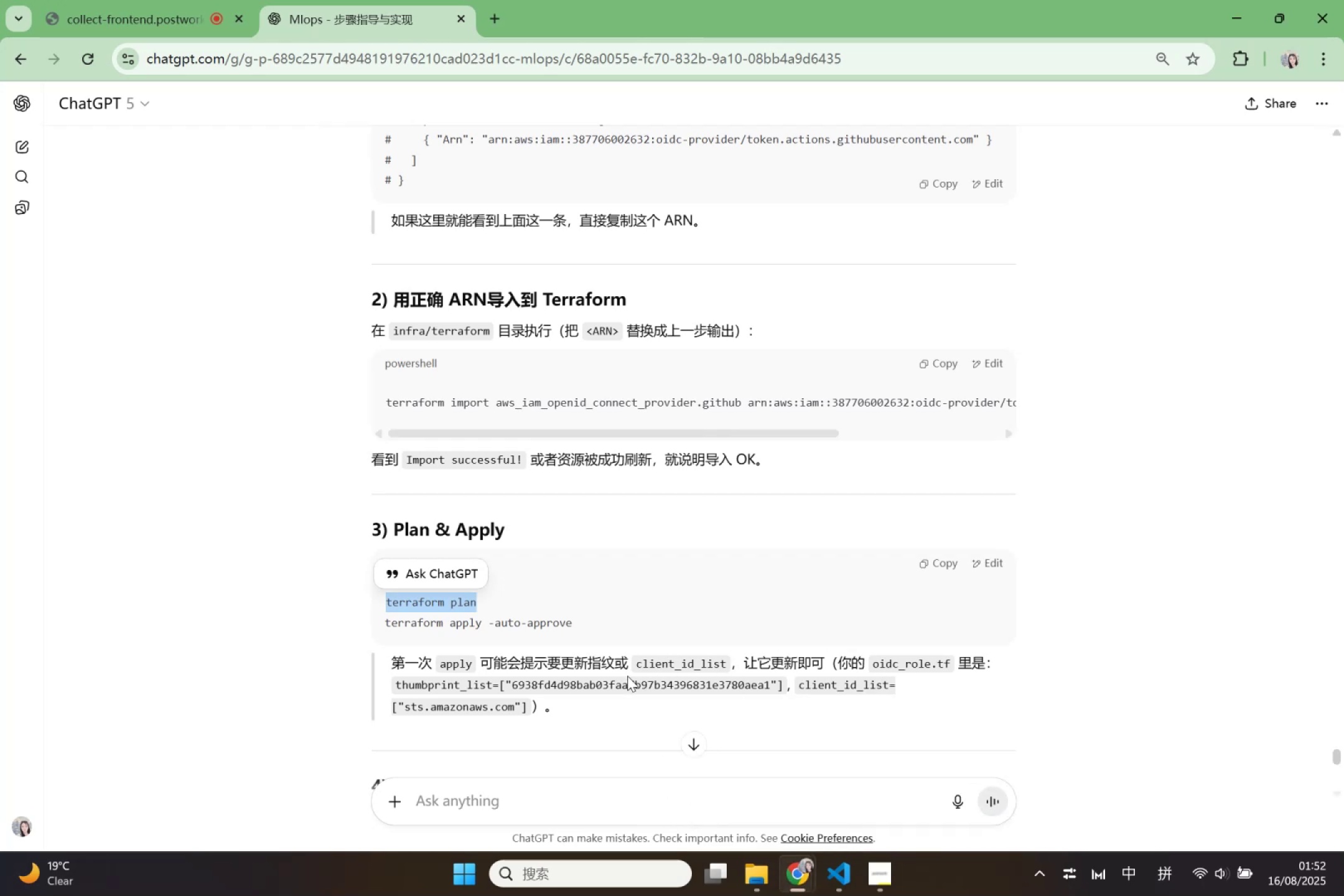 
wait(11.55)
 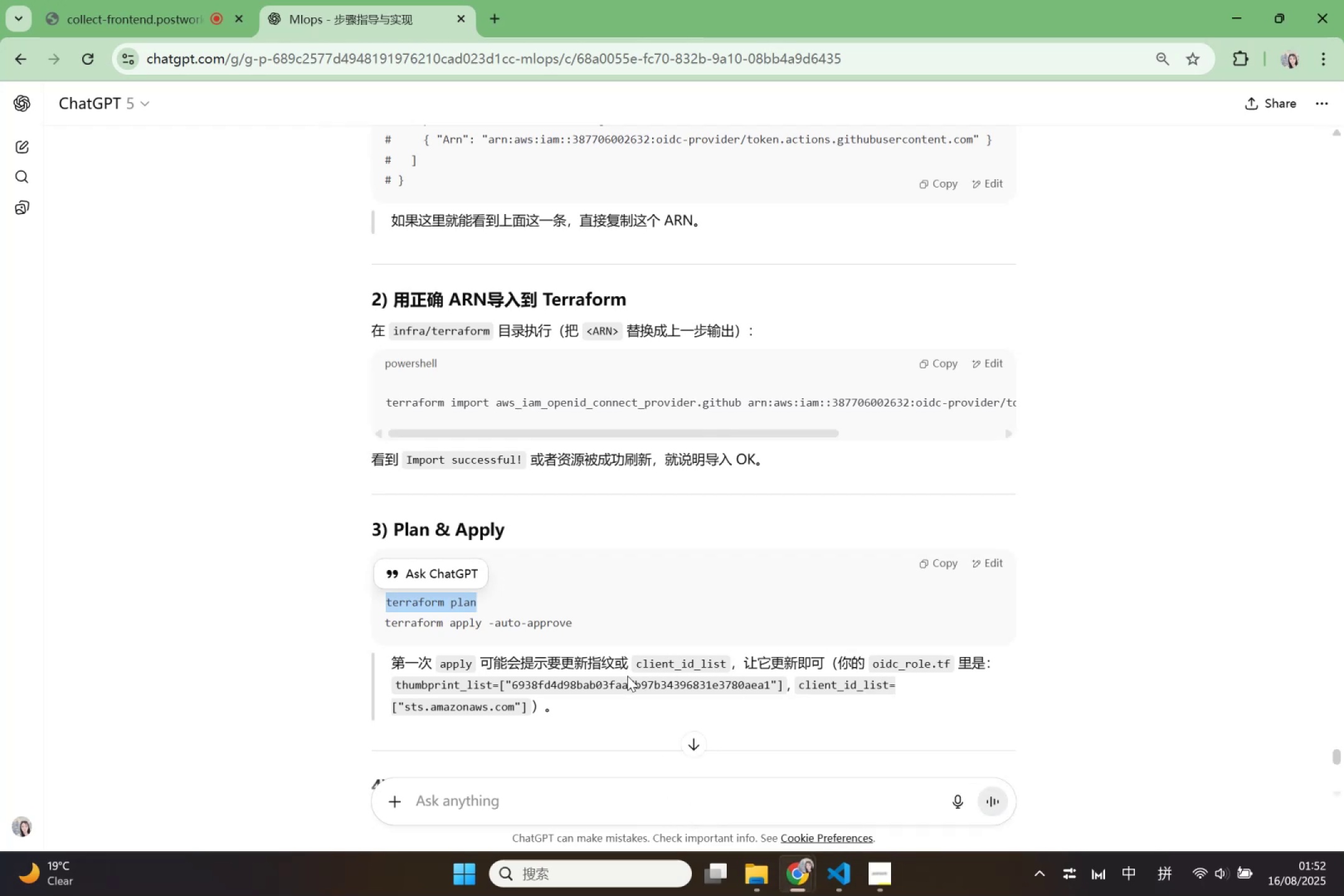 
mouse_move([889, 861])
 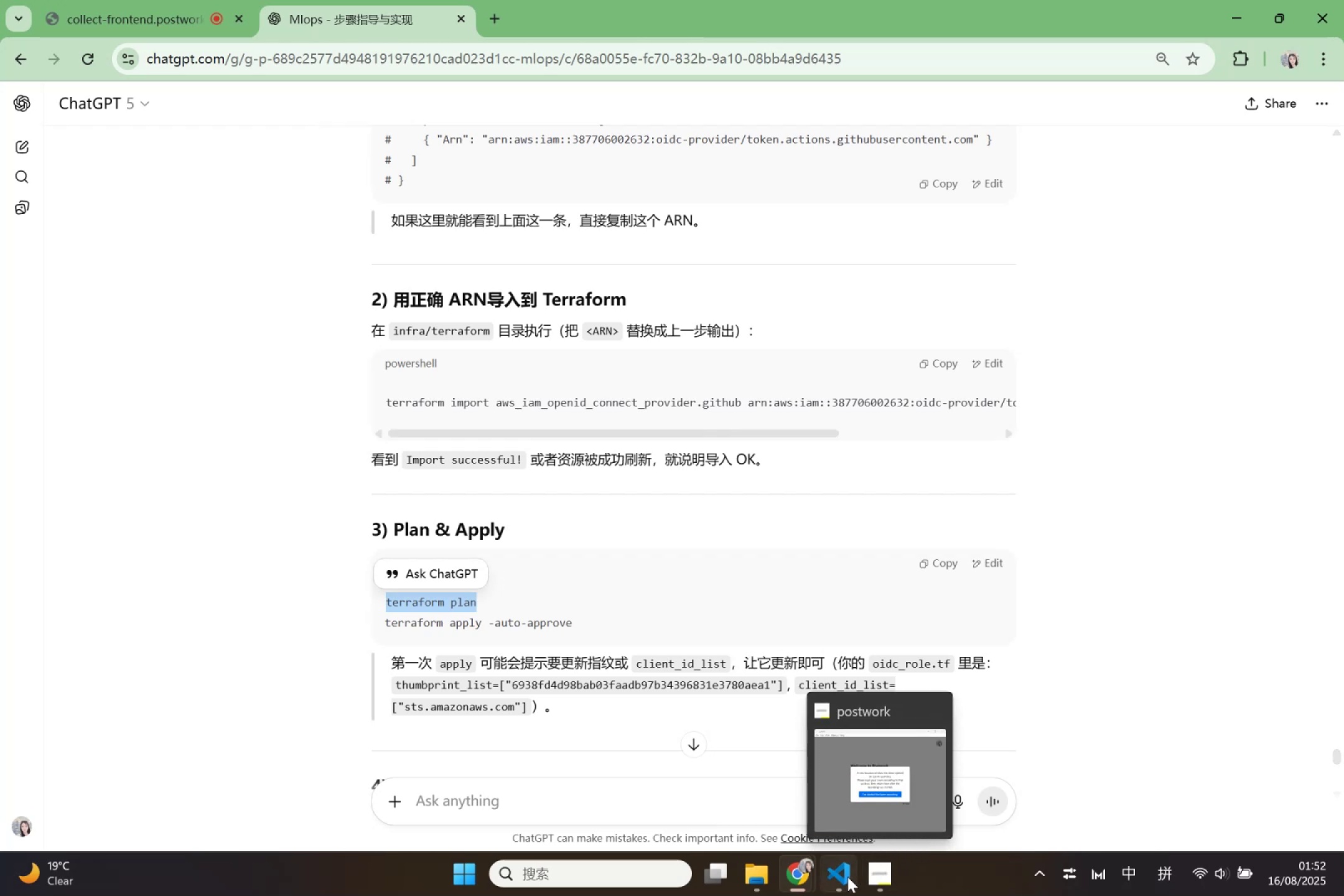 
left_click([847, 877])
 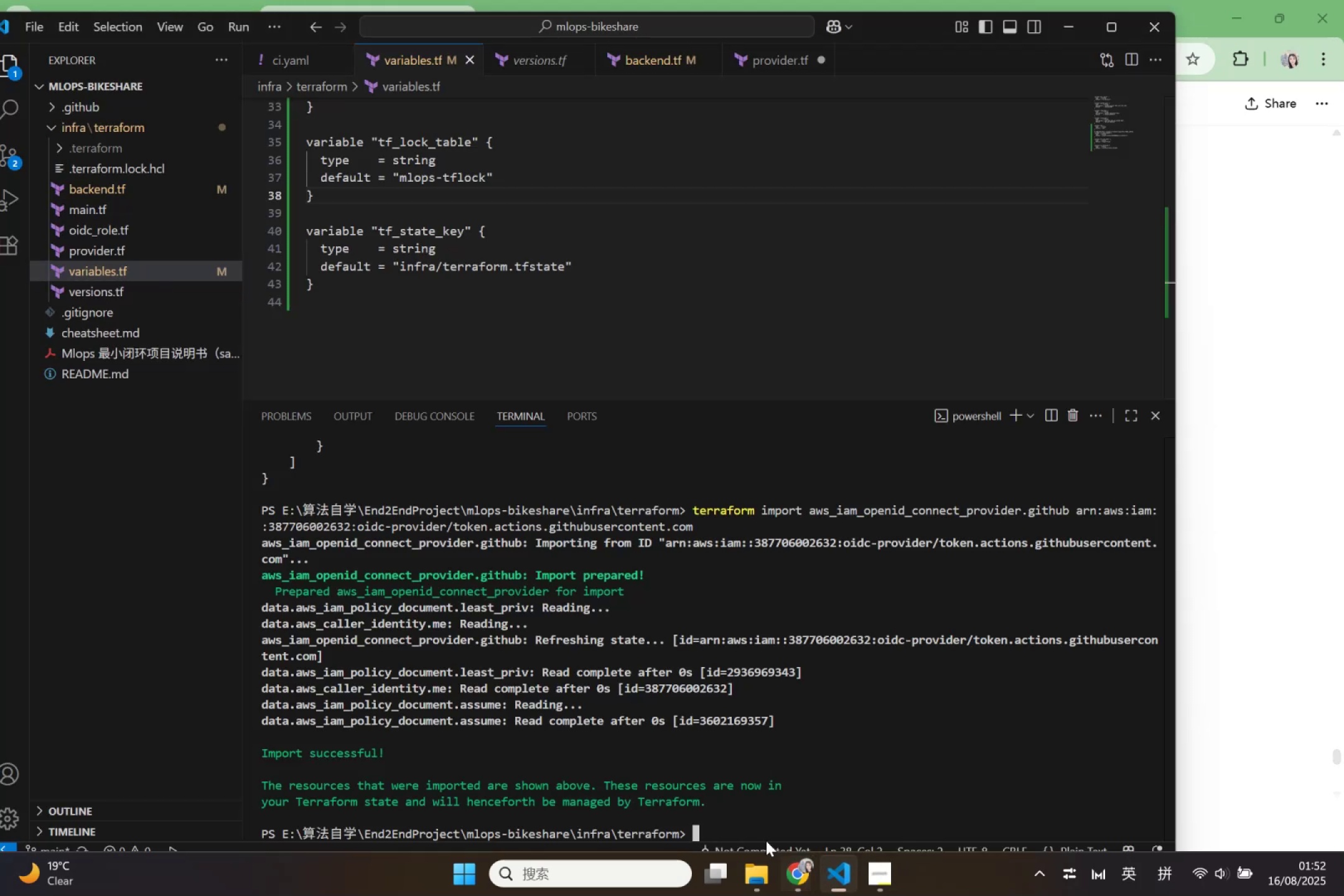 
key(Control+V)
 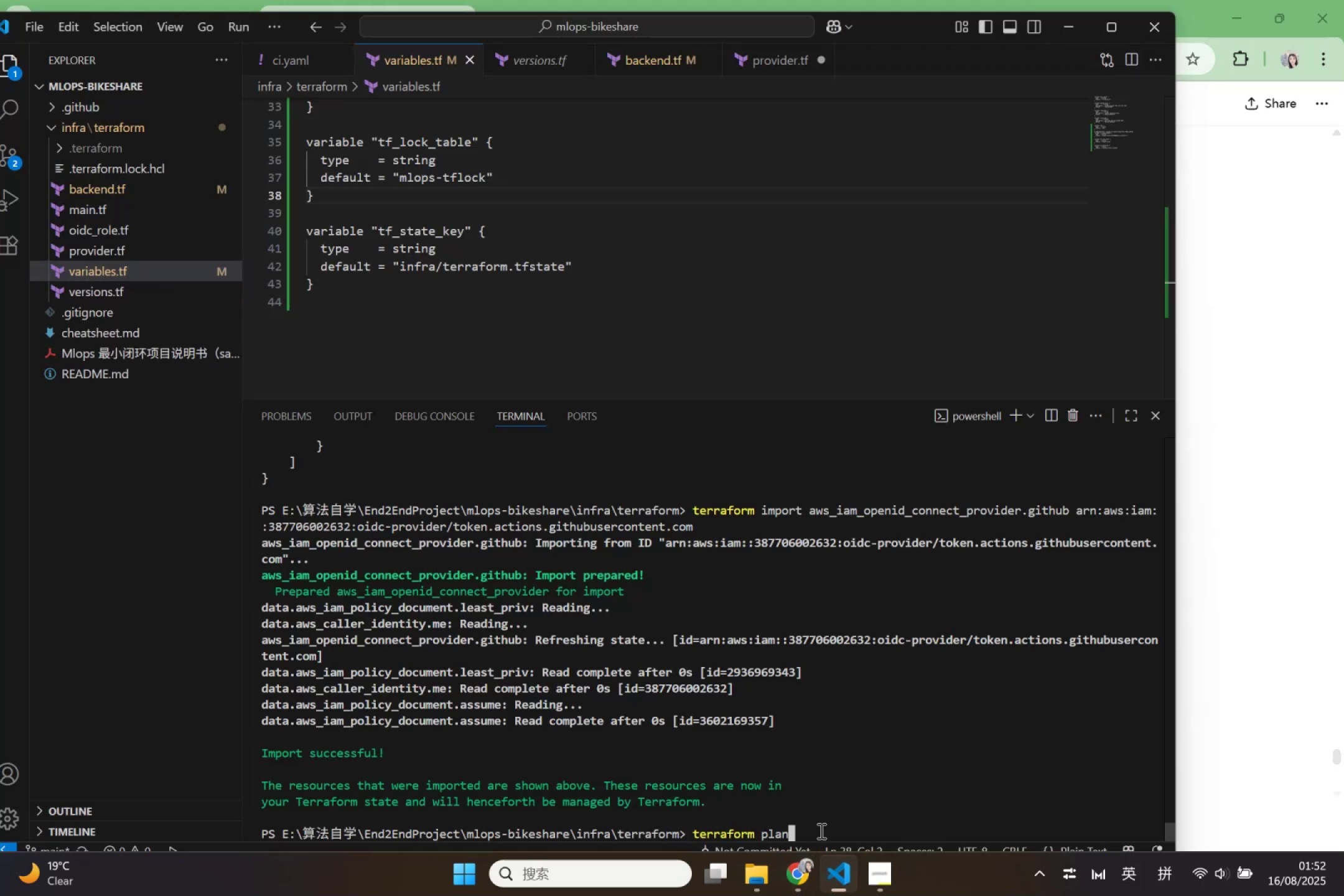 
key(Enter)
 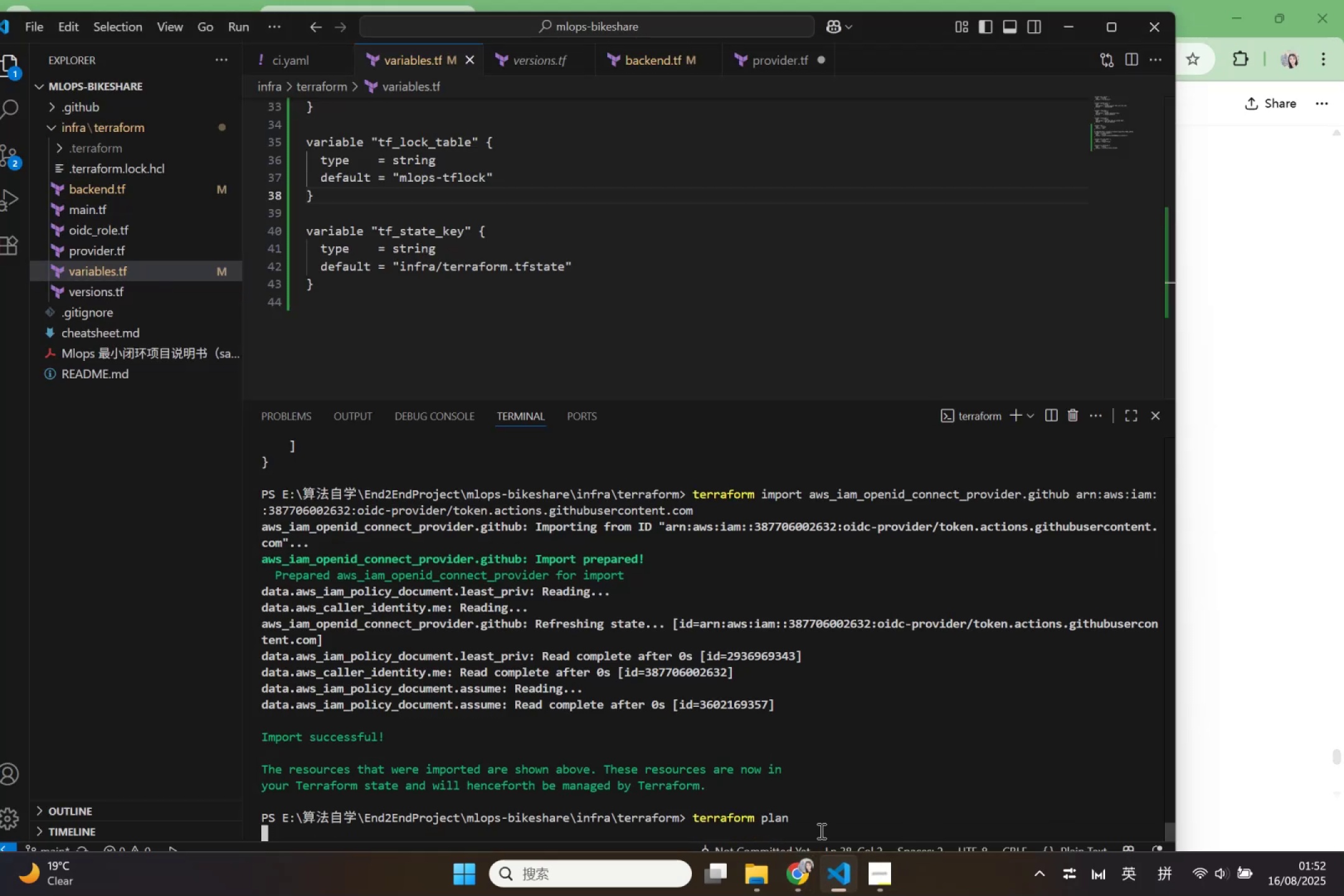 
mouse_move([794, 872])
 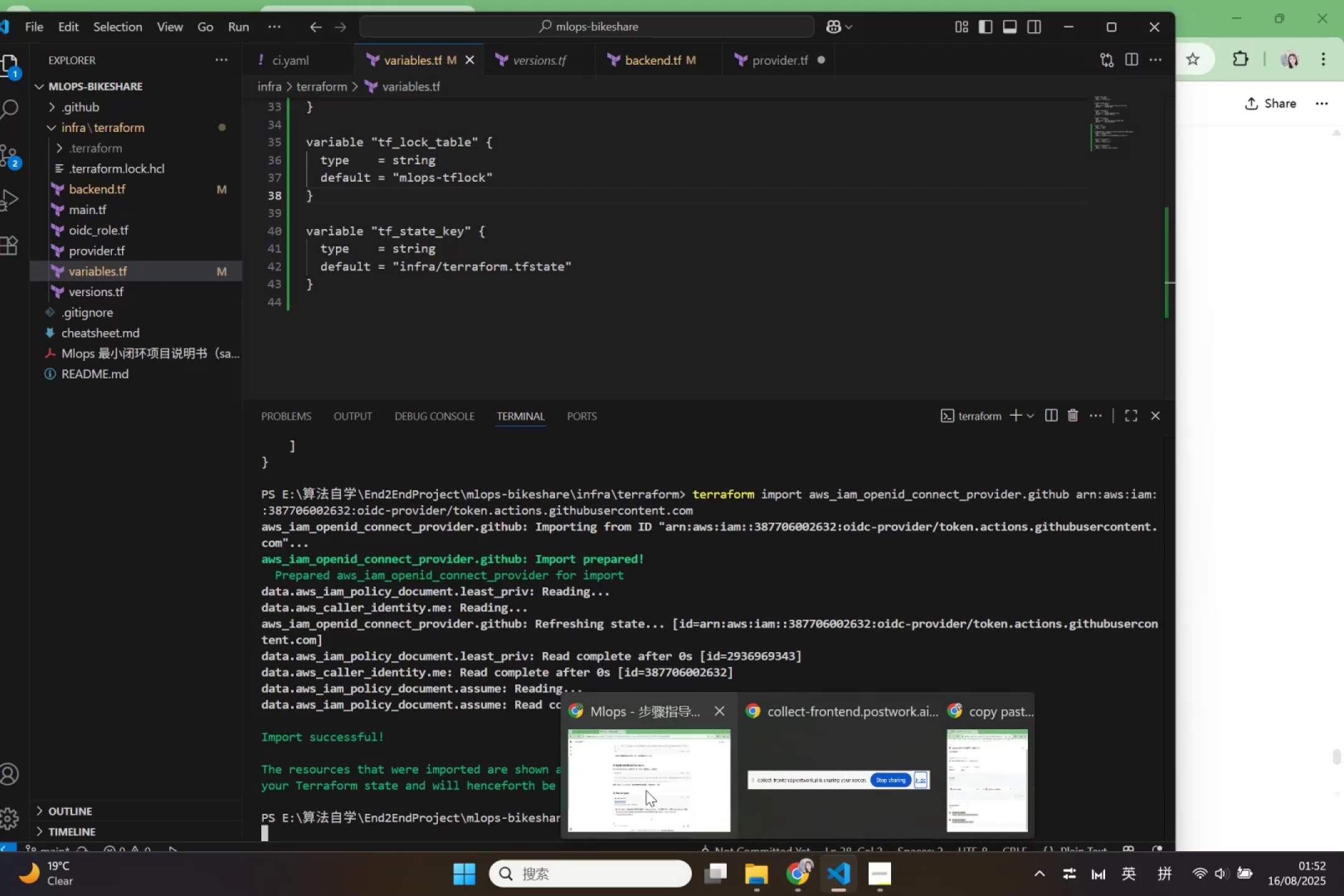 
left_click([646, 790])
 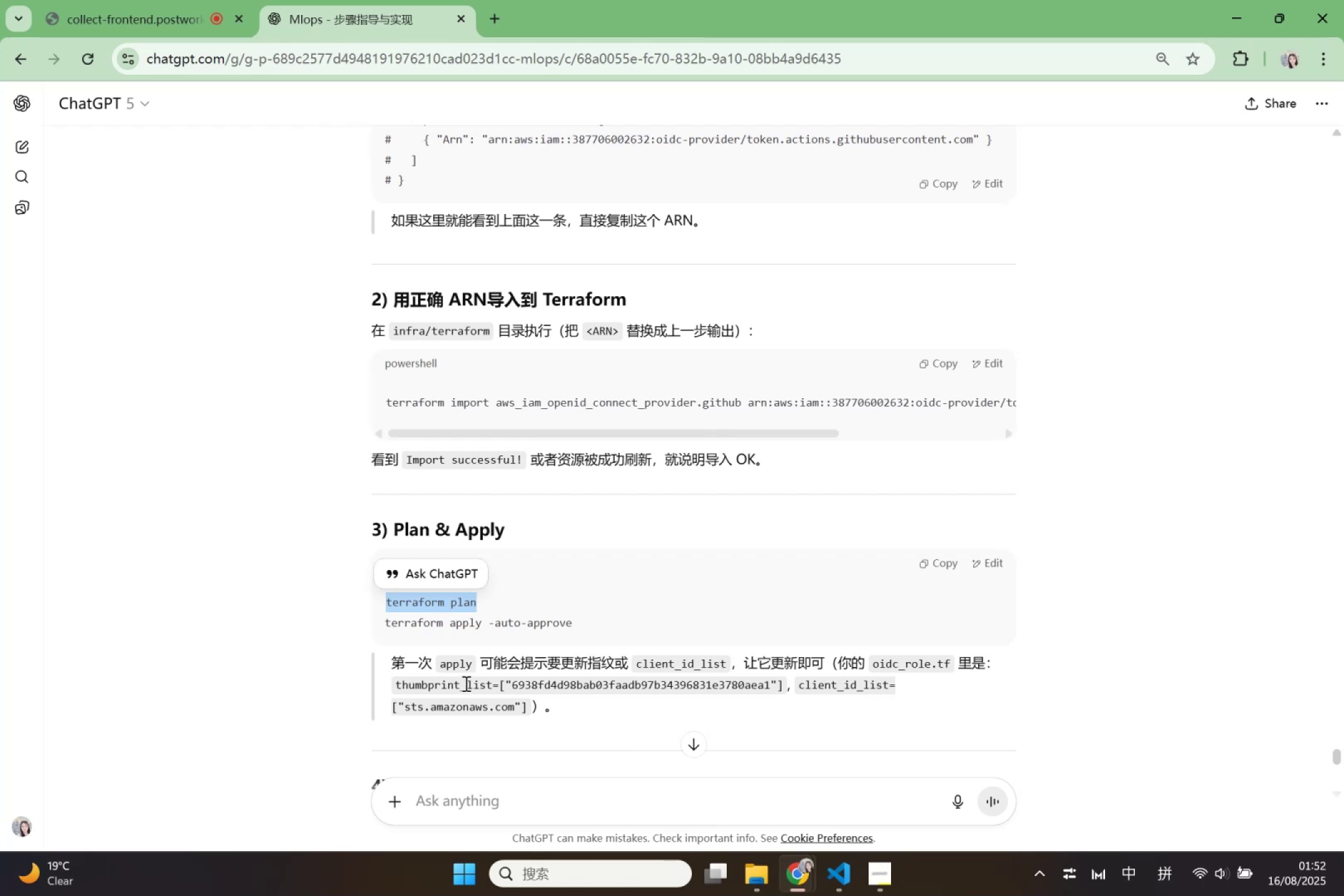 
wait(8.18)
 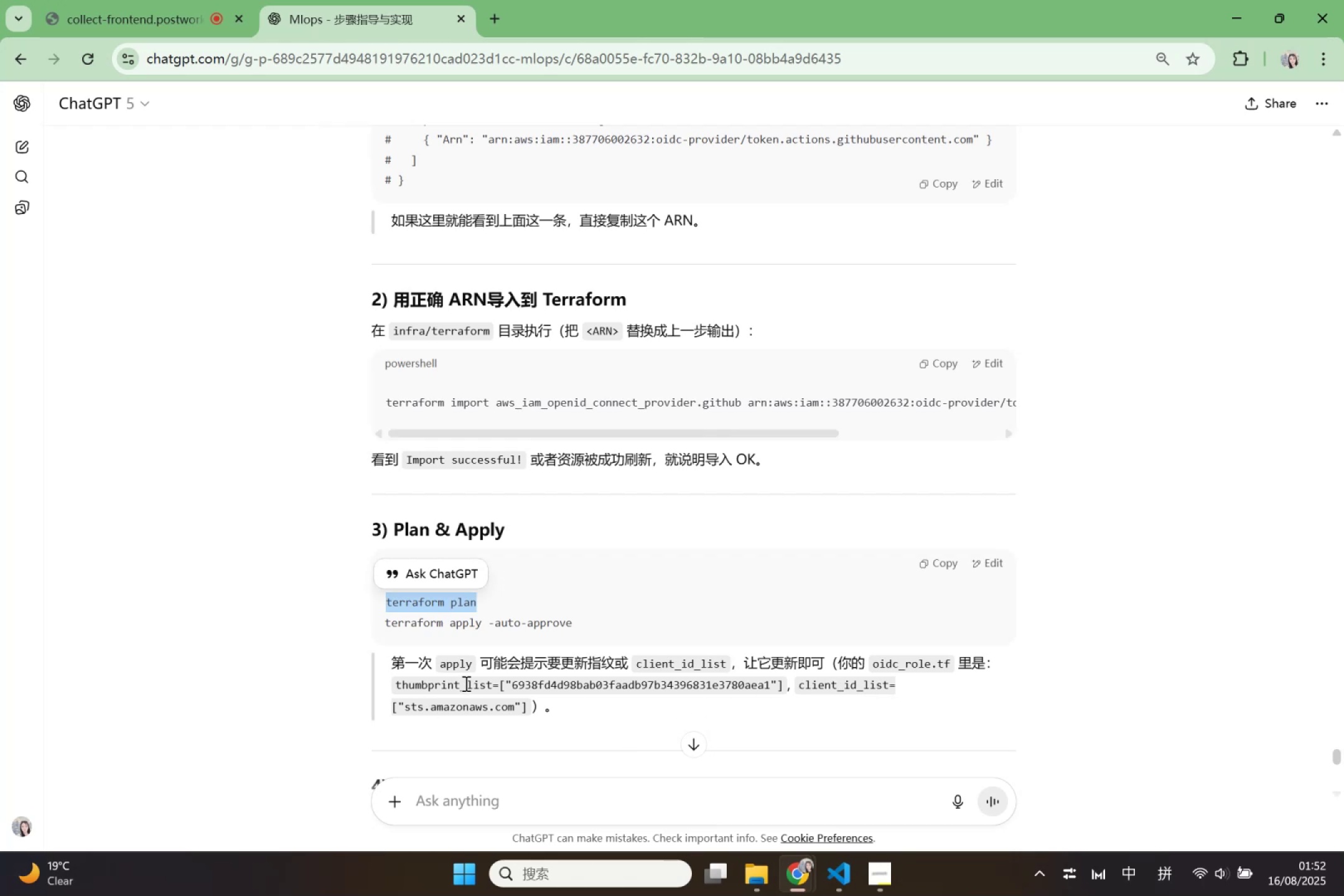 
left_click_drag(start_coordinate=[385, 618], to_coordinate=[581, 621])
 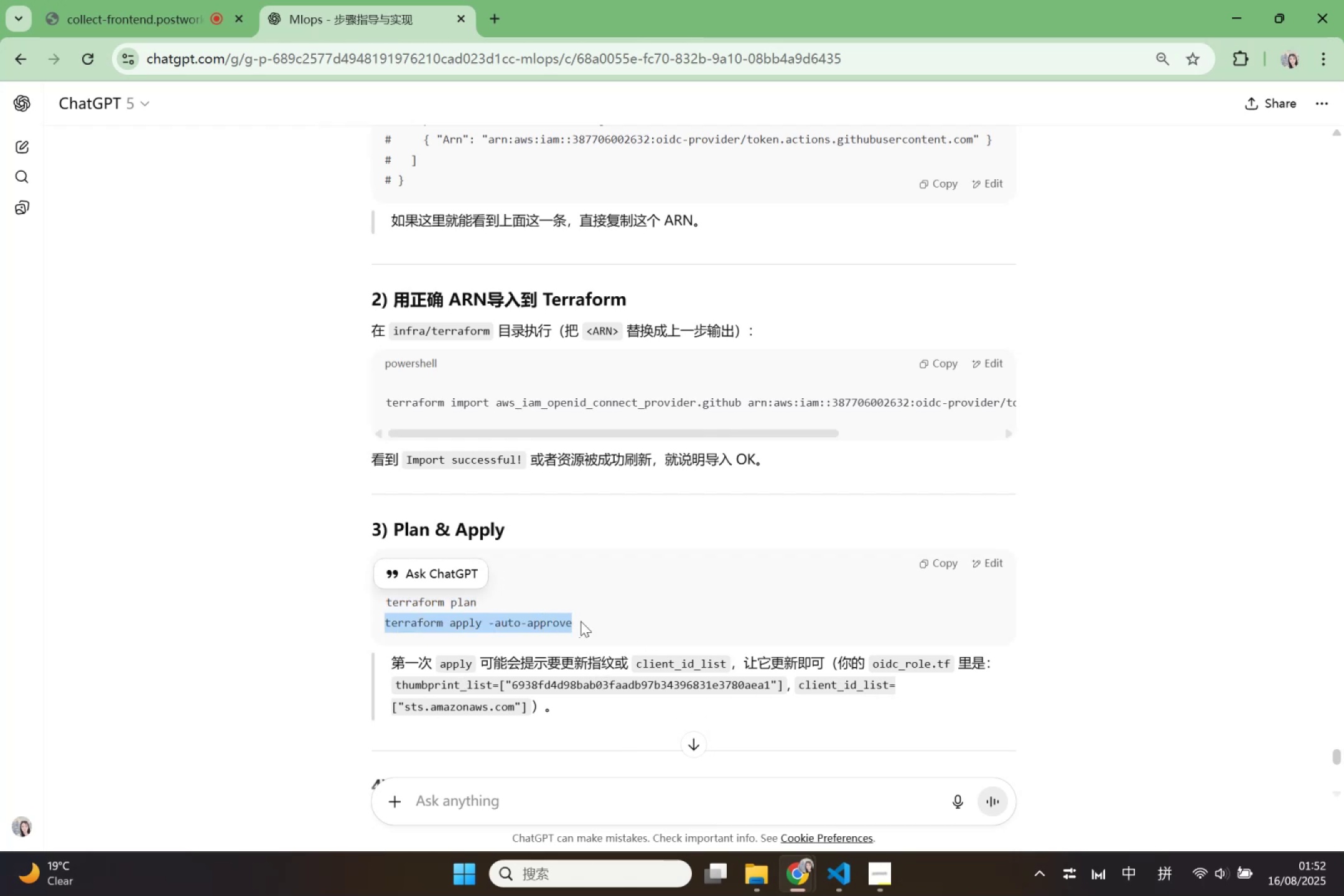 
key(Control+C)
 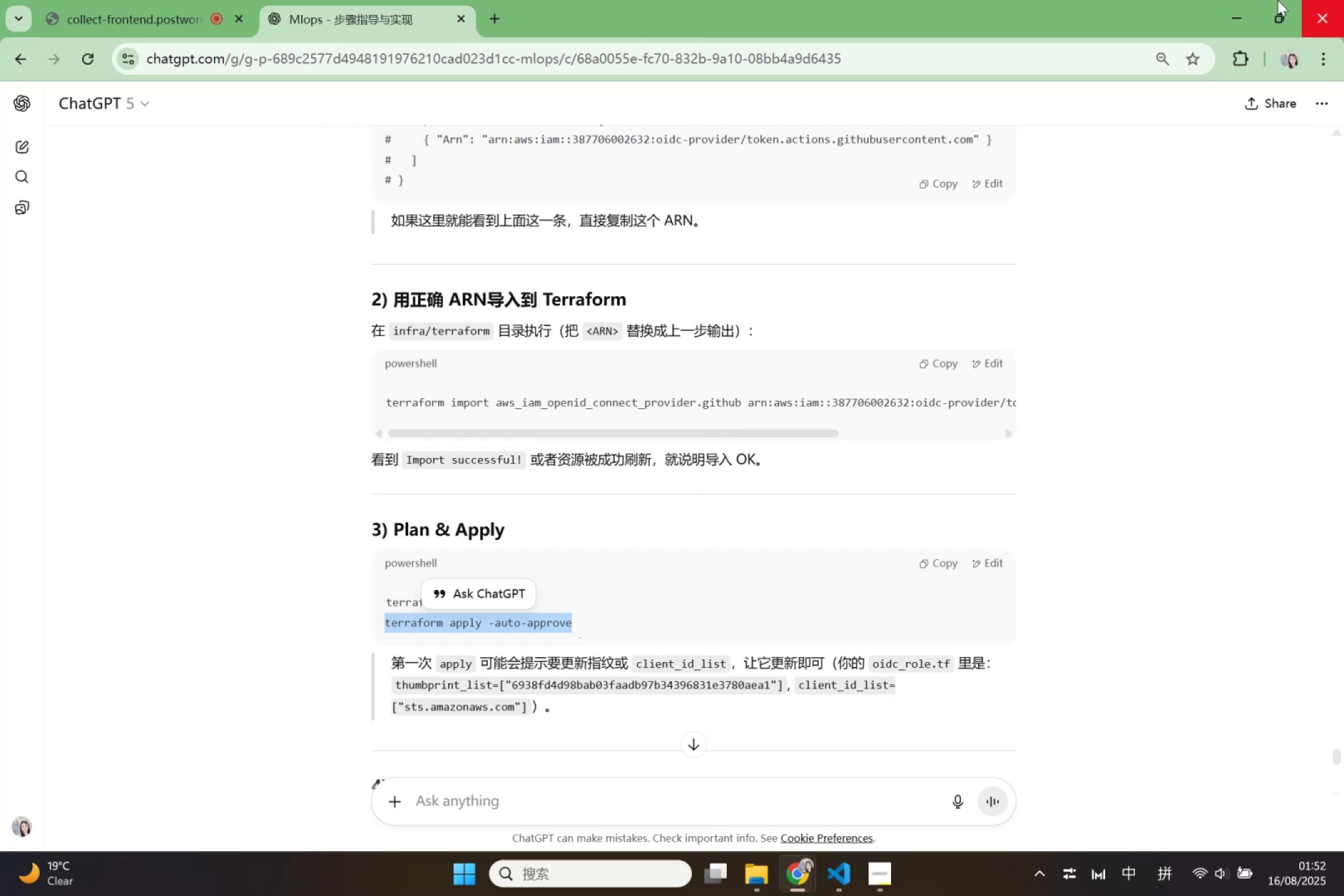 
left_click([1246, 1])
 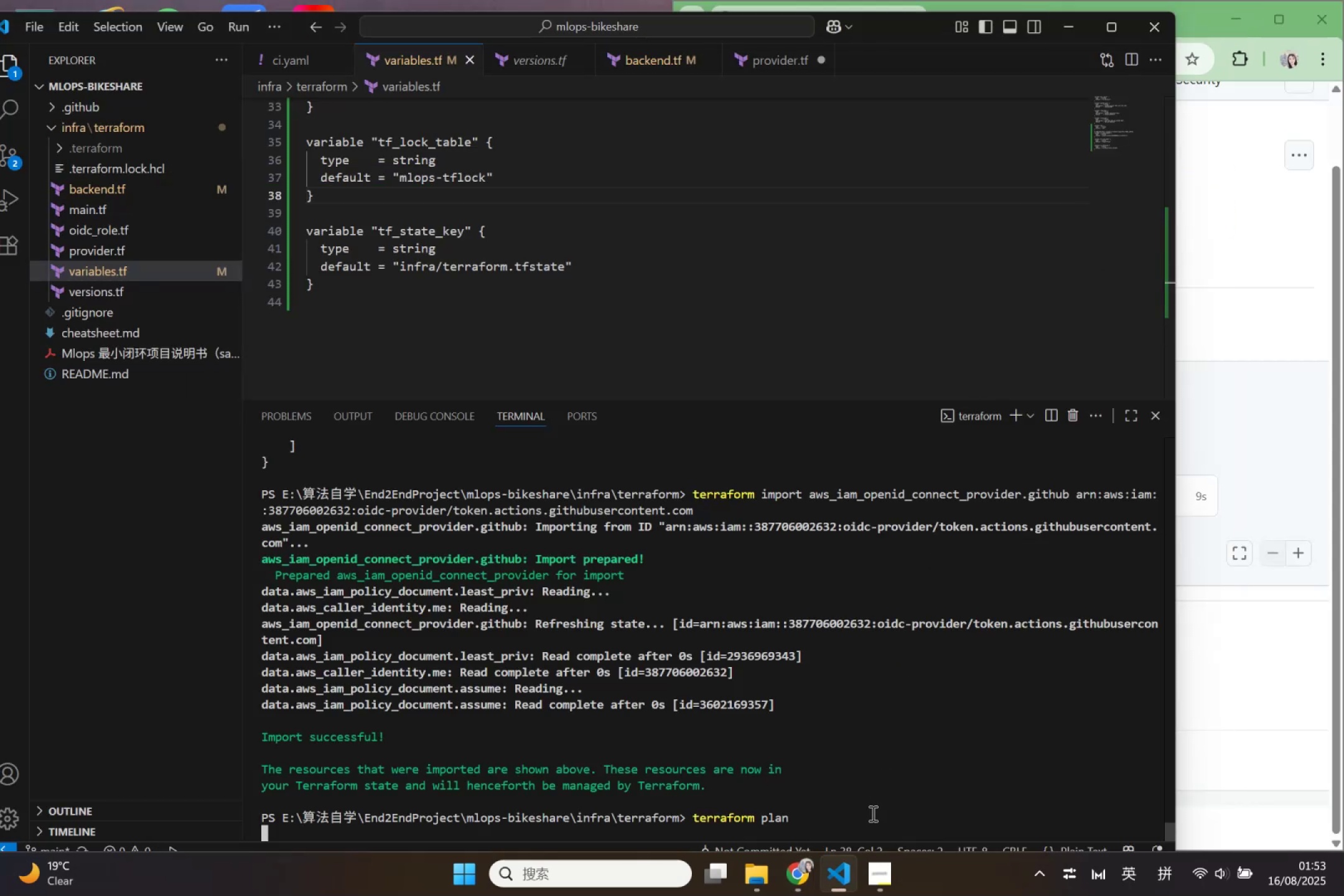 
wait(11.89)
 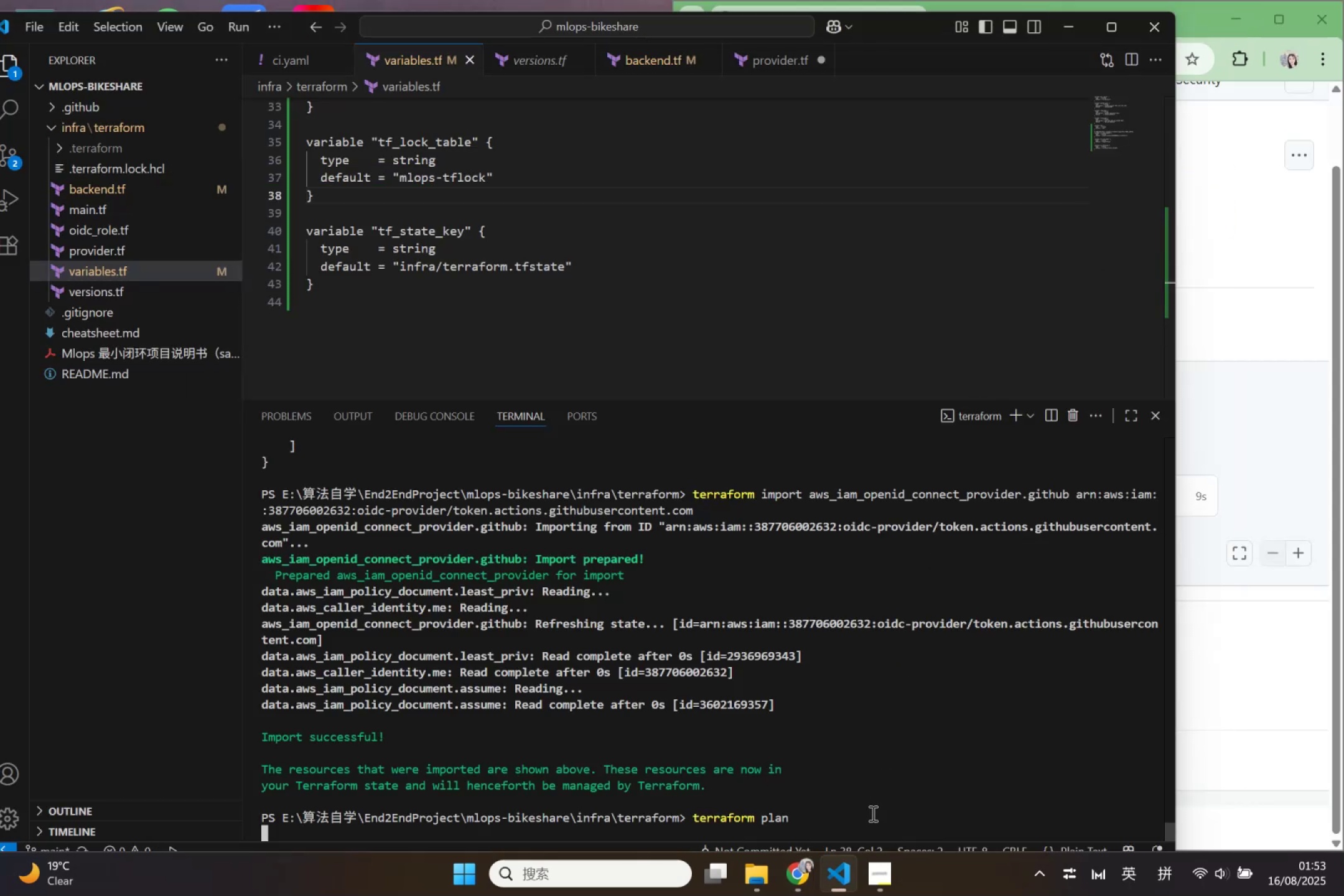 
key(Control+V)
 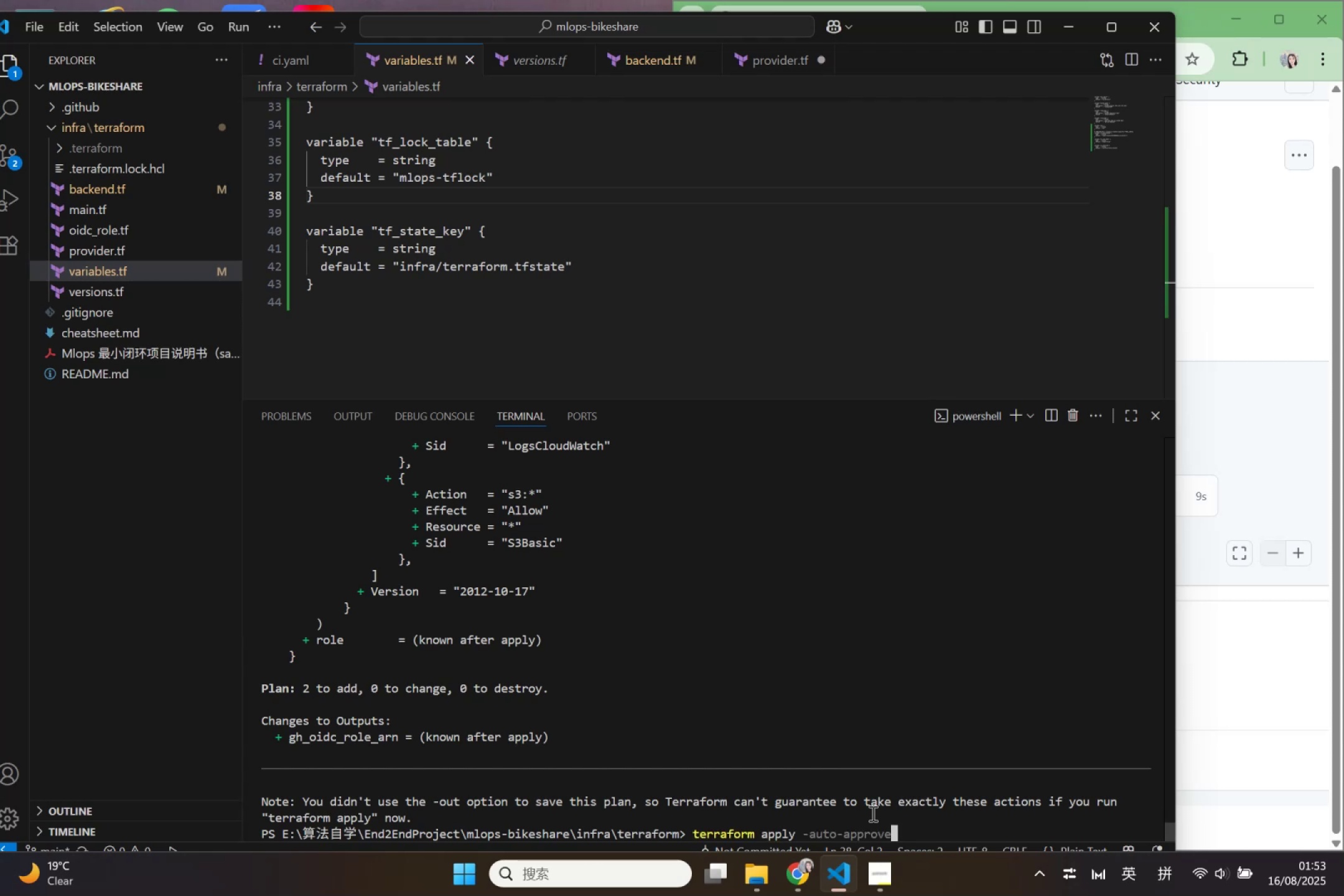 
key(Enter)
 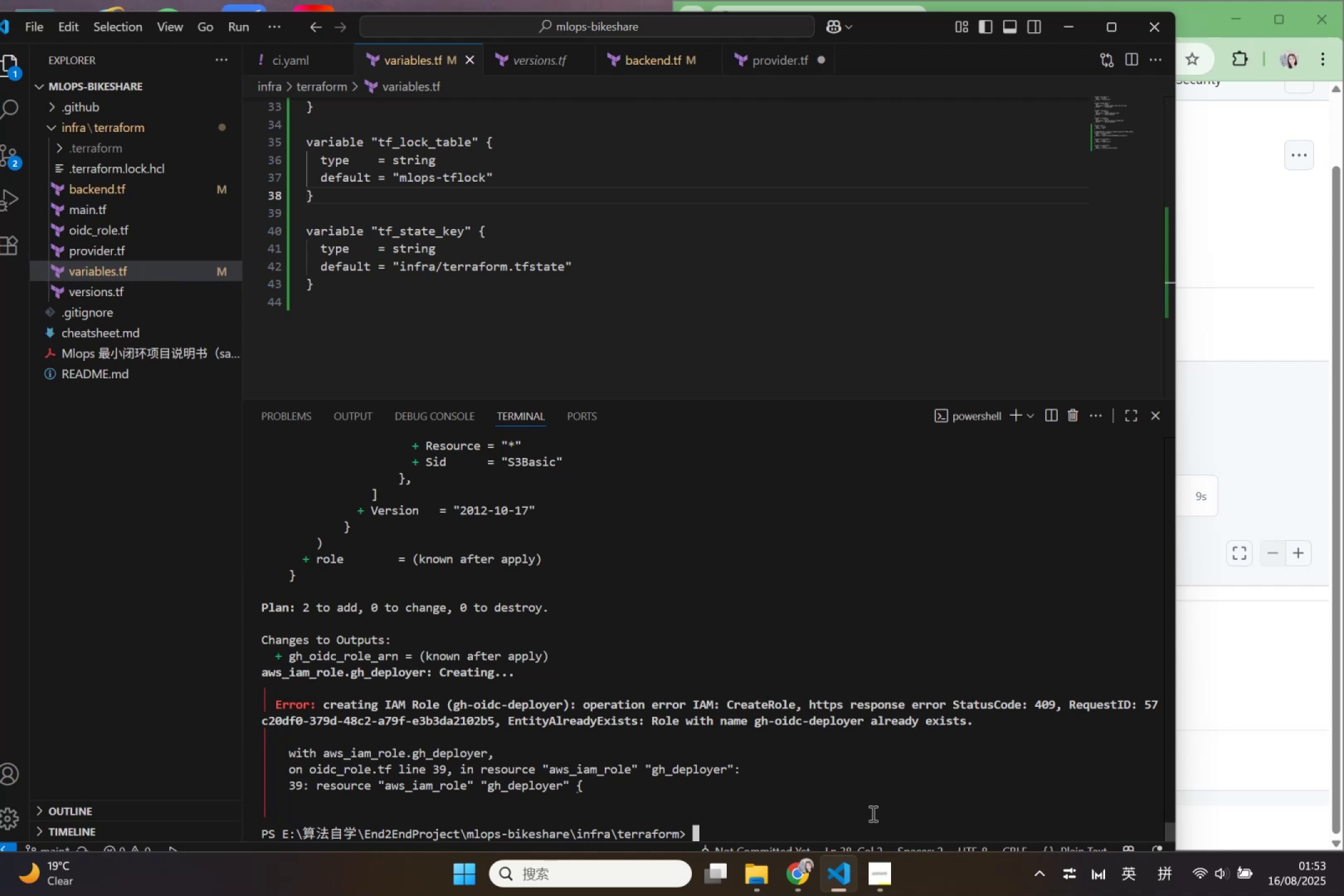 
wait(29.22)
 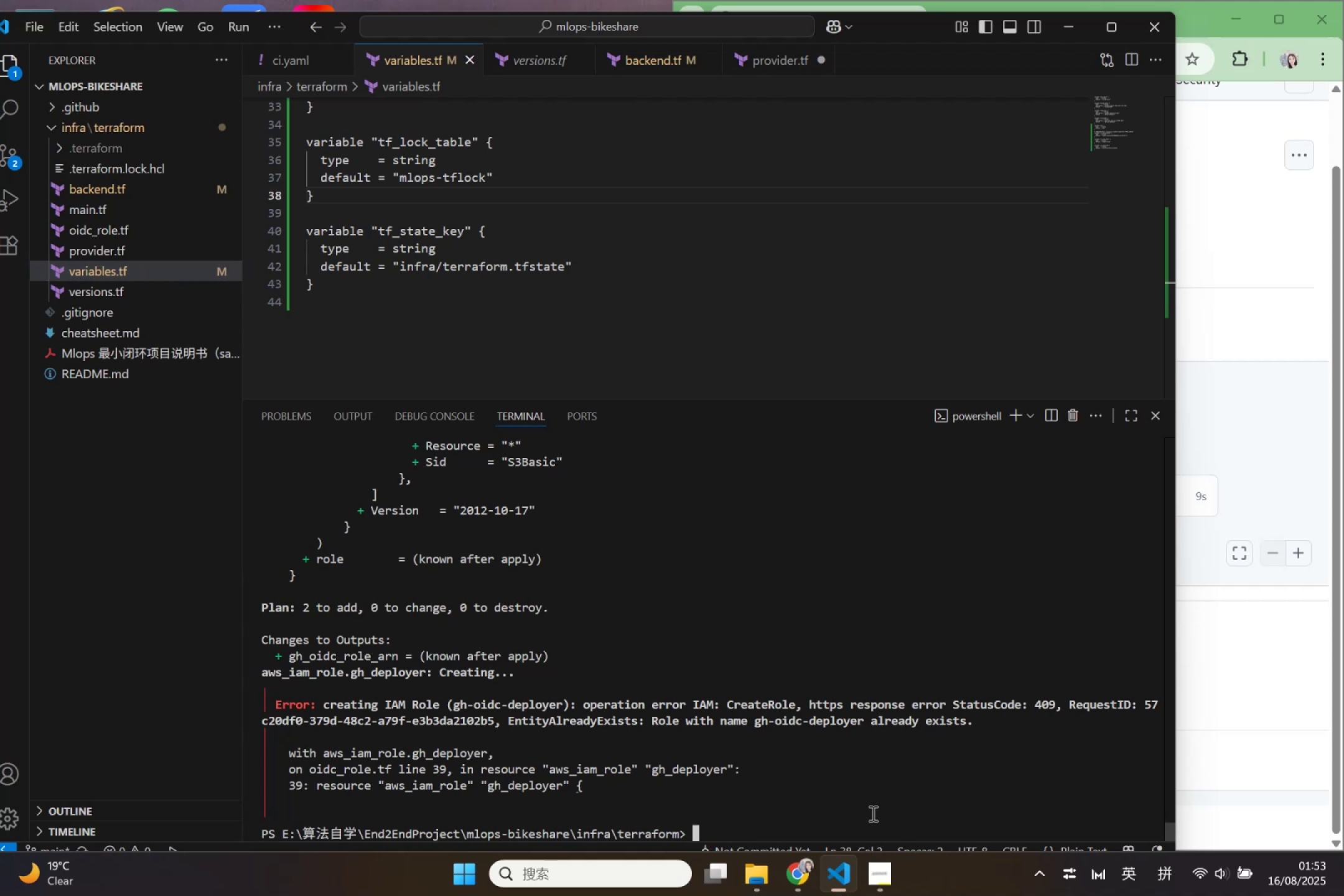 
left_click_drag(start_coordinate=[703, 828], to_coordinate=[259, 693])
 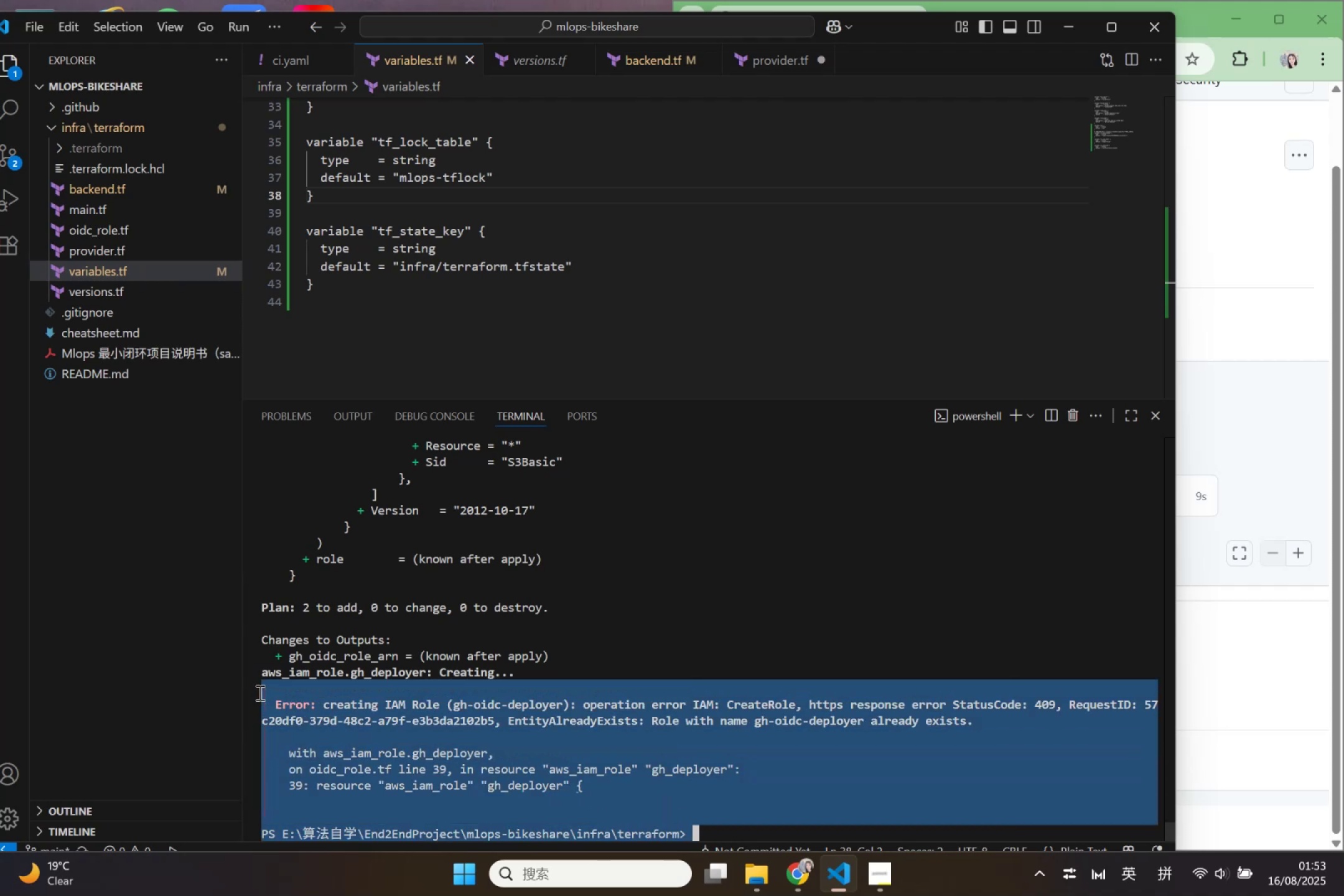 
key(Control+ControlLeft)
 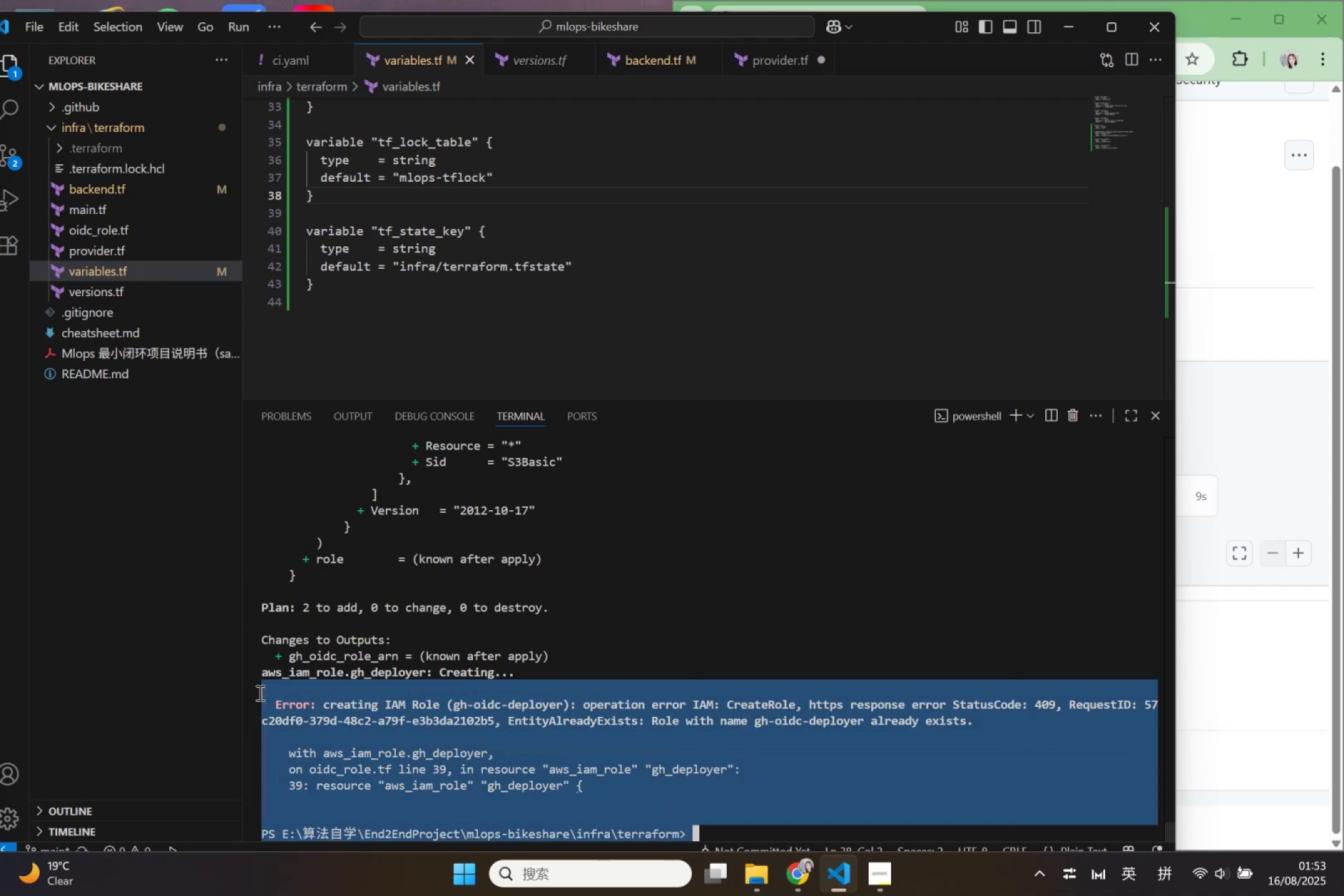 
key(Control+C)
 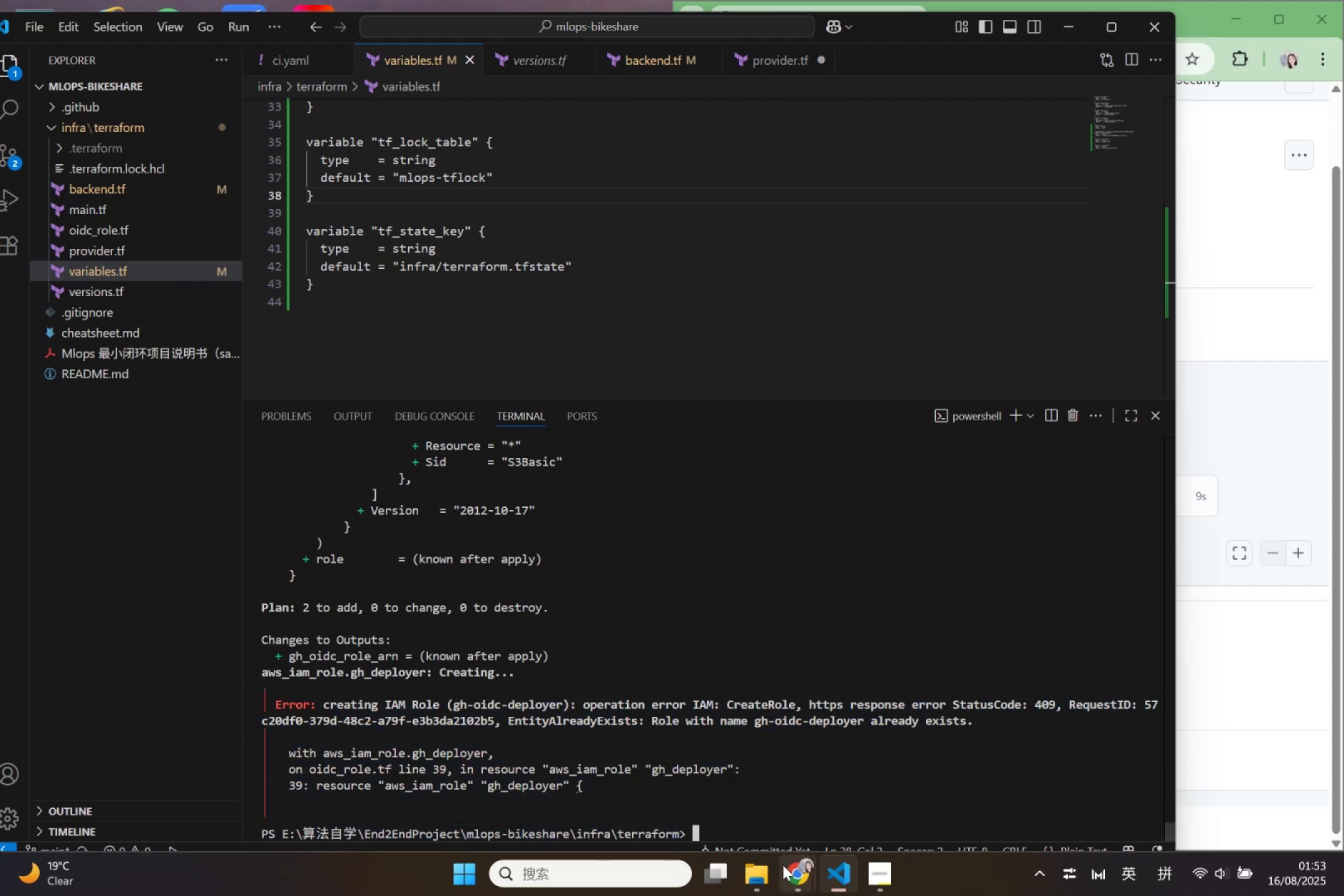 
left_click([795, 868])
 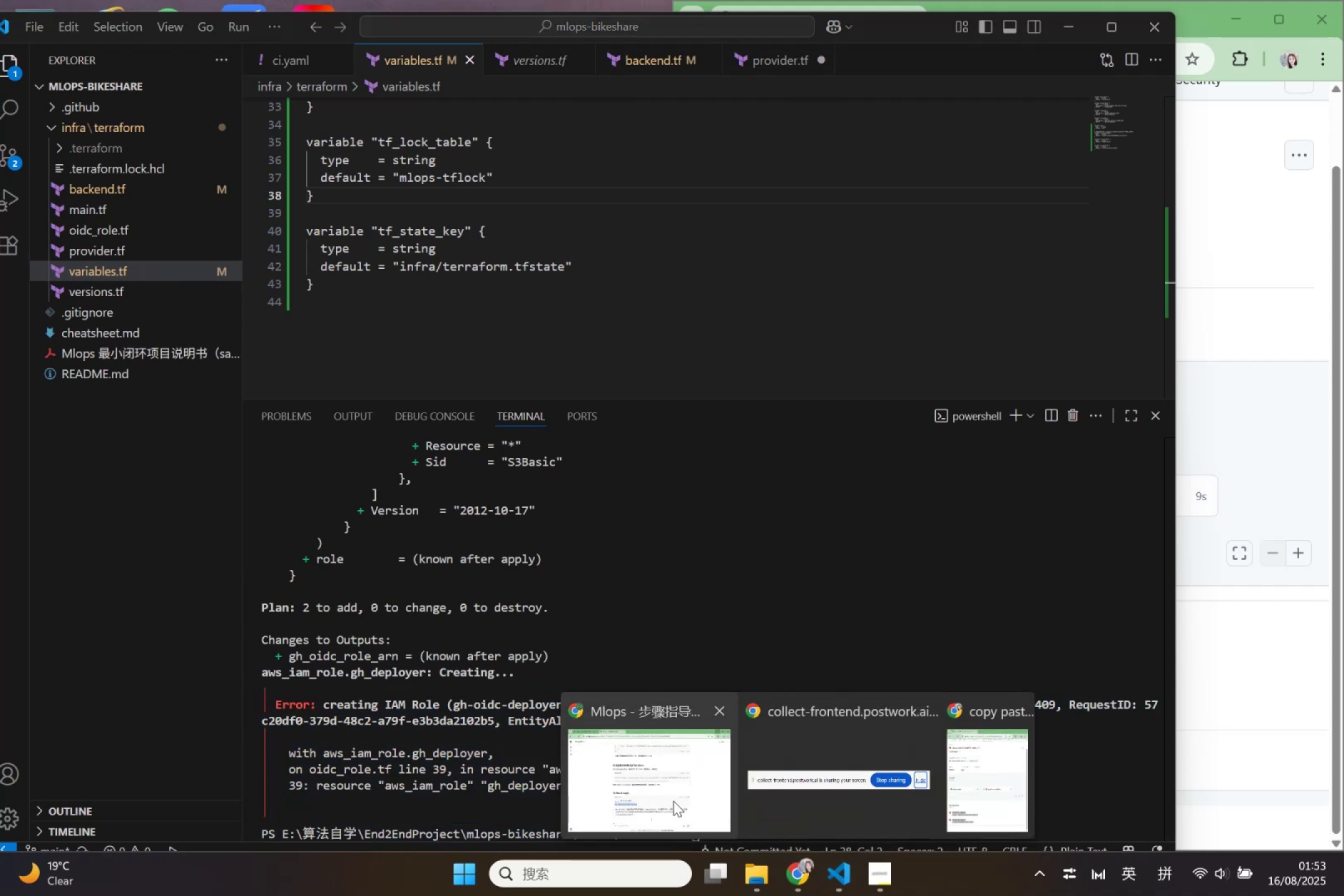 
left_click([673, 801])
 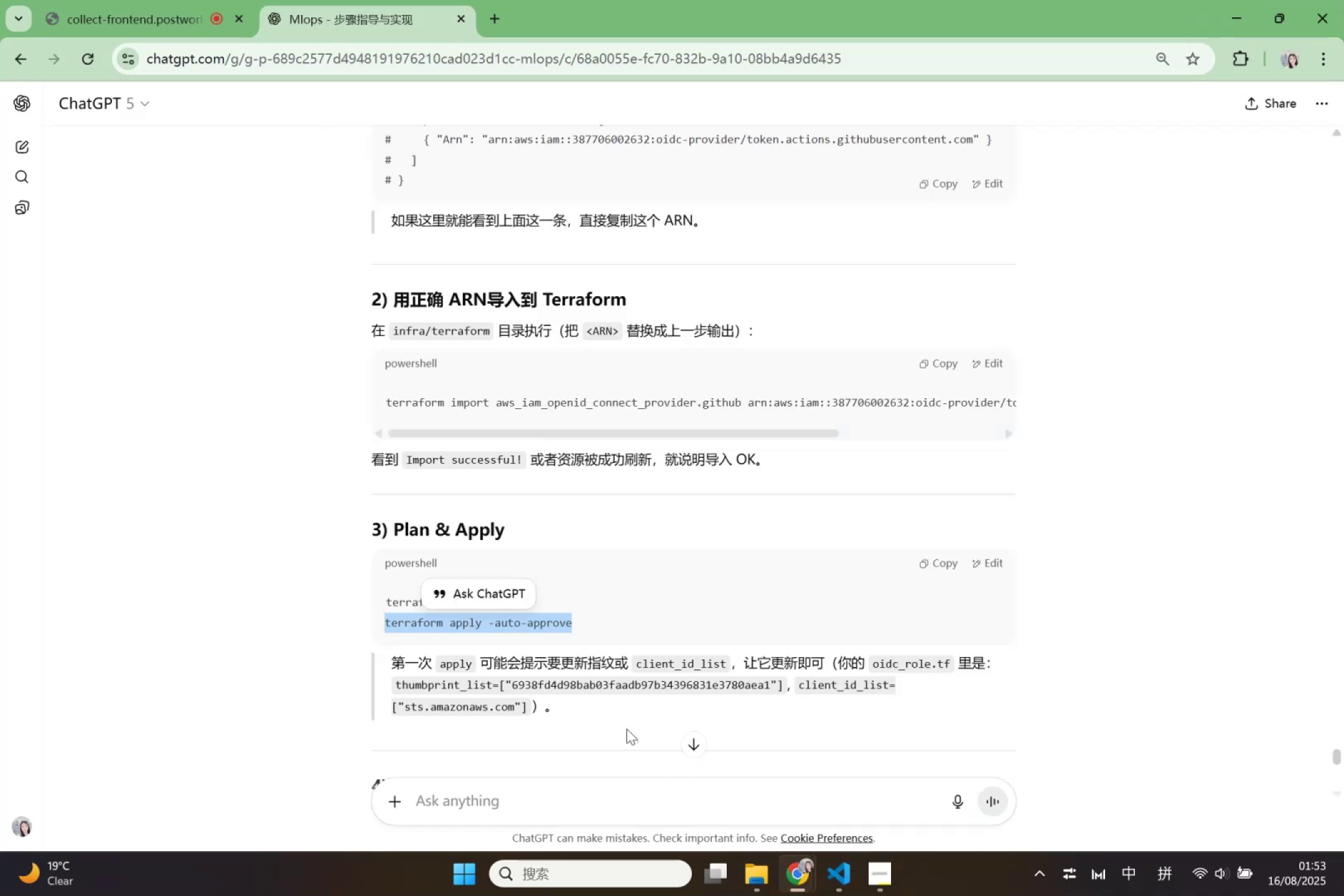 
scroll: coordinate [627, 729], scroll_direction: up, amount: 1.0
 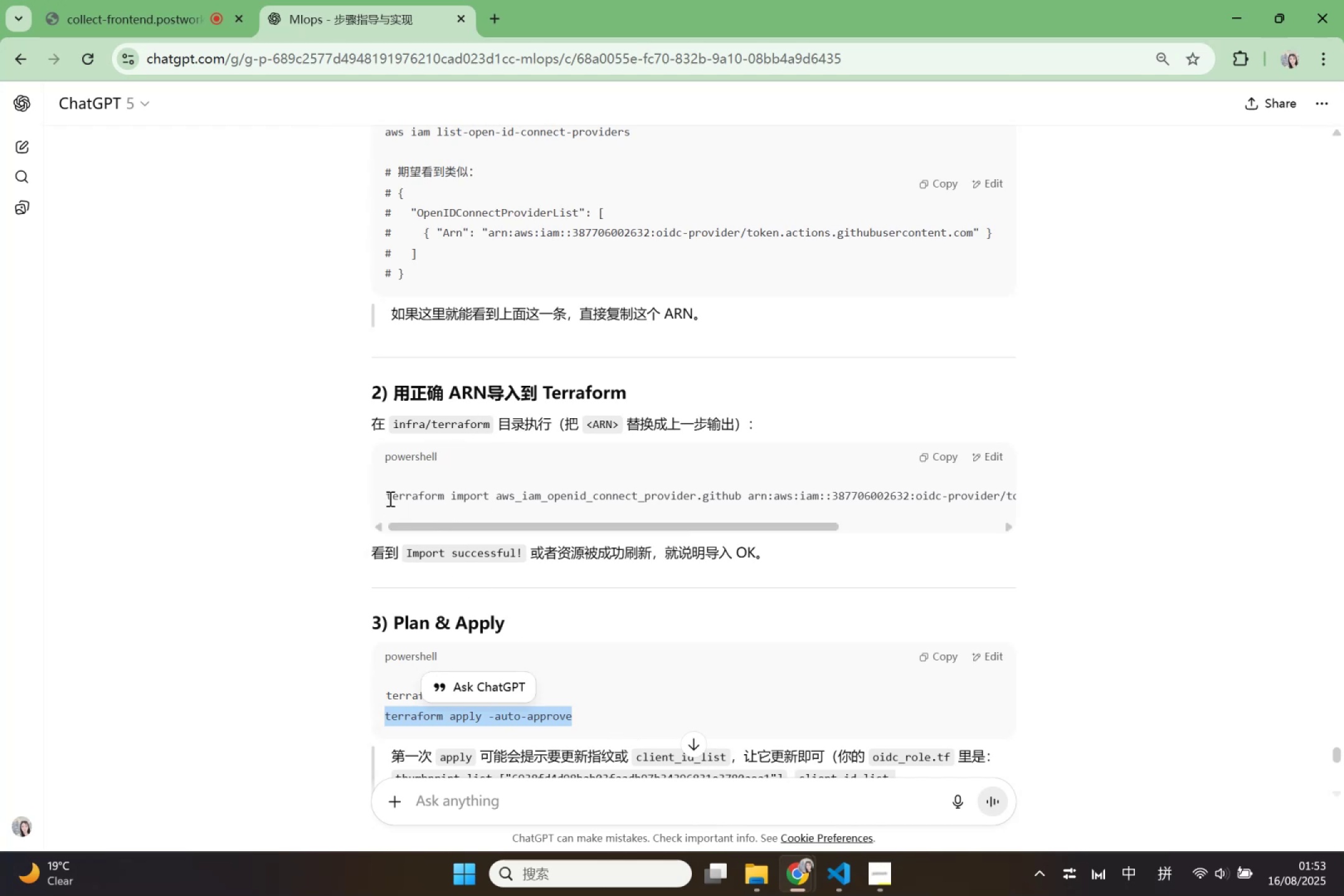 
wait(13.57)
 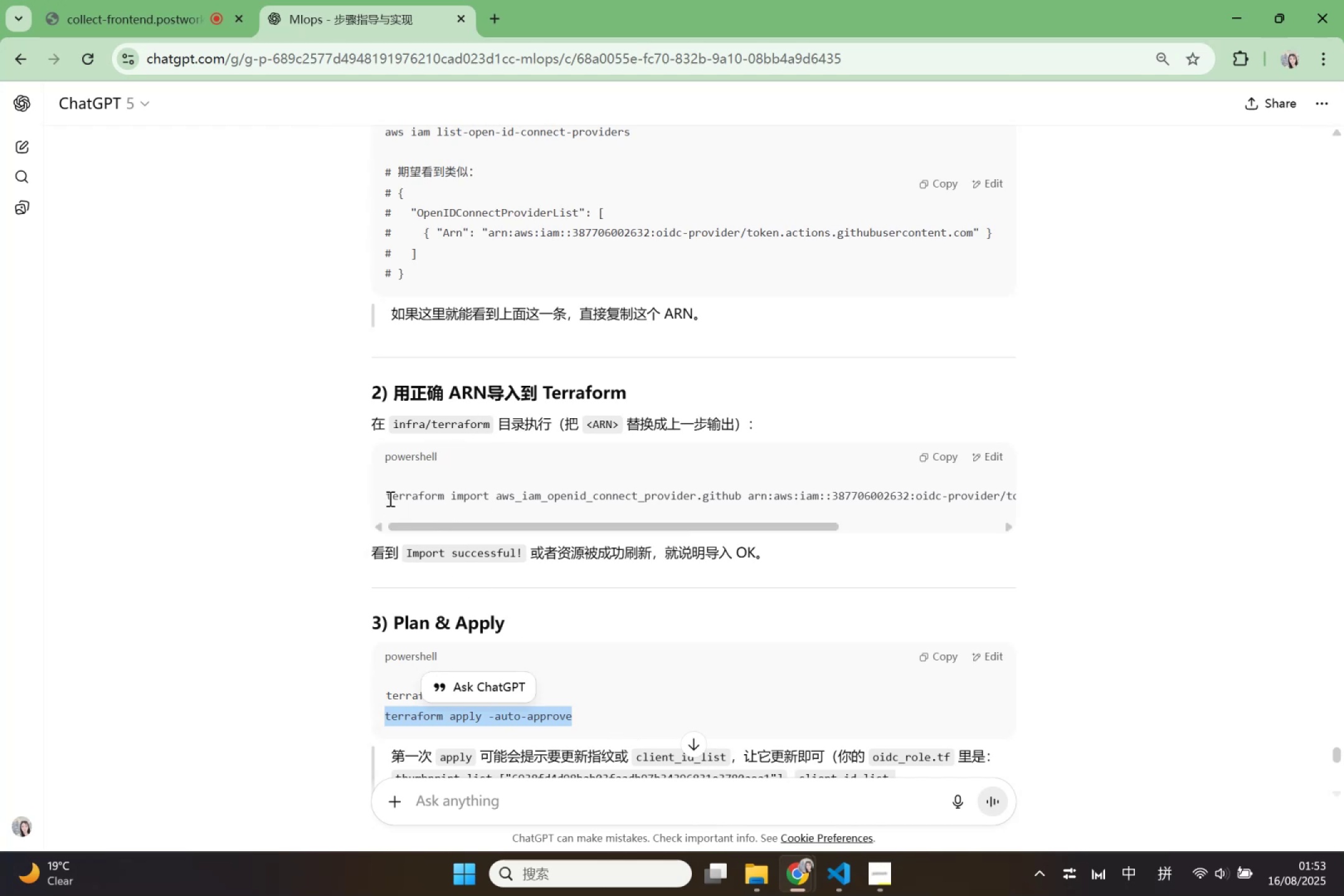 
left_click([593, 662])
 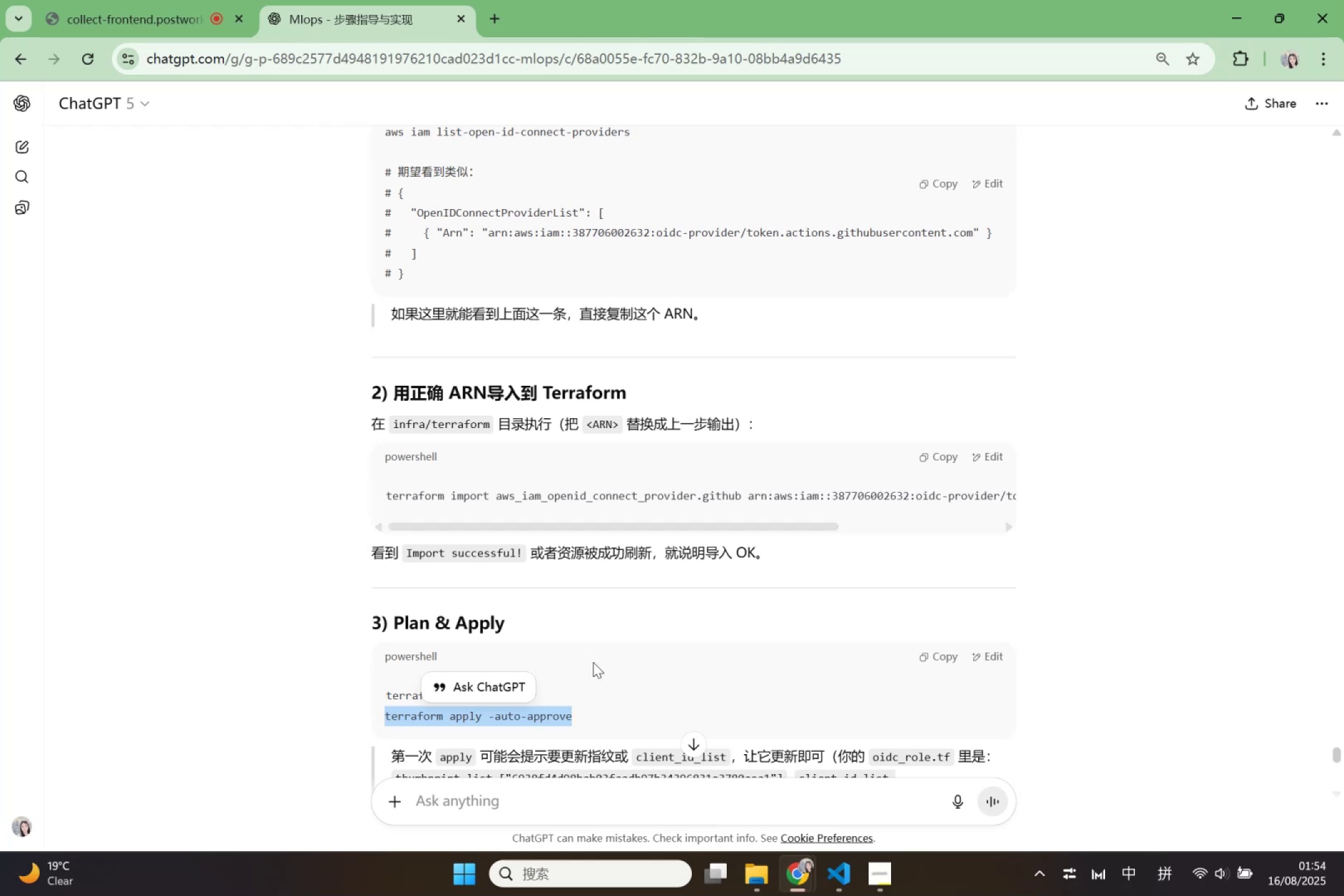 
scroll: coordinate [593, 662], scroll_direction: down, amount: 2.0
 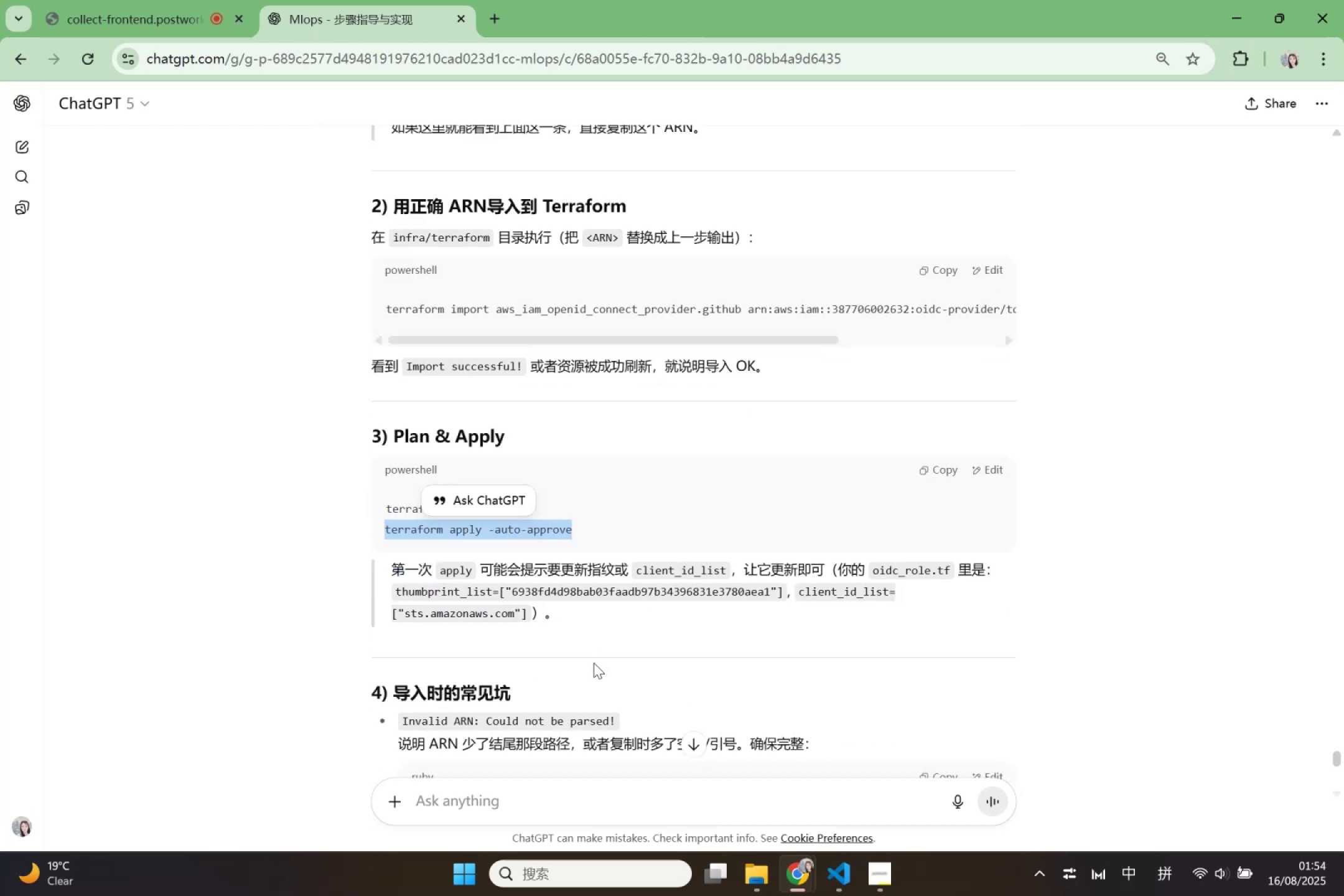 
scroll: coordinate [594, 663], scroll_direction: up, amount: 1.0
 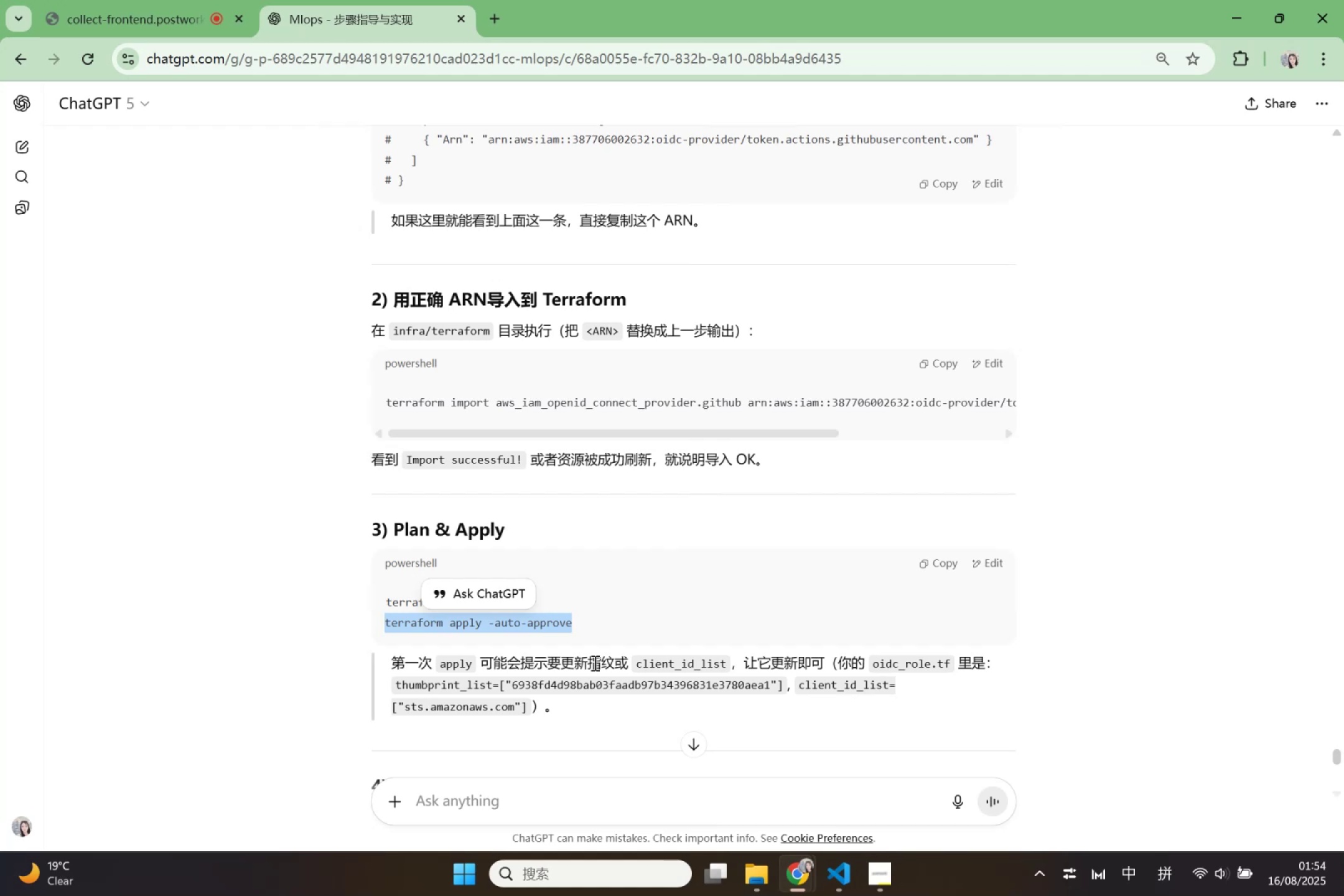 
scroll: coordinate [742, 663], scroll_direction: down, amount: 4.0
 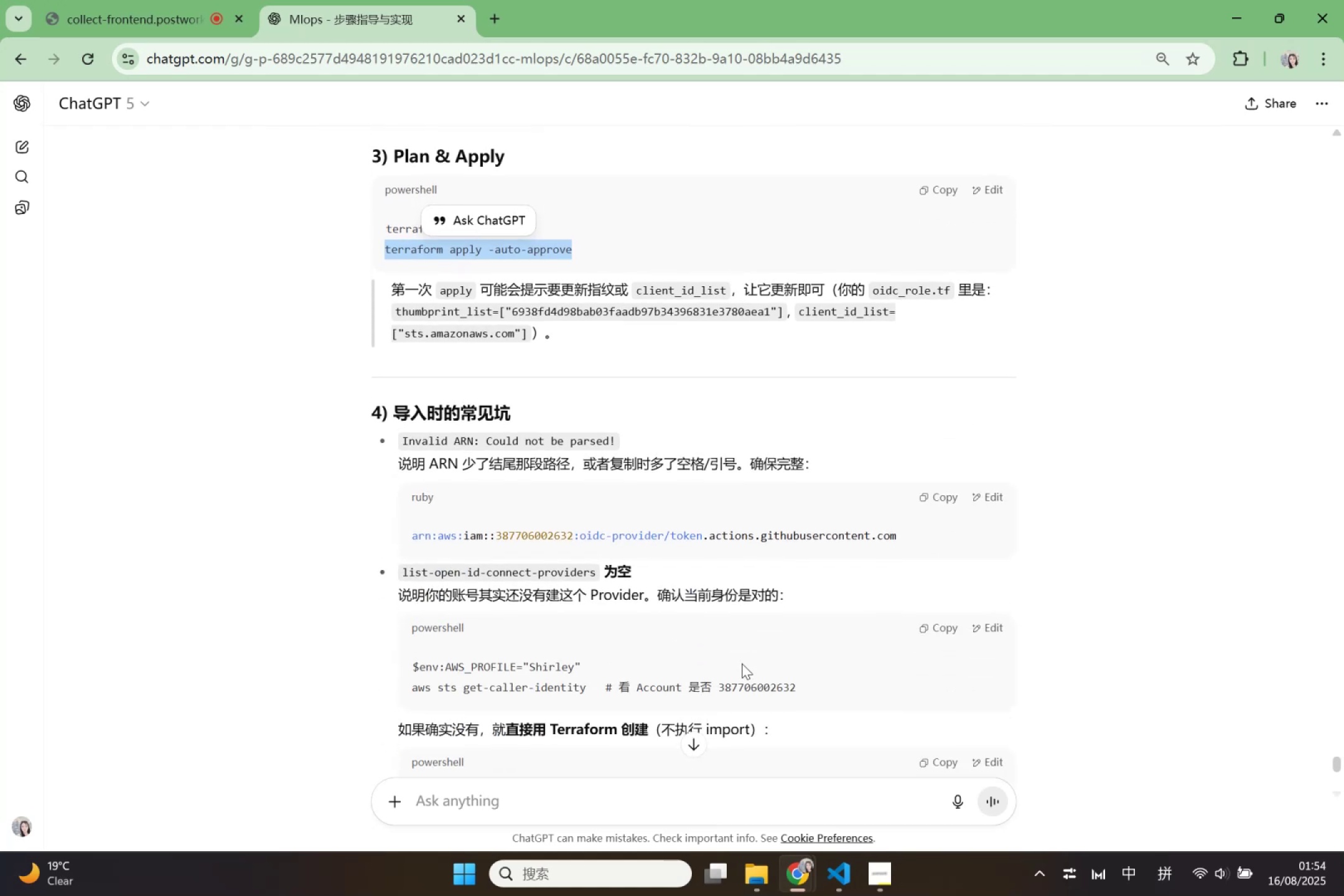 
wait(5.81)
 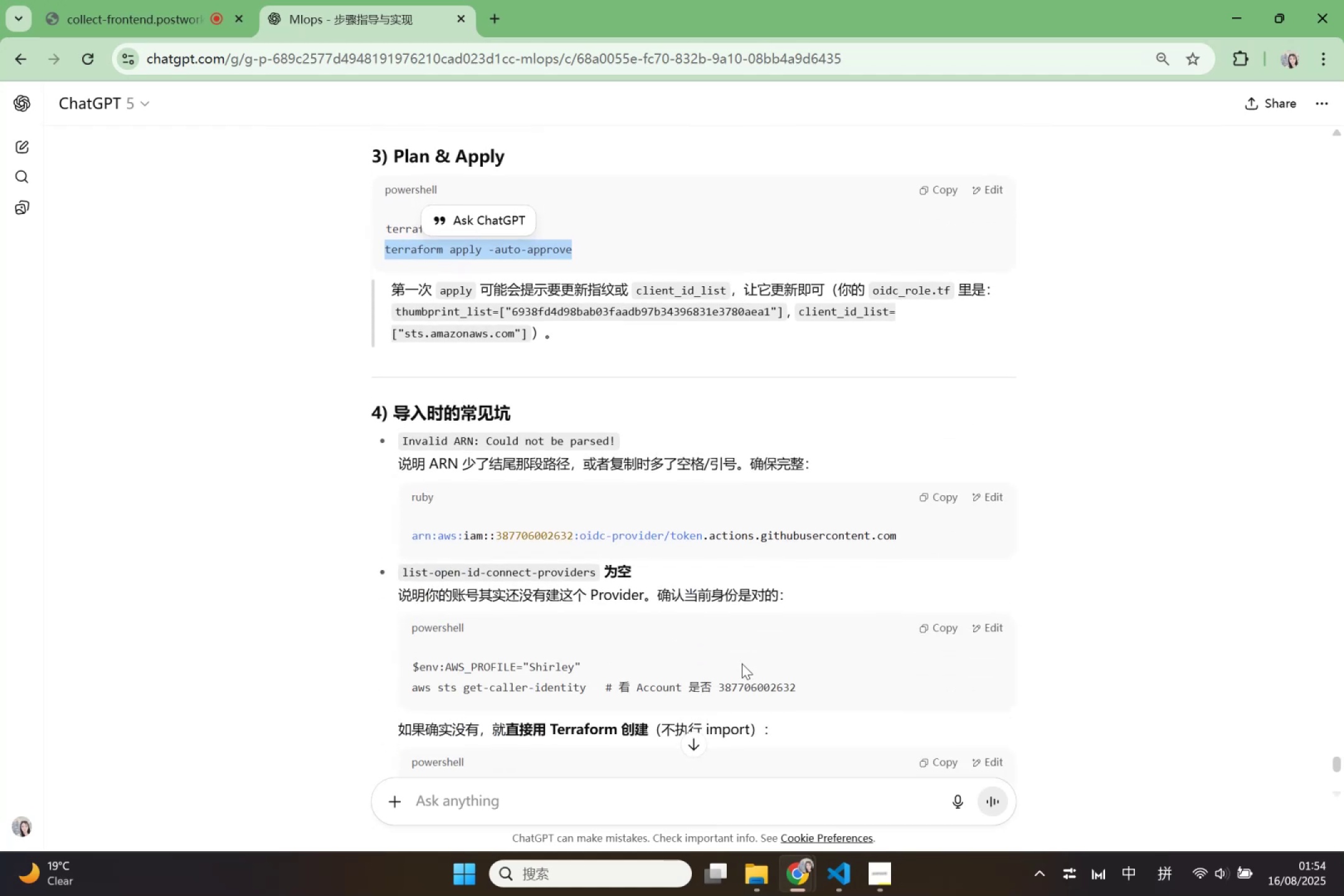 
scroll: coordinate [742, 663], scroll_direction: down, amount: 1.0
 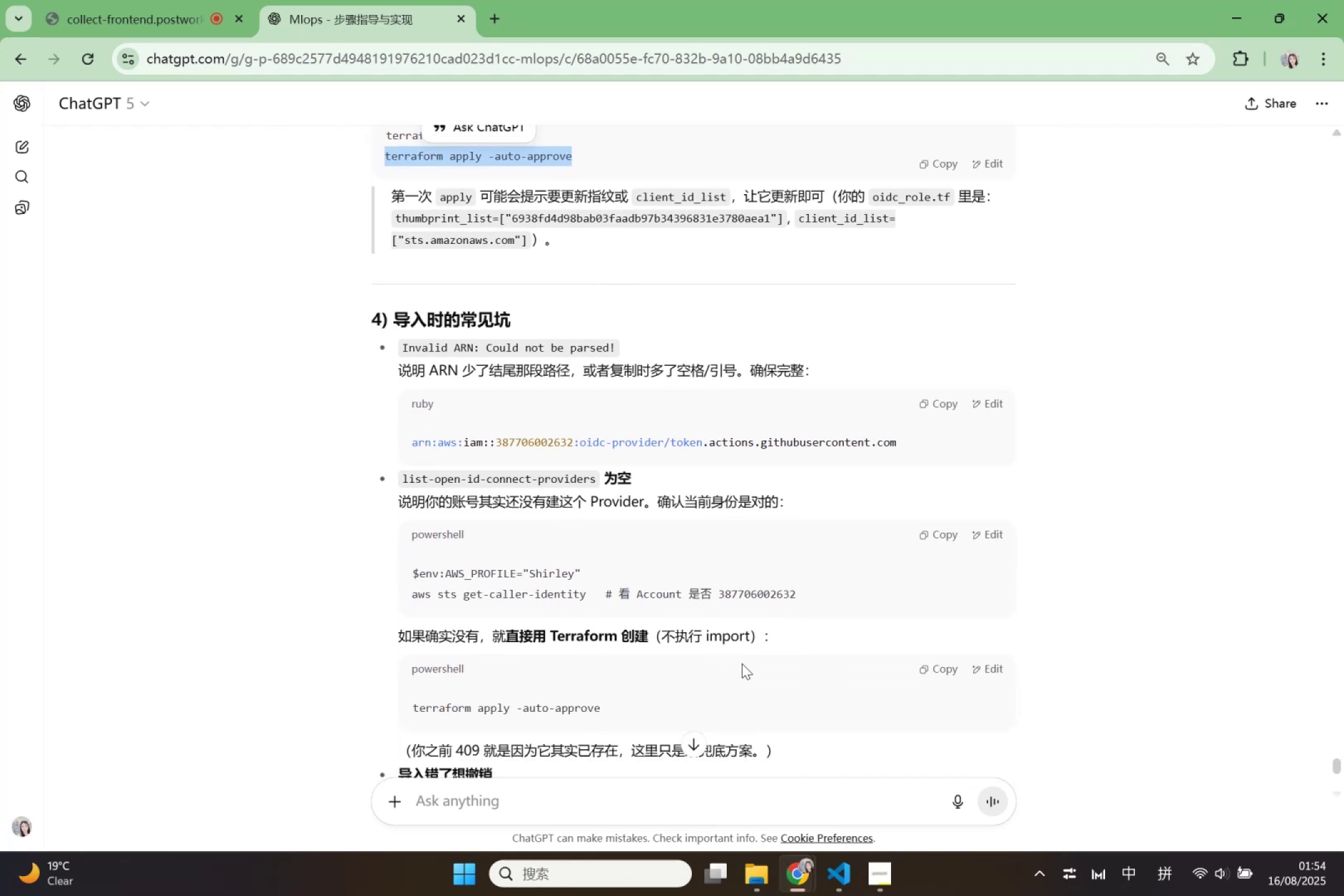 
wait(5.42)
 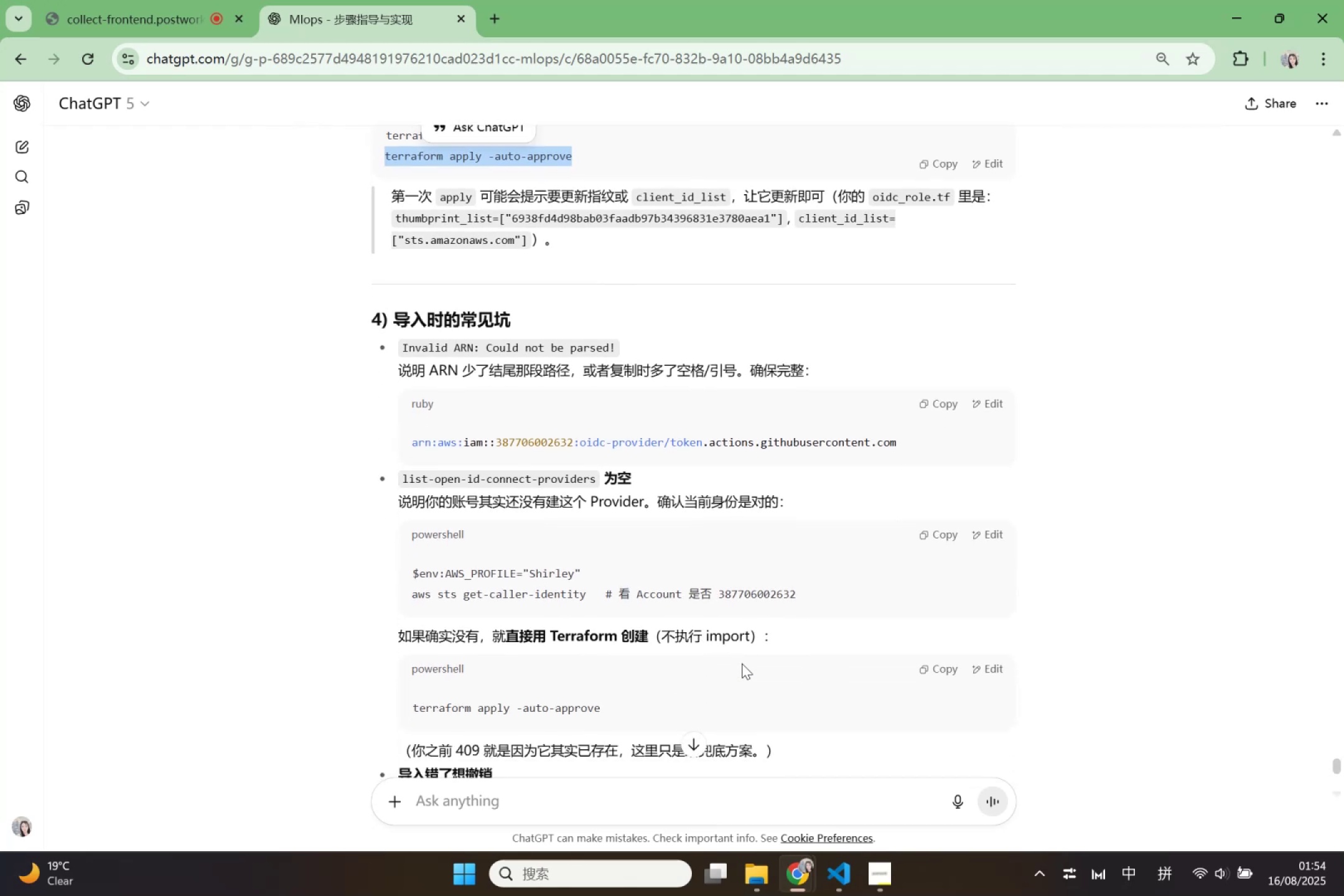 
scroll: coordinate [748, 643], scroll_direction: down, amount: 3.0
 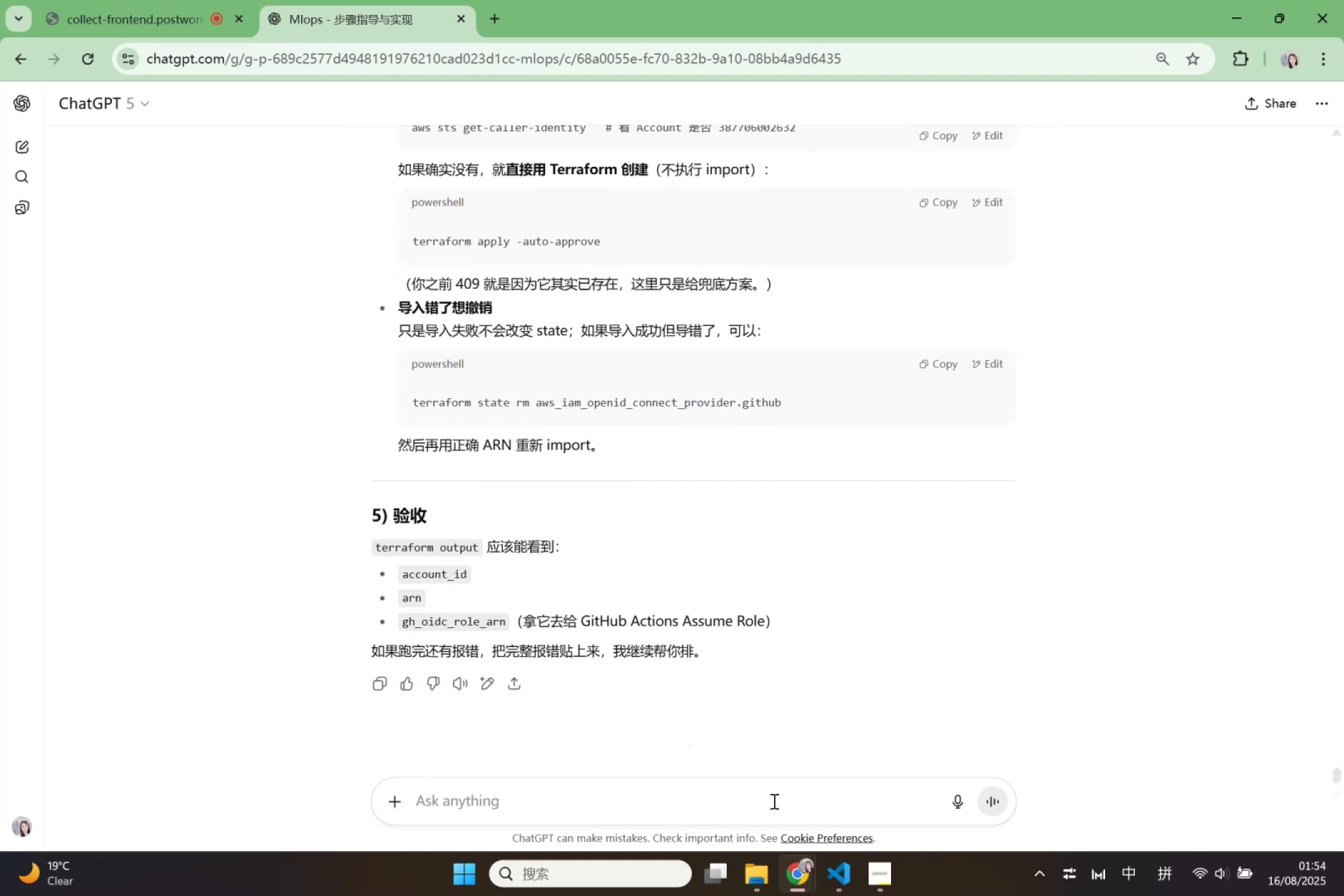 
left_click([847, 859])
 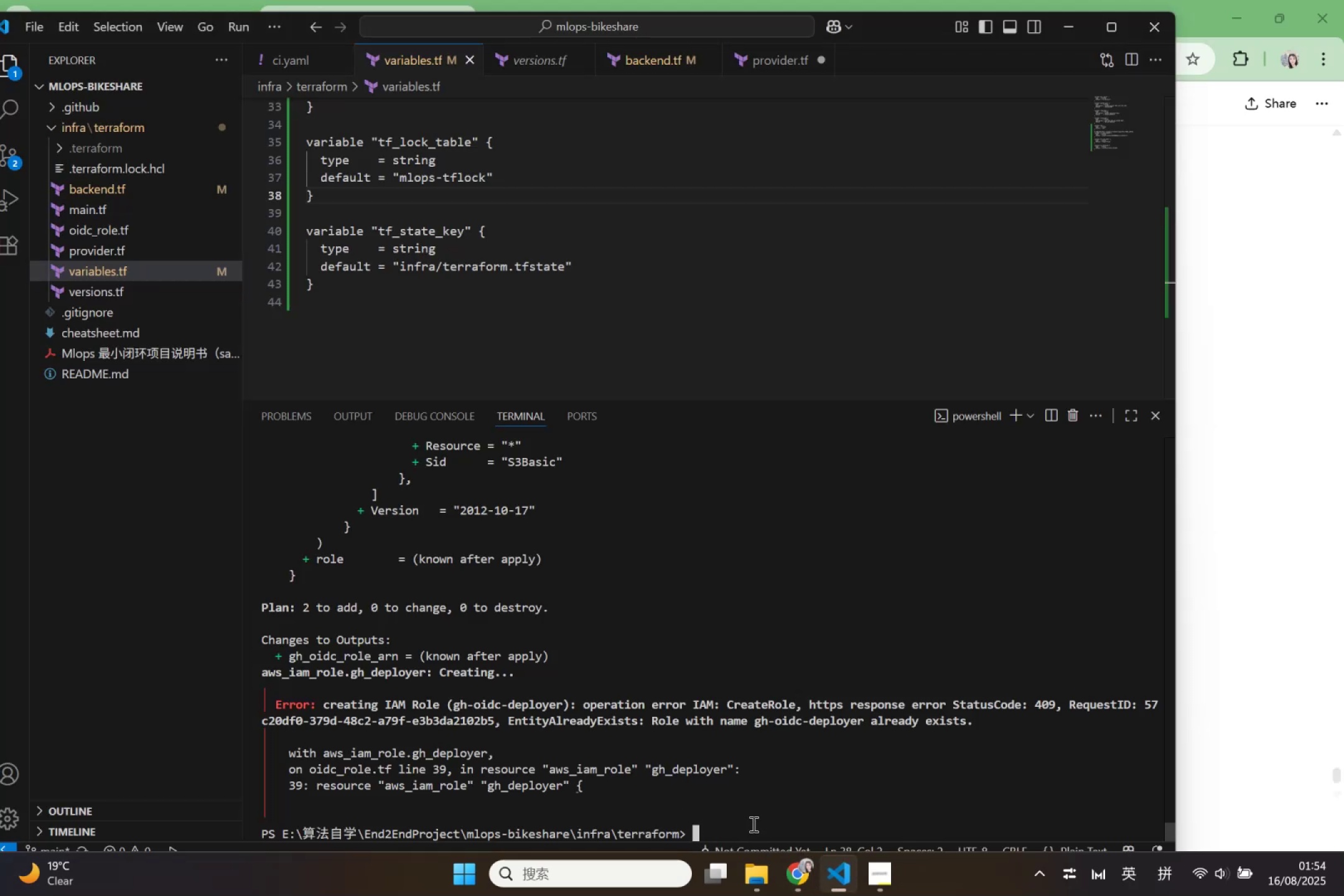 
wait(6.9)
 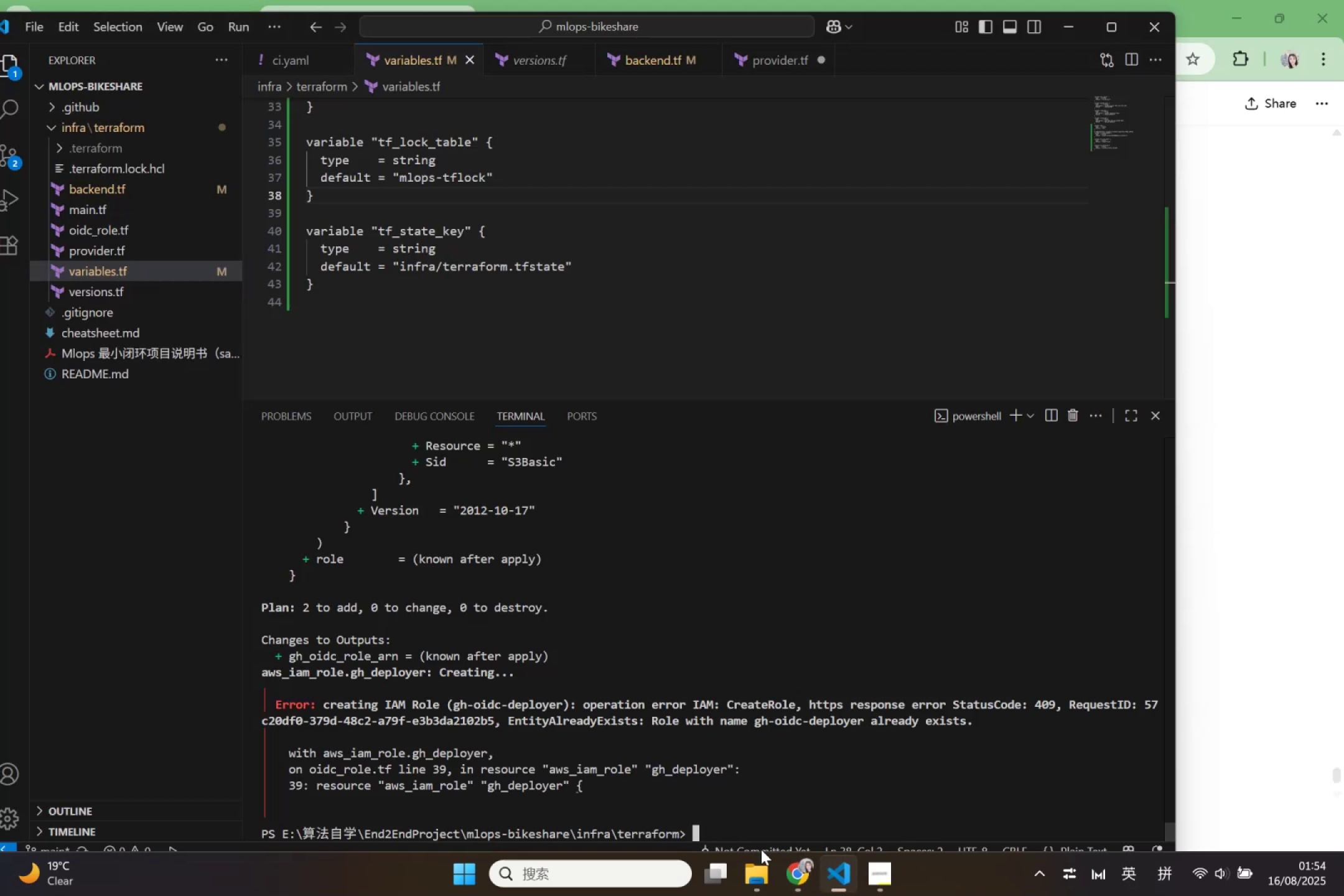 
left_click([471, 55])
 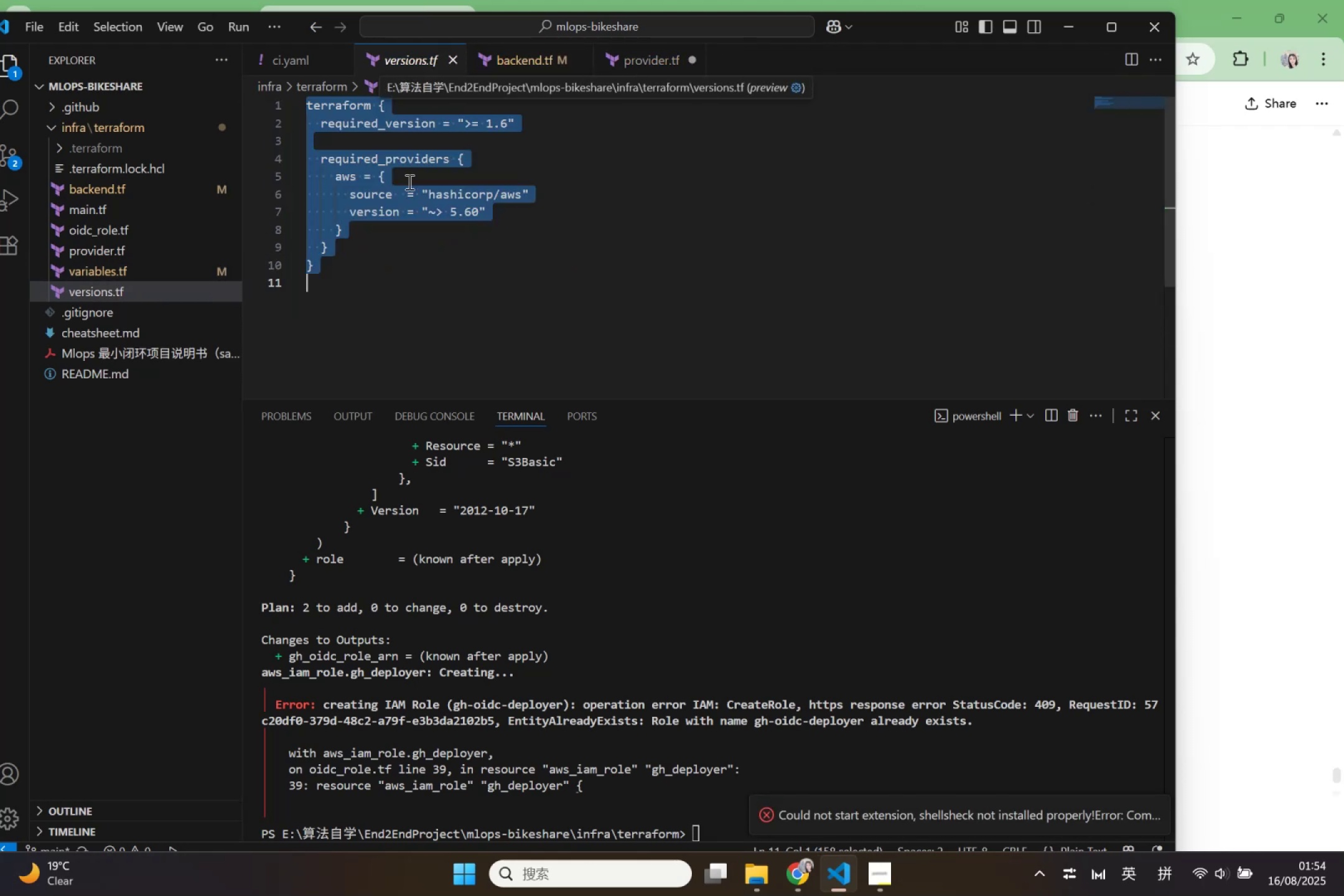 
scroll: coordinate [545, 305], scroll_direction: up, amount: 5.0
 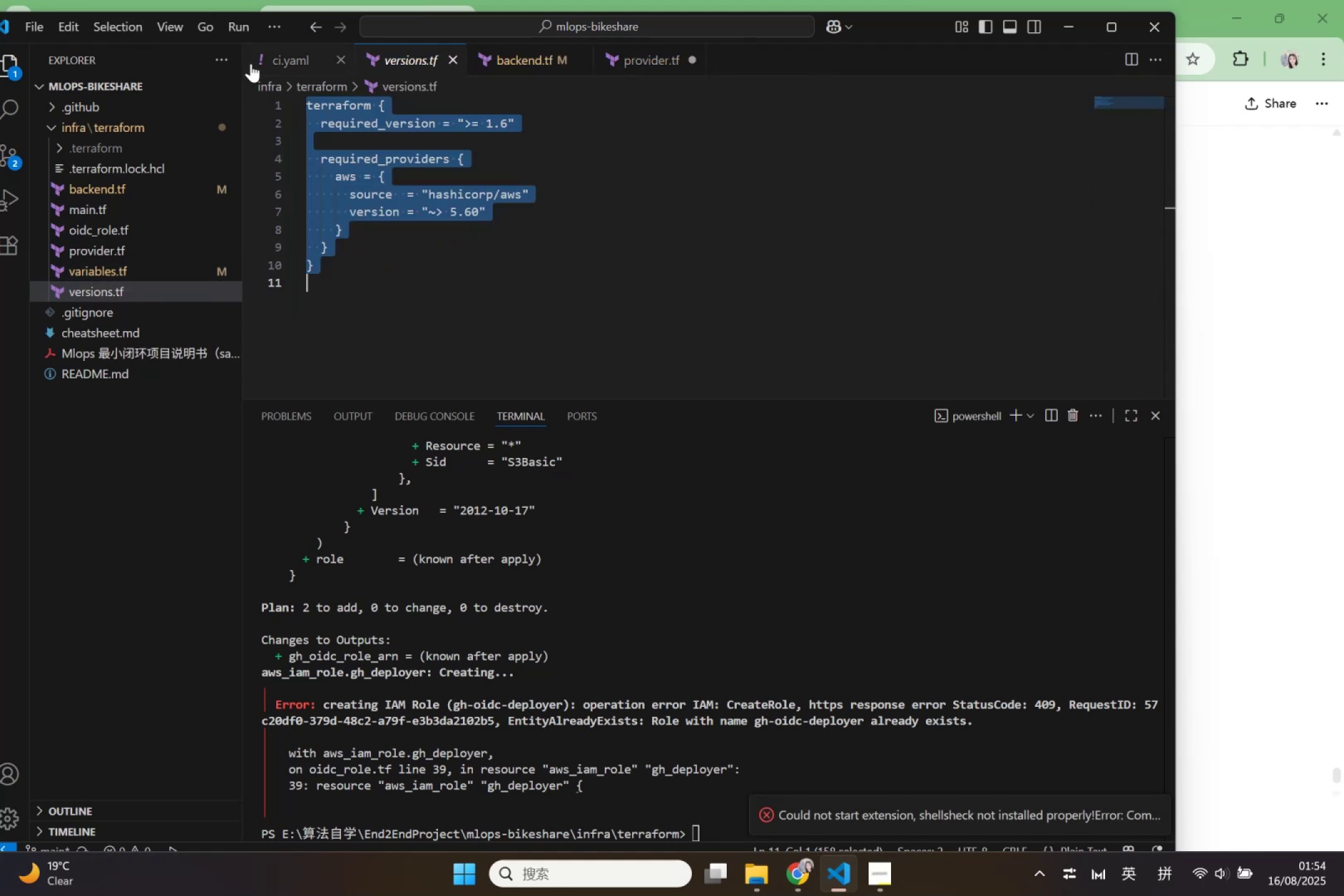 
left_click([266, 63])
 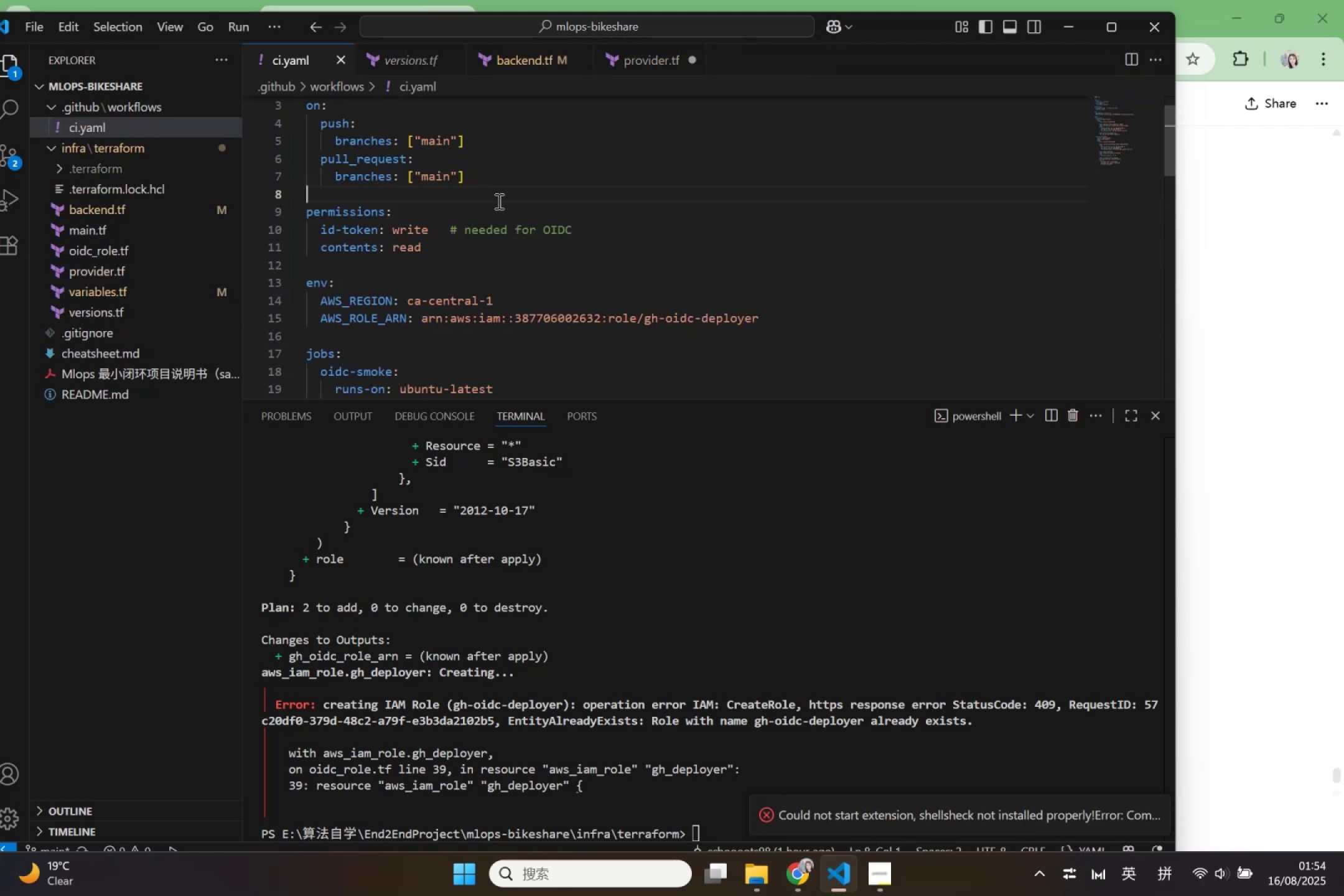 
scroll: coordinate [801, 714], scroll_direction: up, amount: 31.0
 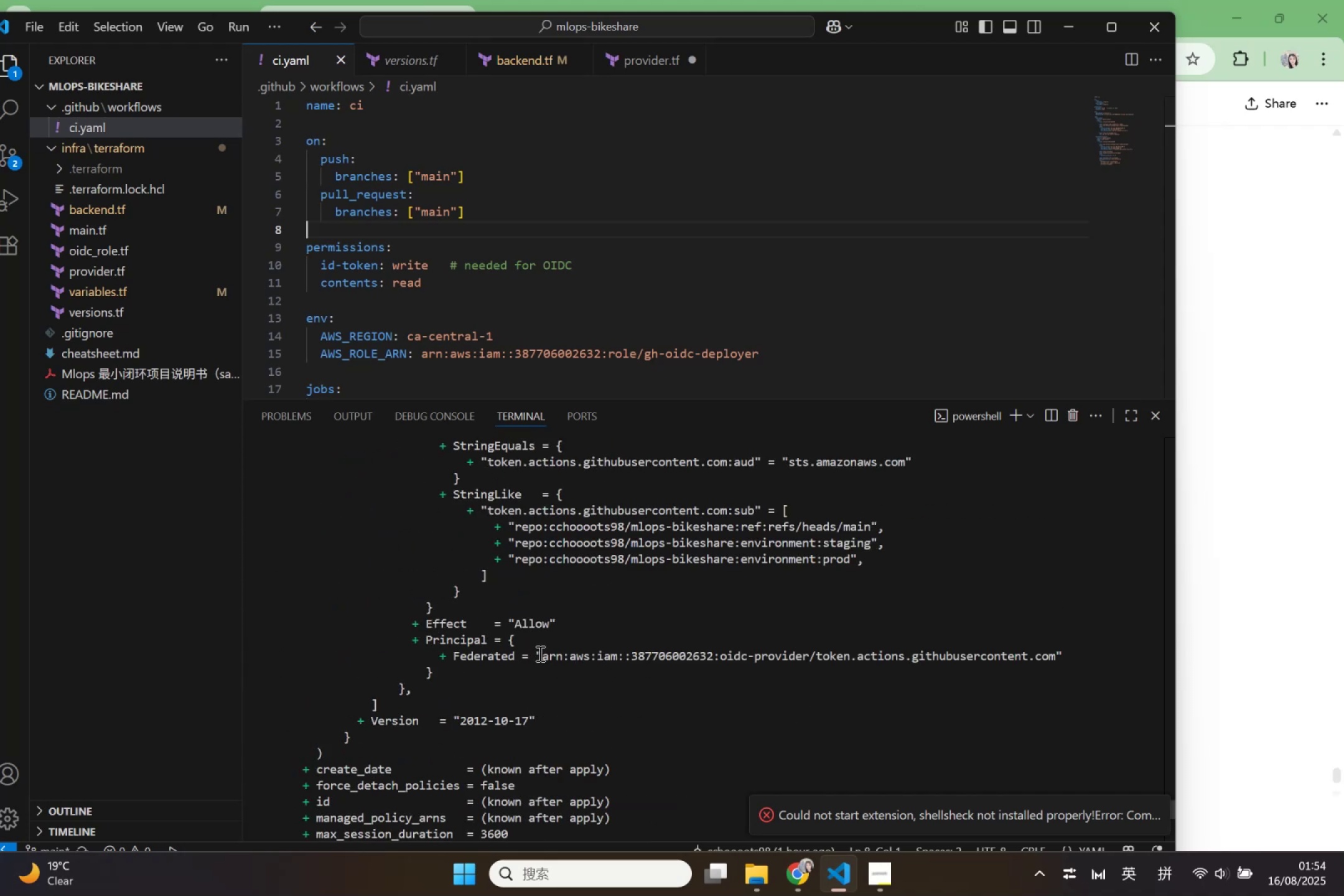 
wait(8.28)
 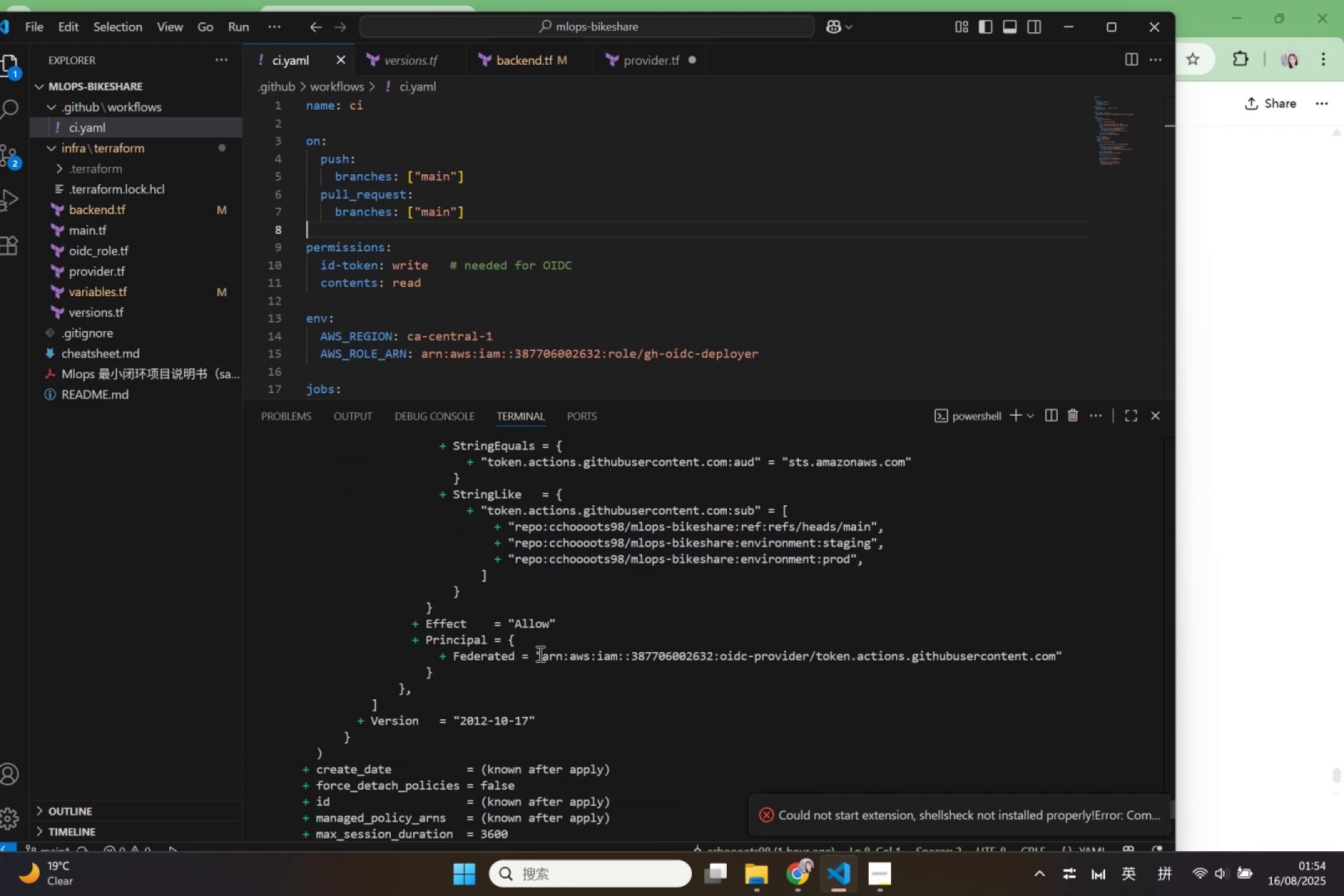 
scroll: coordinate [706, 668], scroll_direction: up, amount: 11.0
 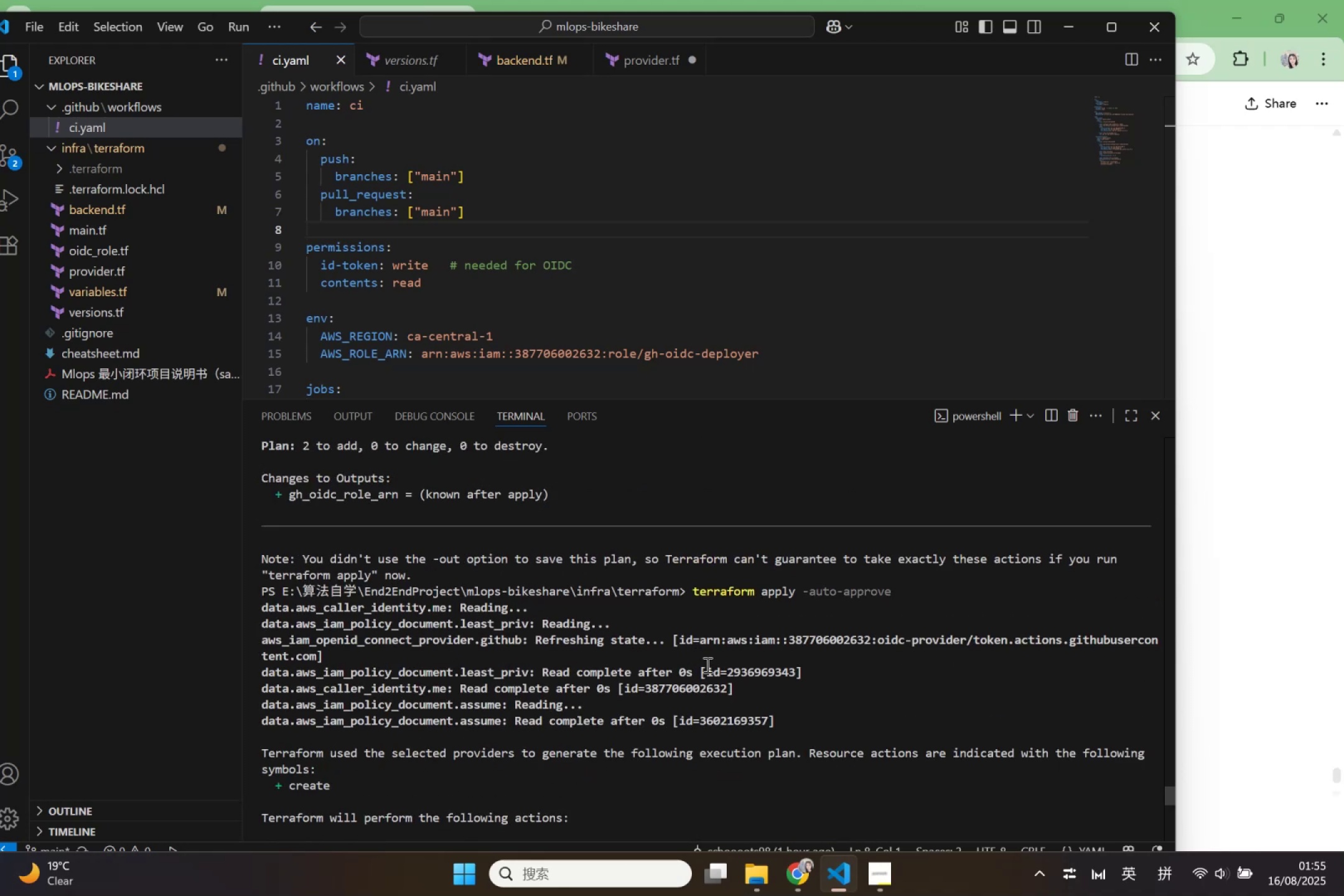 
scroll: coordinate [787, 736], scroll_direction: down, amount: 41.0
 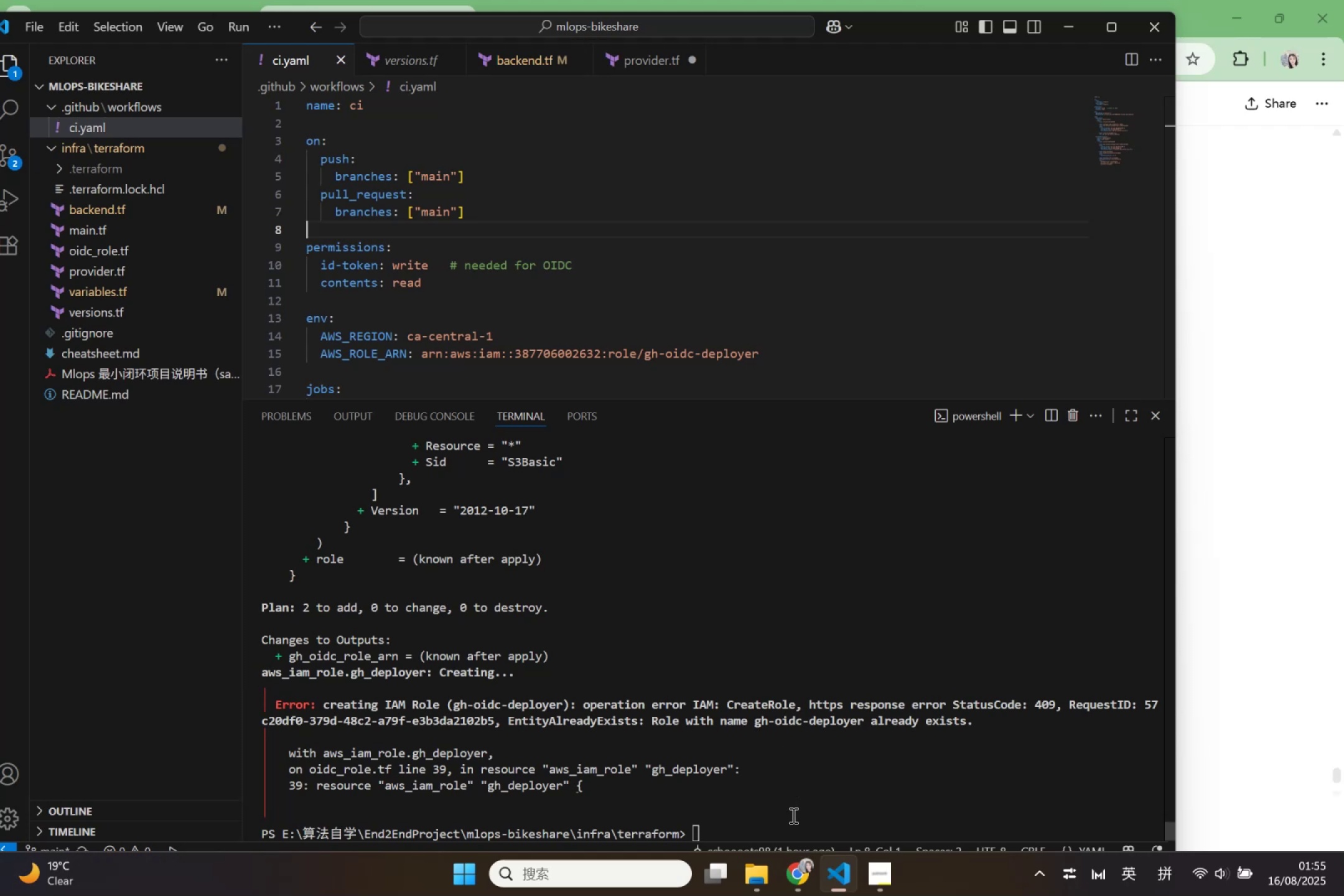 
left_click([792, 830])
 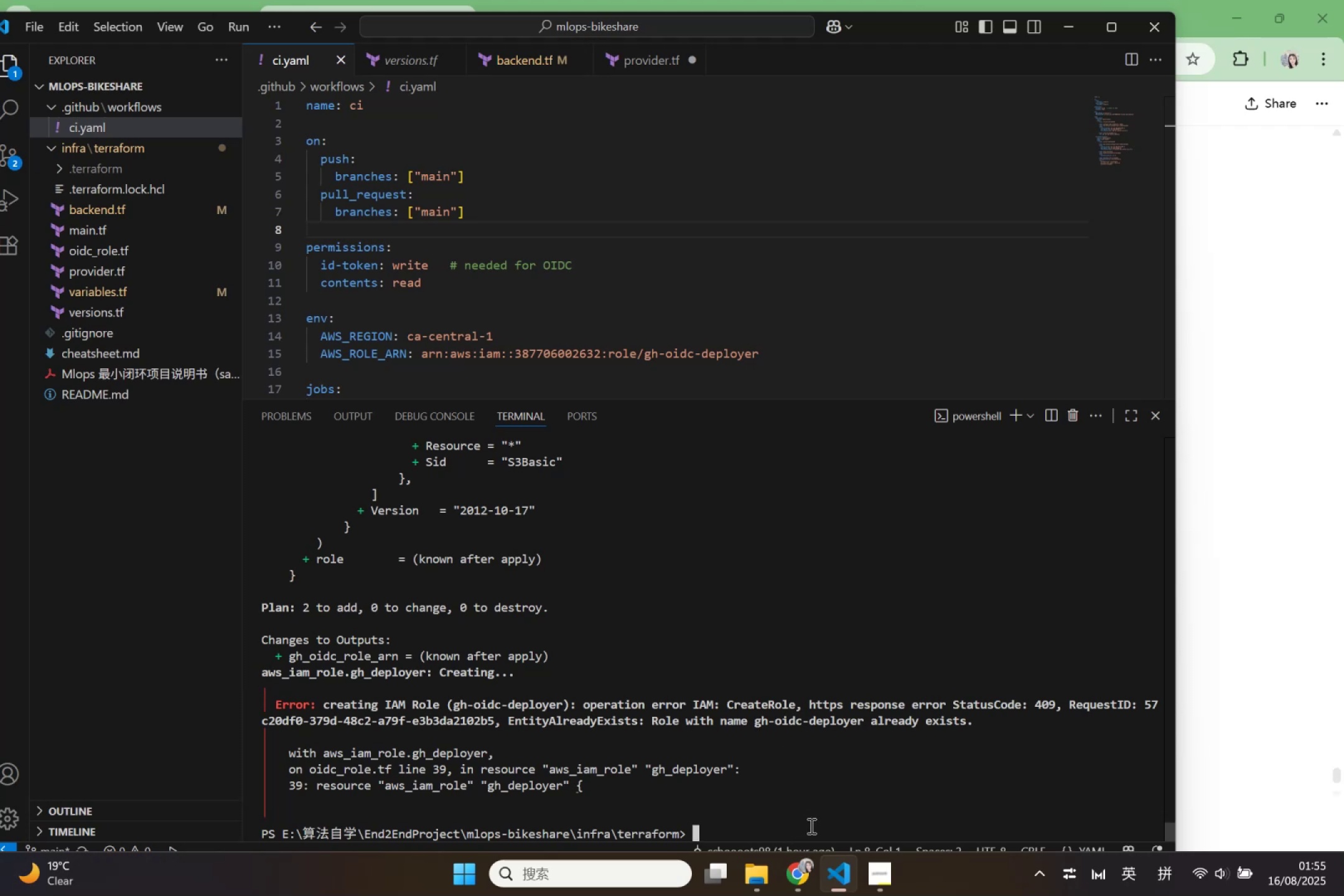 
key(ArrowUp)
 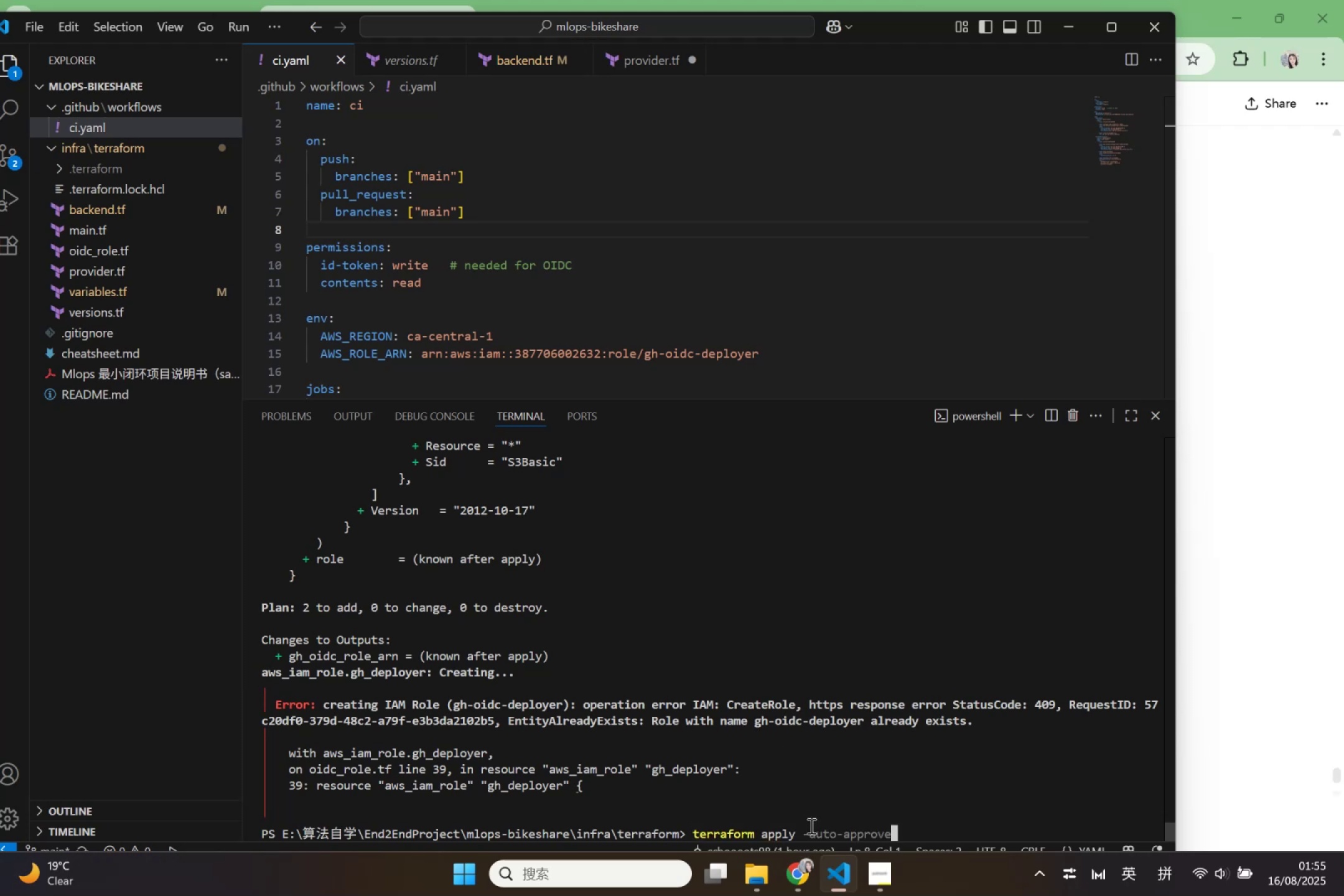 
key(ArrowUp)
 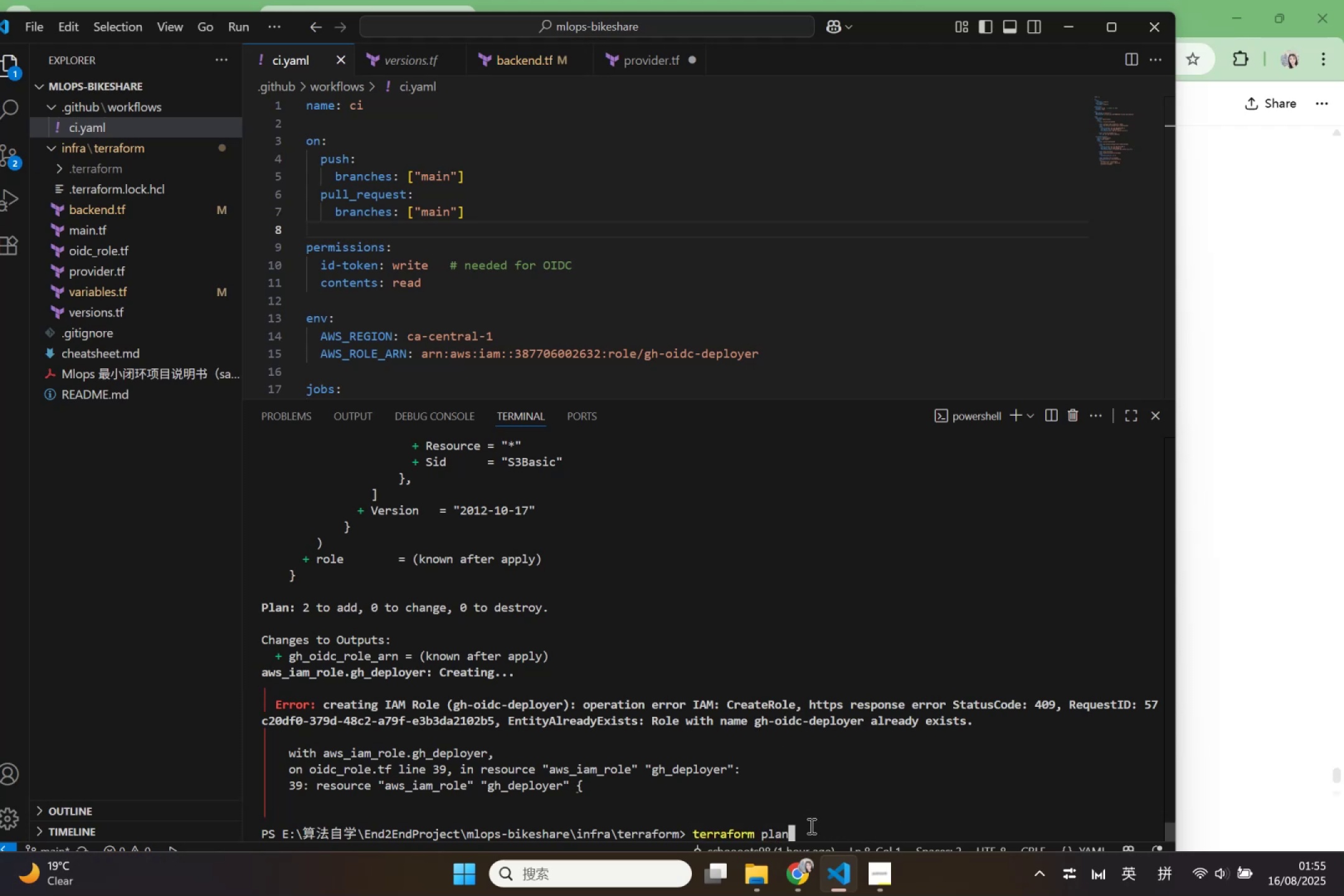 
key(ArrowUp)
 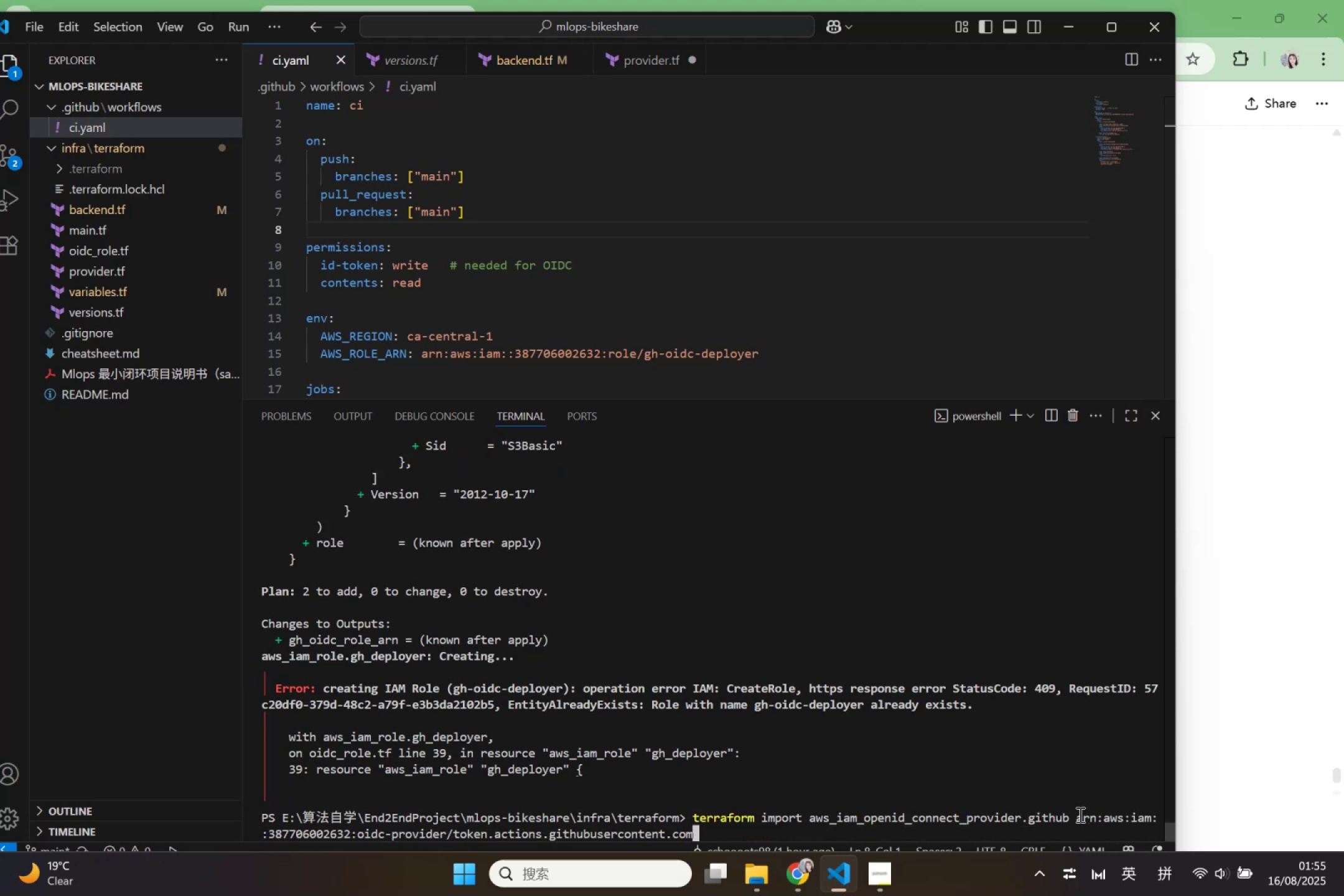 
left_click([1079, 814])
 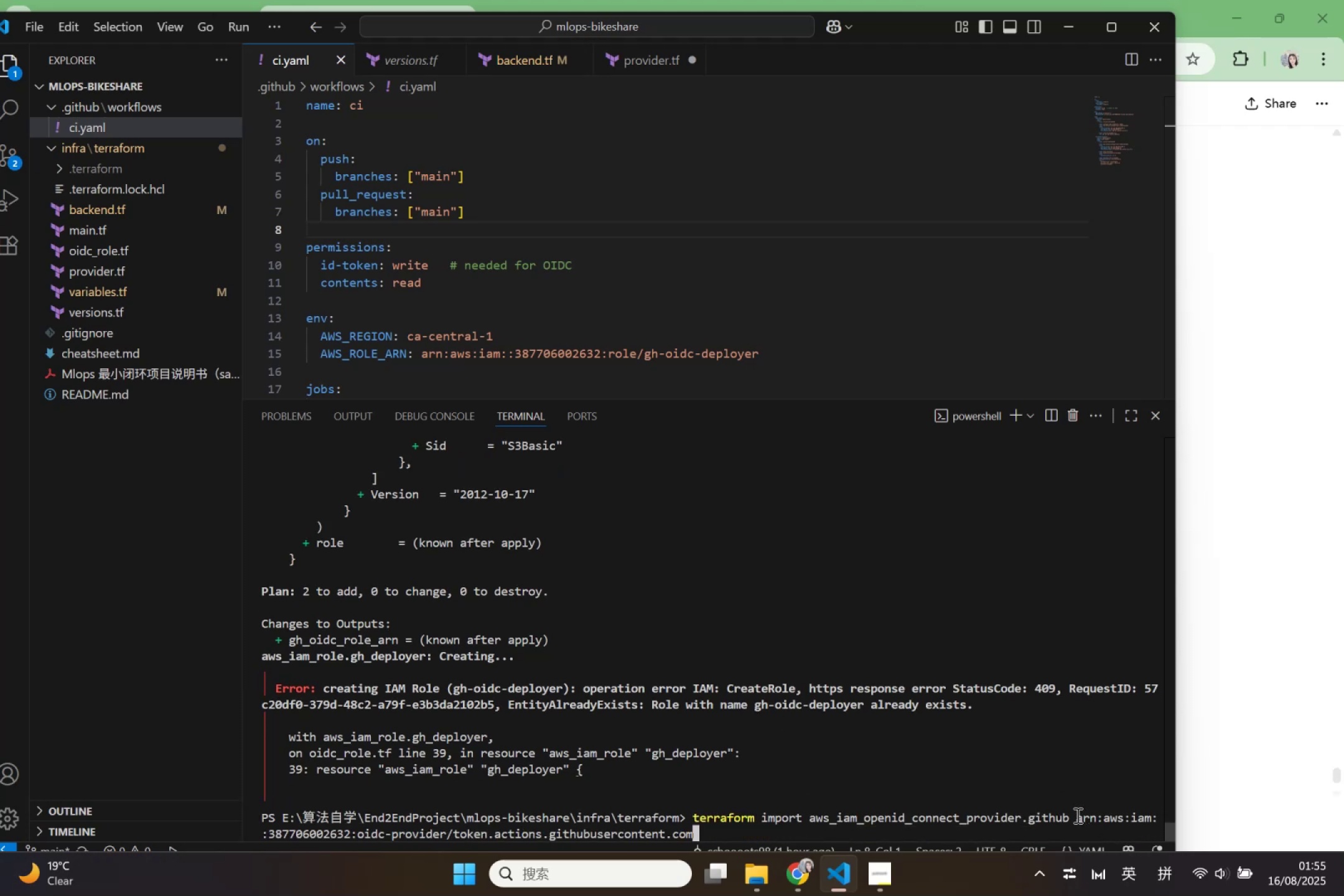 
left_click_drag(start_coordinate=[1076, 815], to_coordinate=[693, 839])
 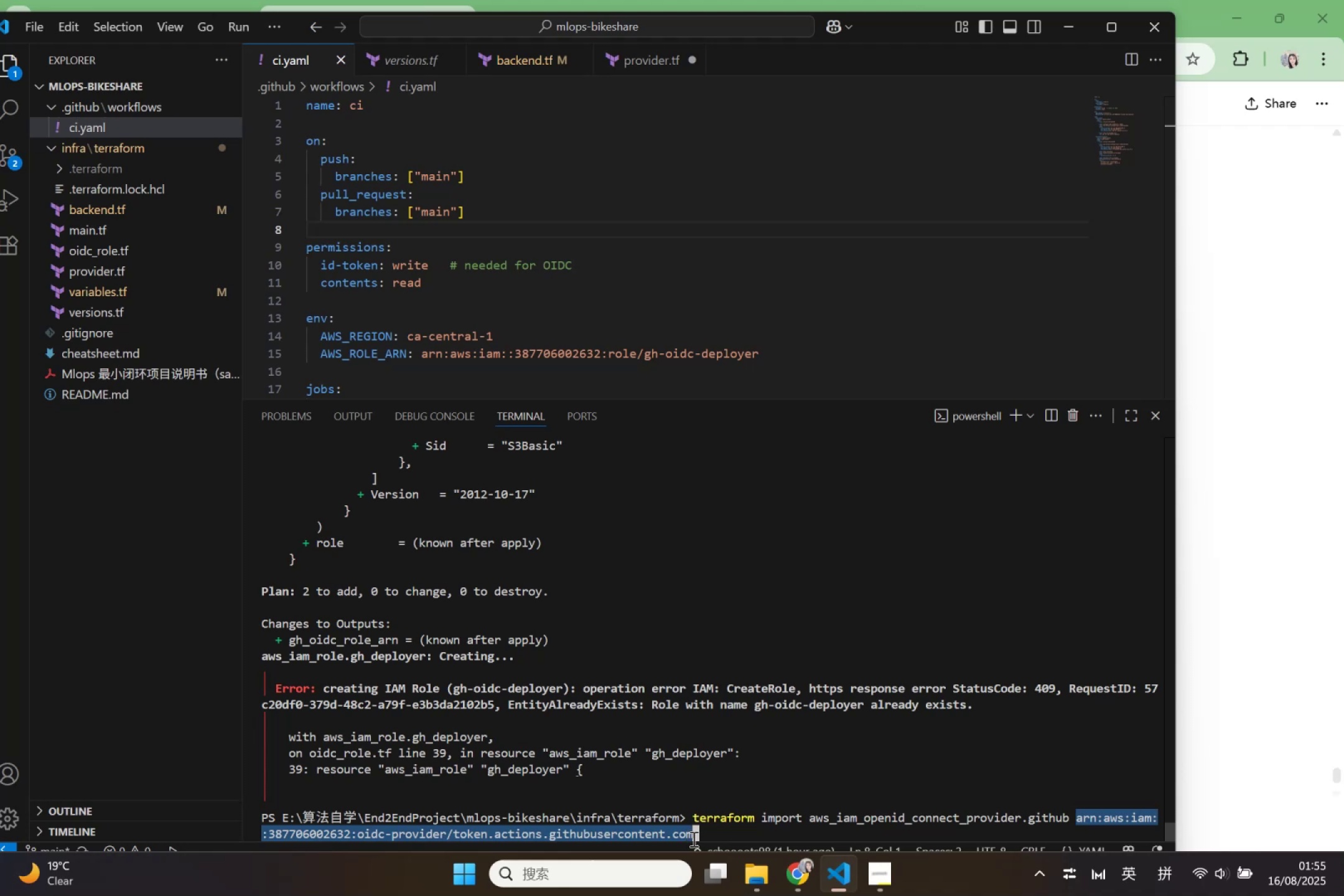 
key(Control+C)
 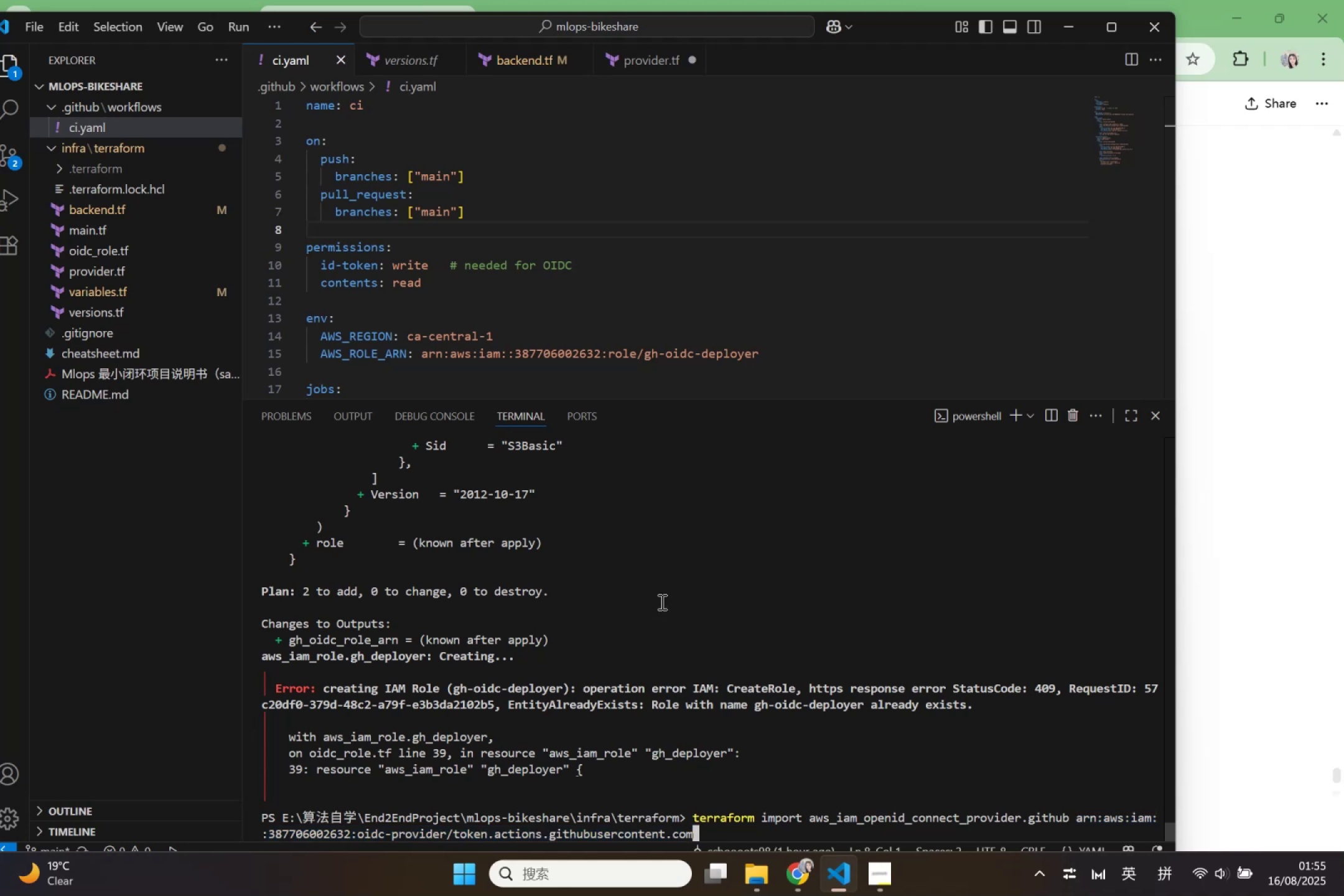 
key(Enter)
 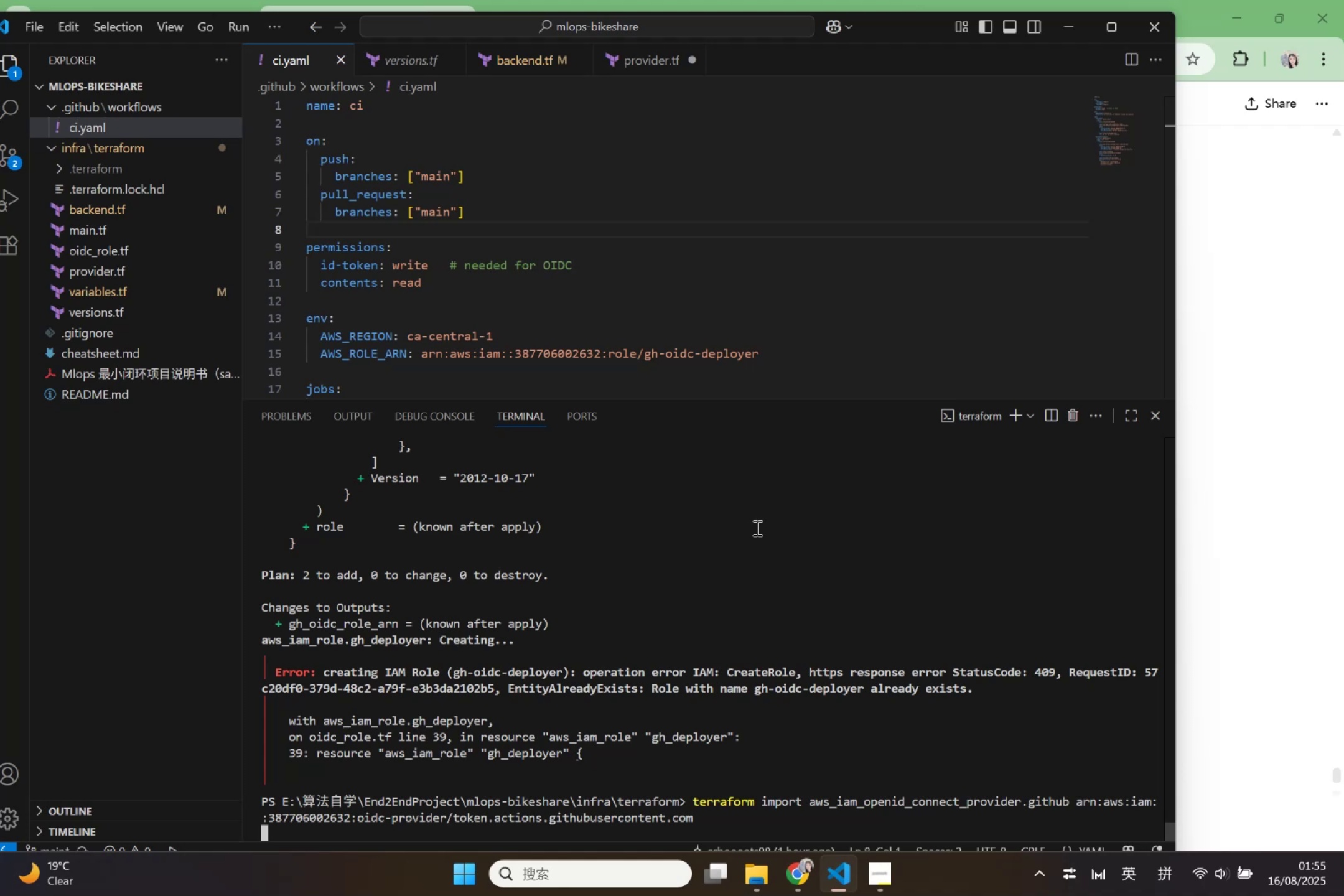 
wait(20.03)
 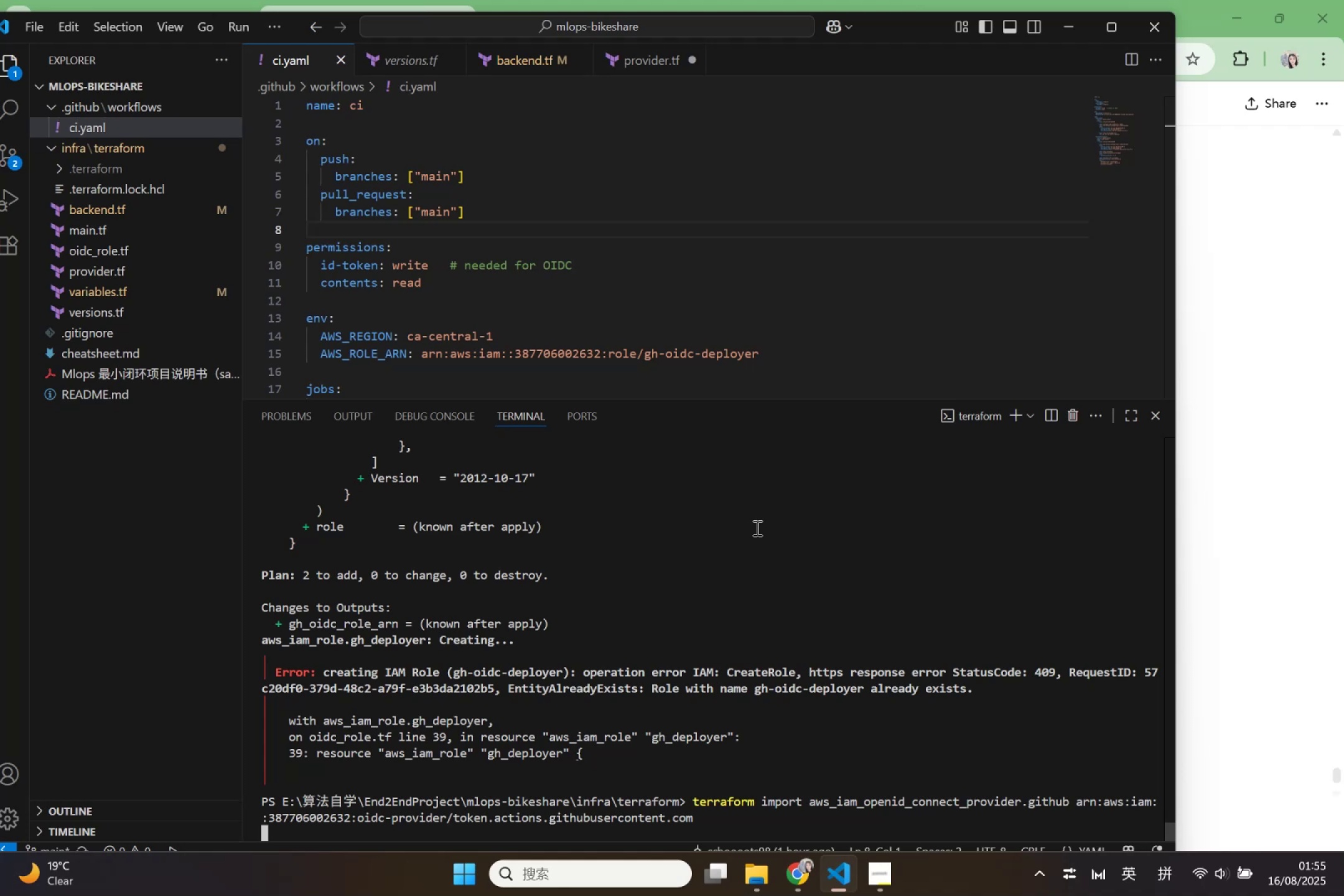 
left_click([136, 250])
 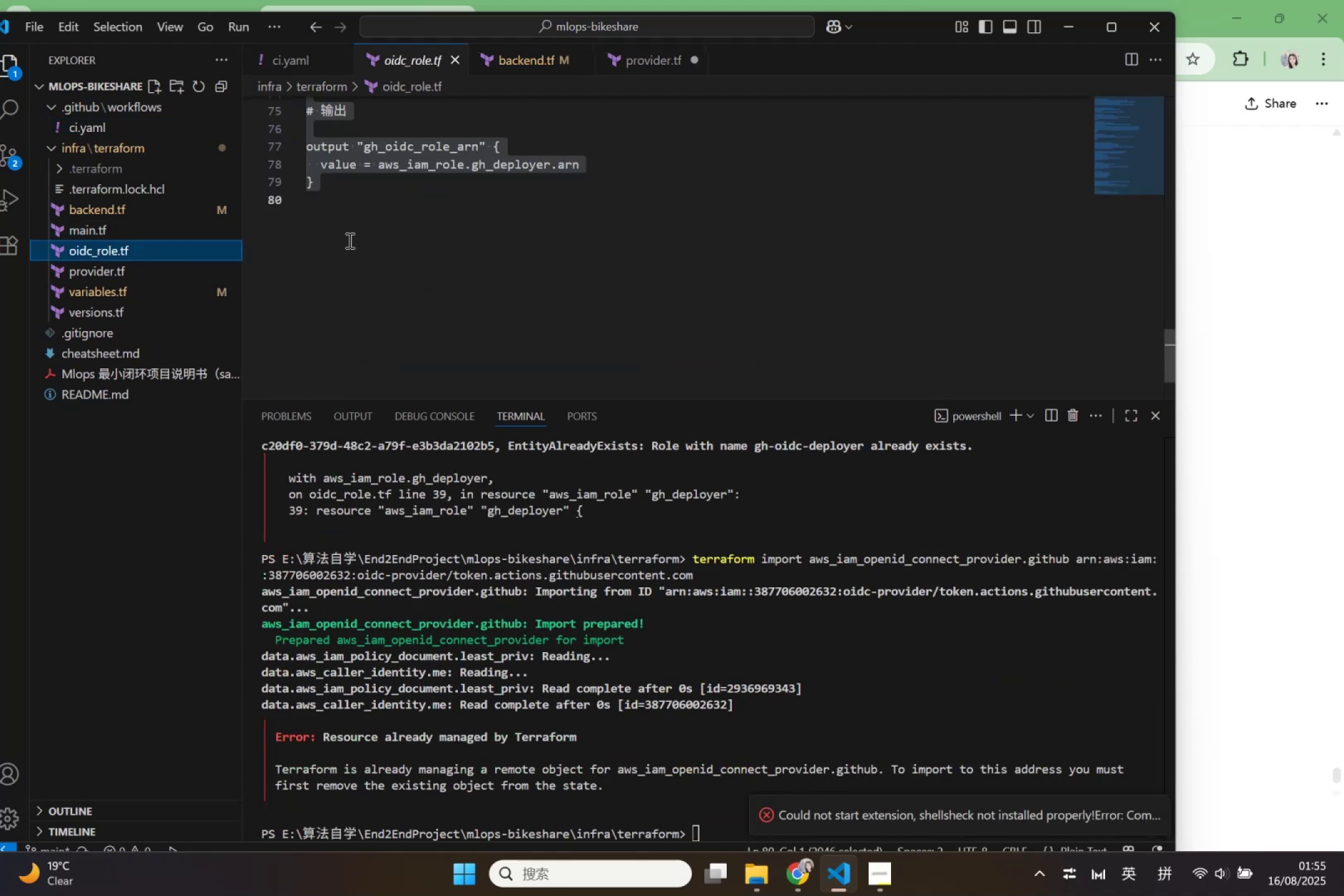 
left_click([437, 274])
 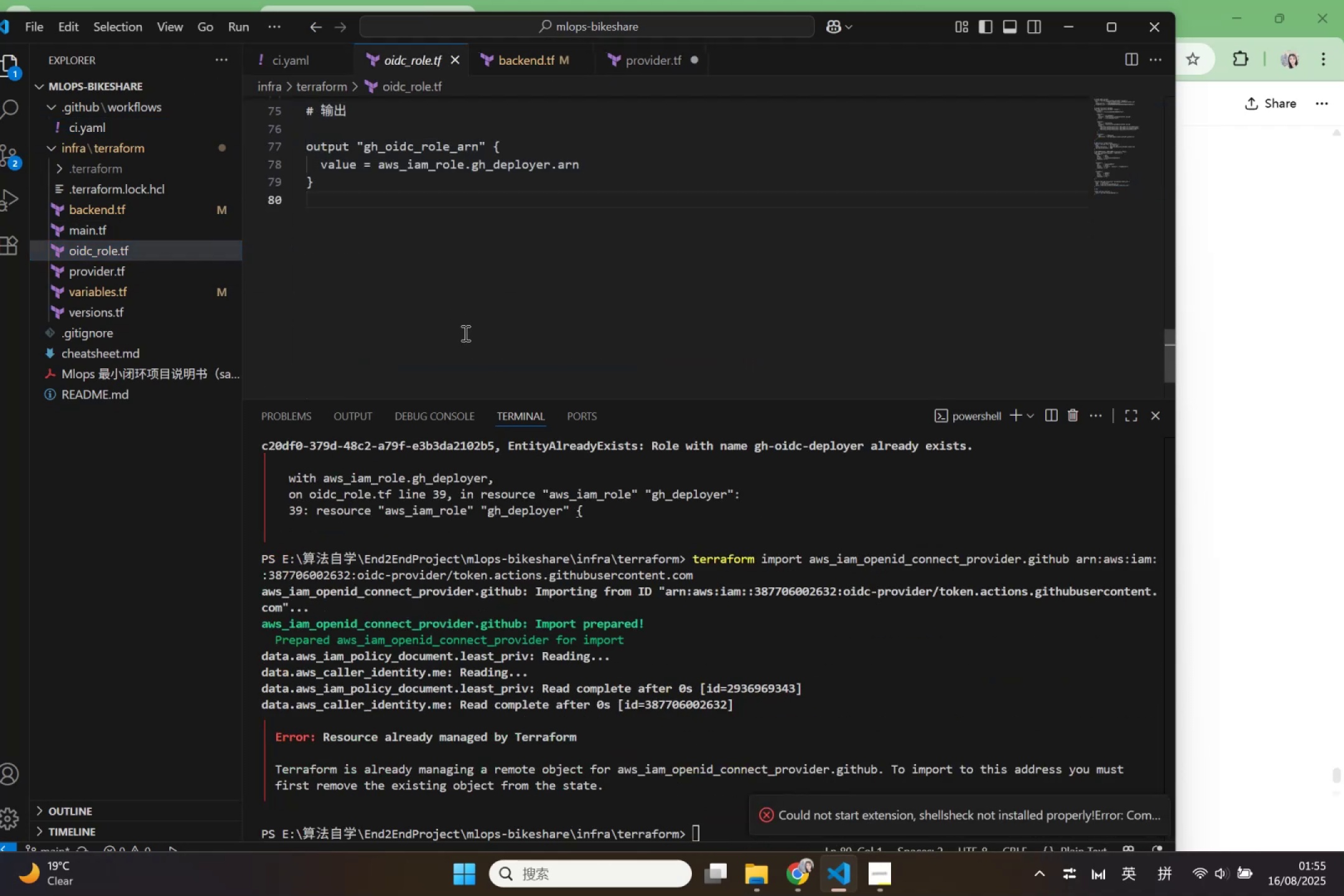 
scroll: coordinate [465, 333], scroll_direction: up, amount: 4.0
 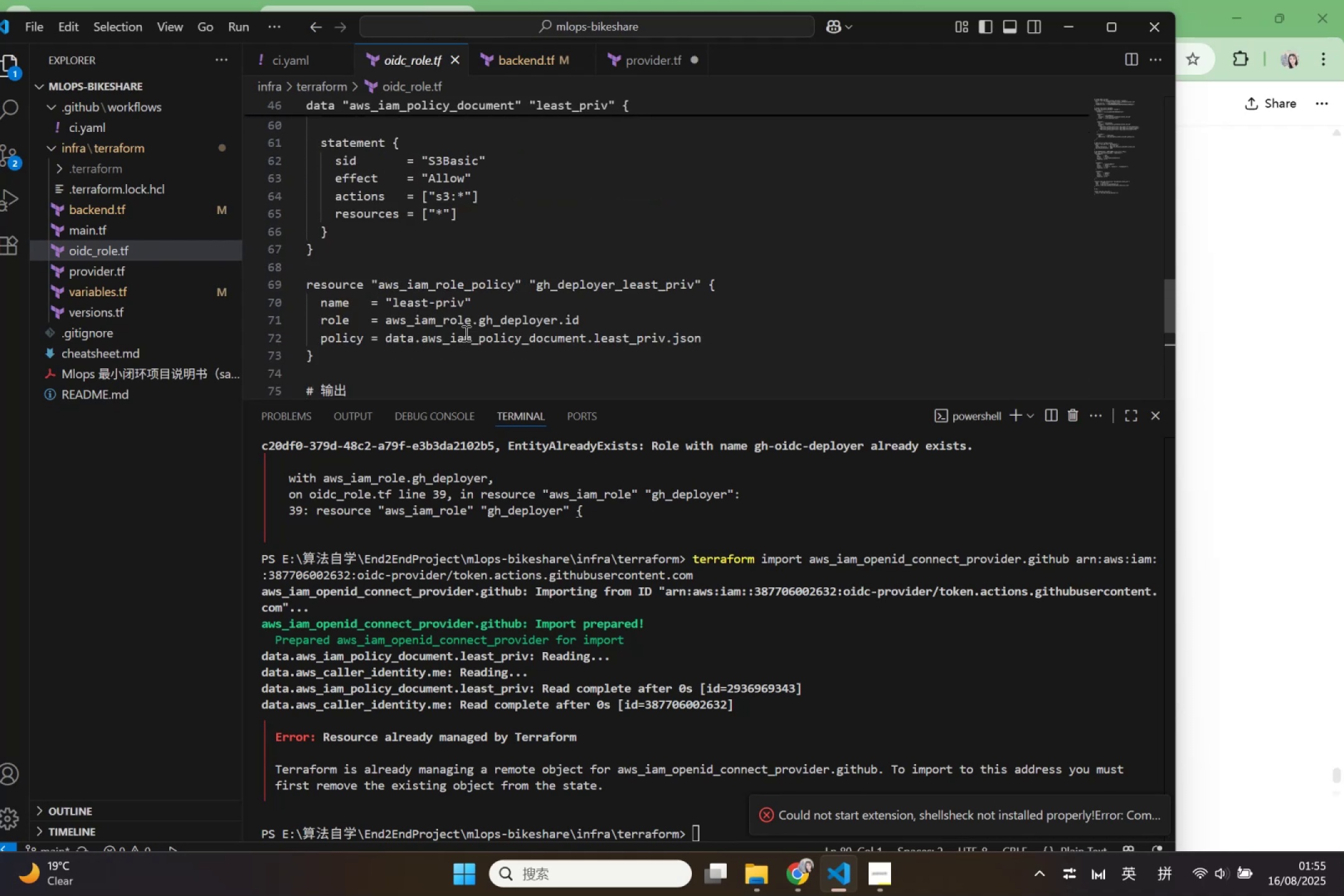 
wait(6.27)
 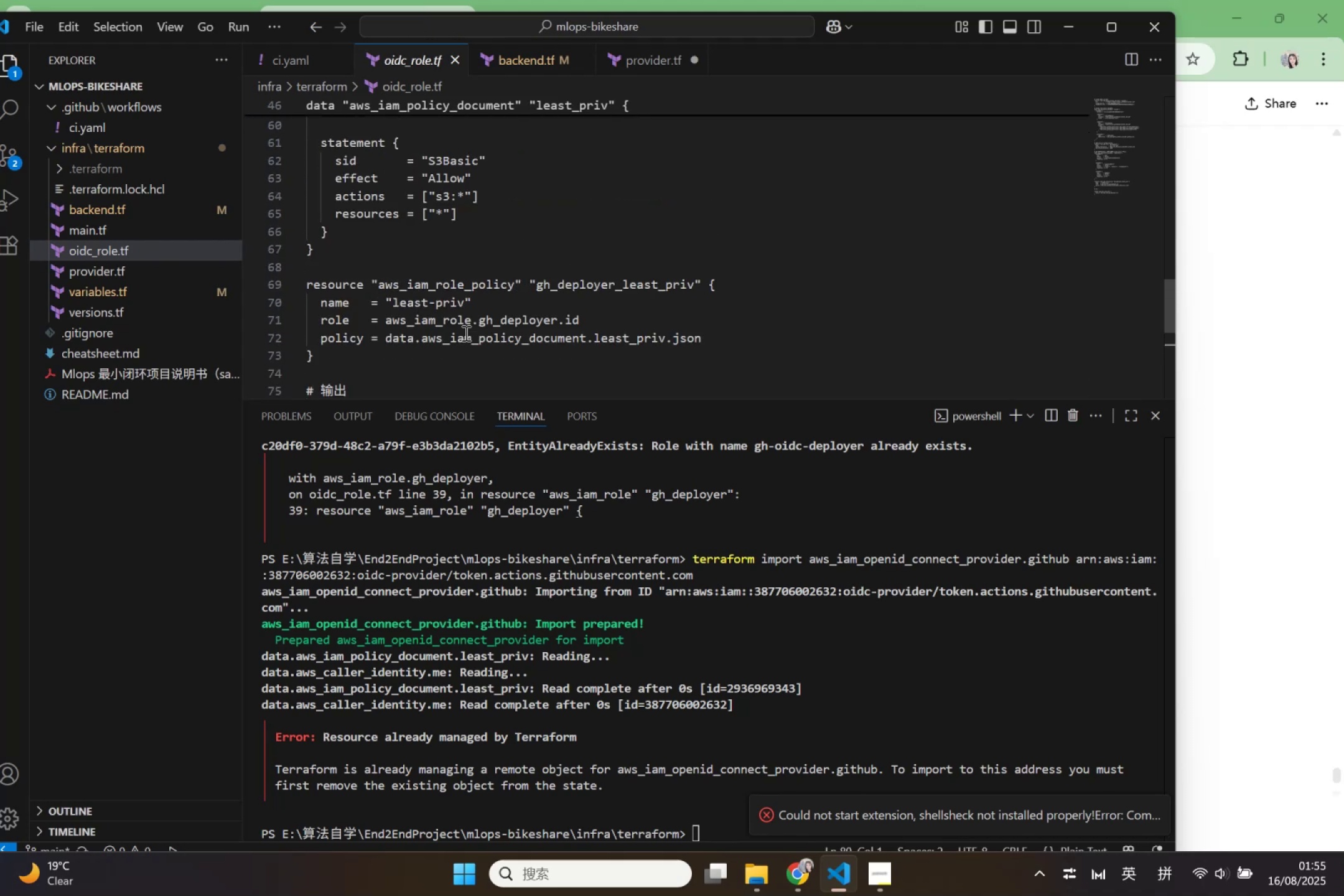 
scroll: coordinate [450, 567], scroll_direction: up, amount: 74.0
 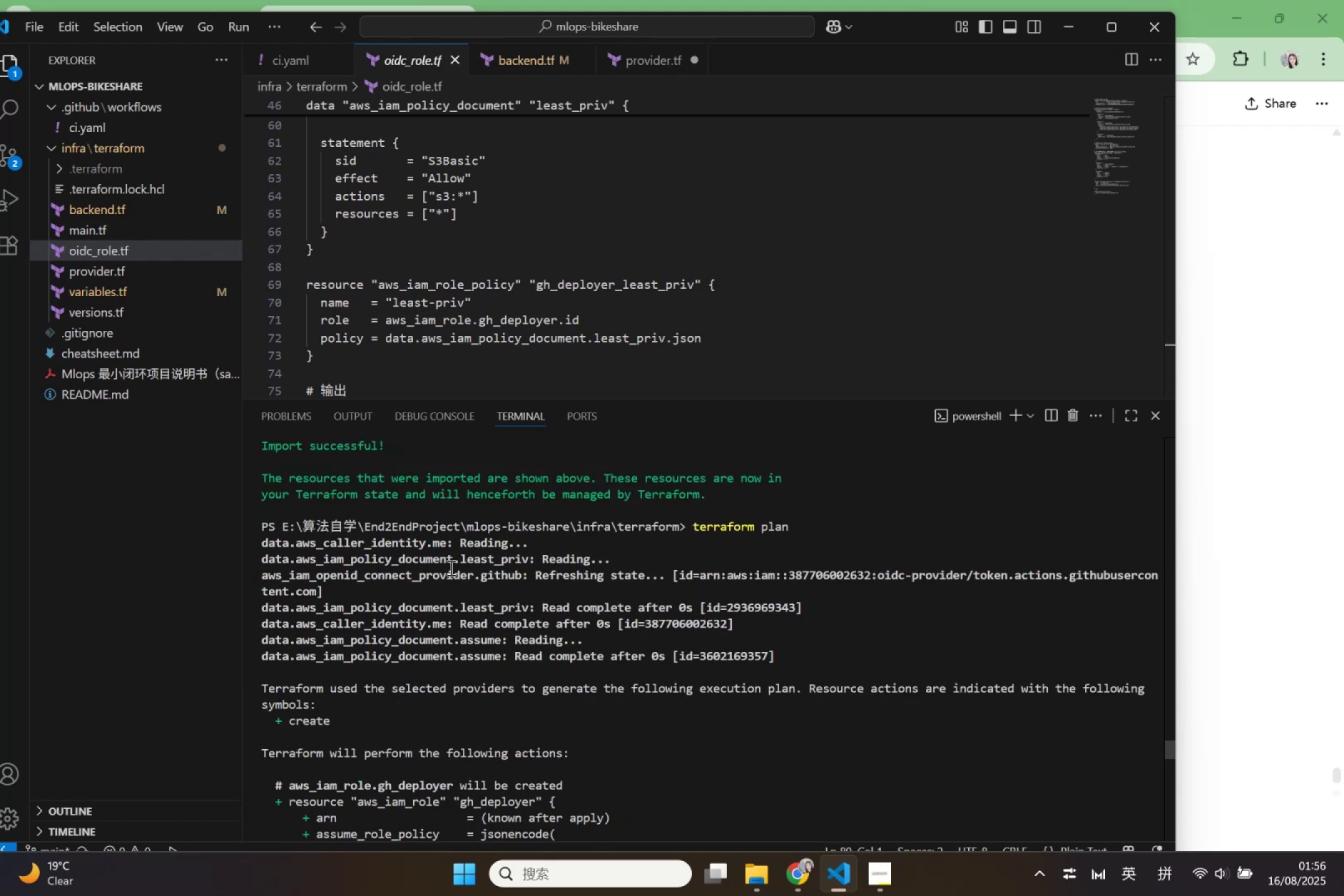 
scroll: coordinate [450, 567], scroll_direction: up, amount: 4.0
 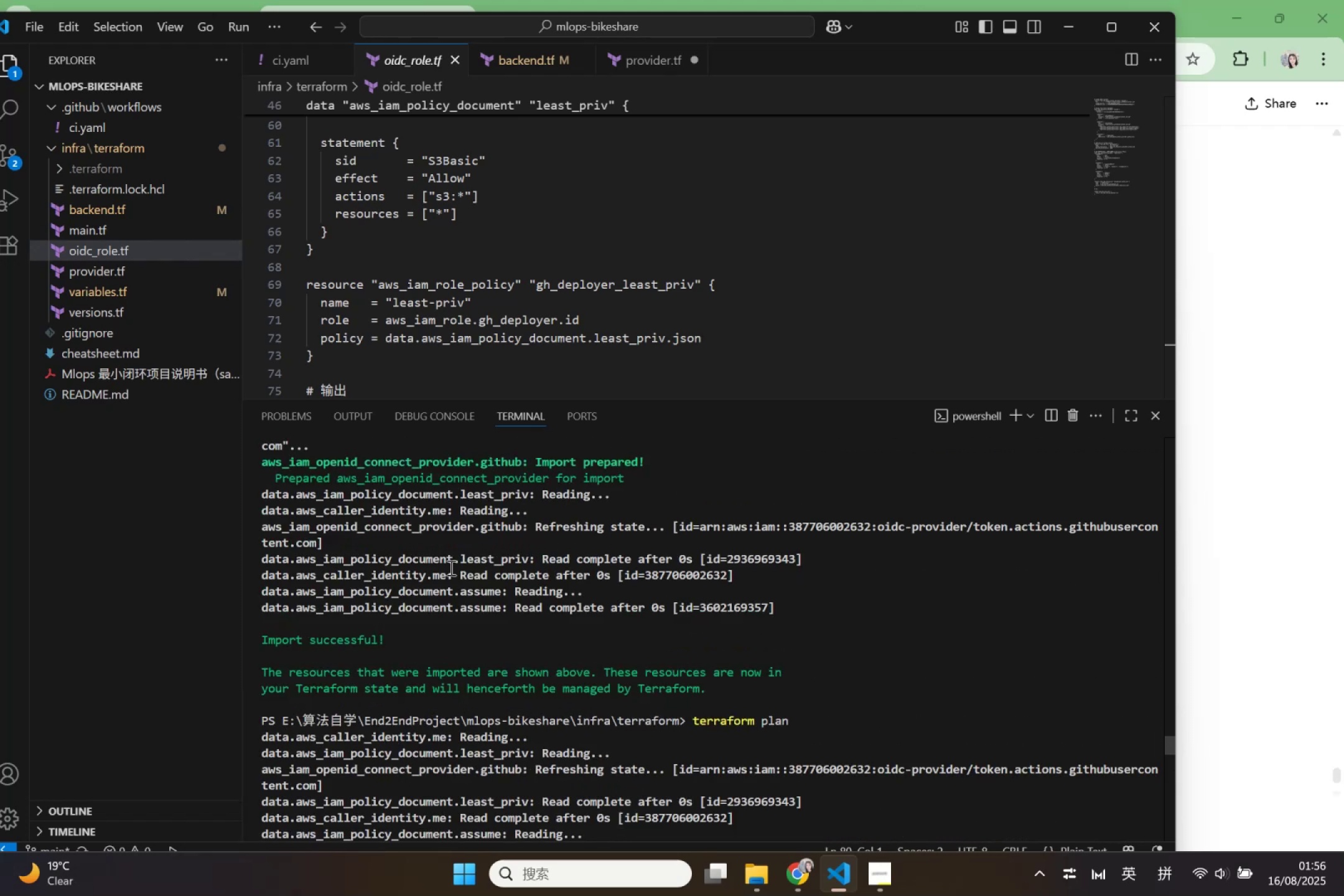 
scroll: coordinate [534, 657], scroll_direction: down, amount: 72.0
 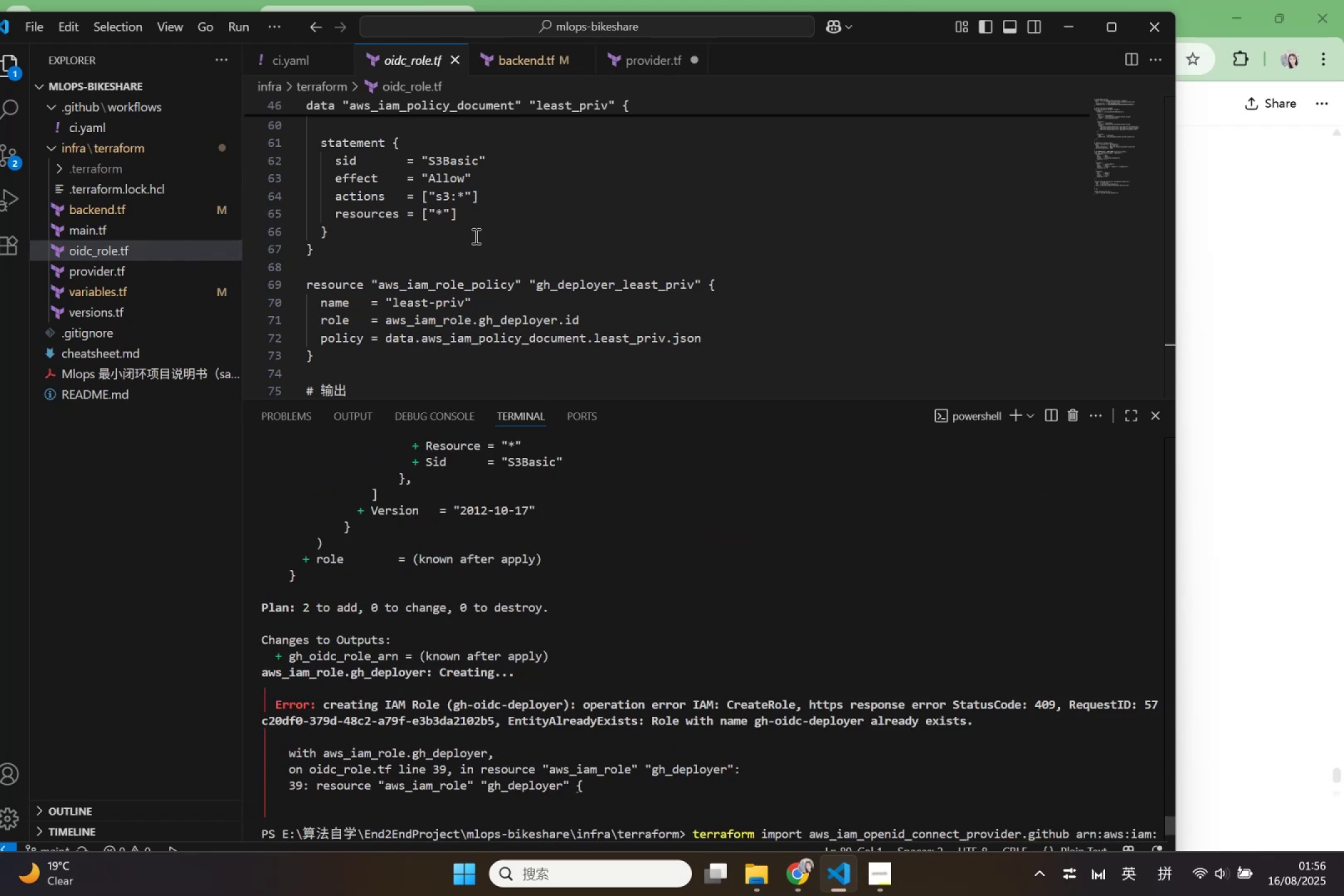 
scroll: coordinate [638, 280], scroll_direction: up, amount: 18.0
 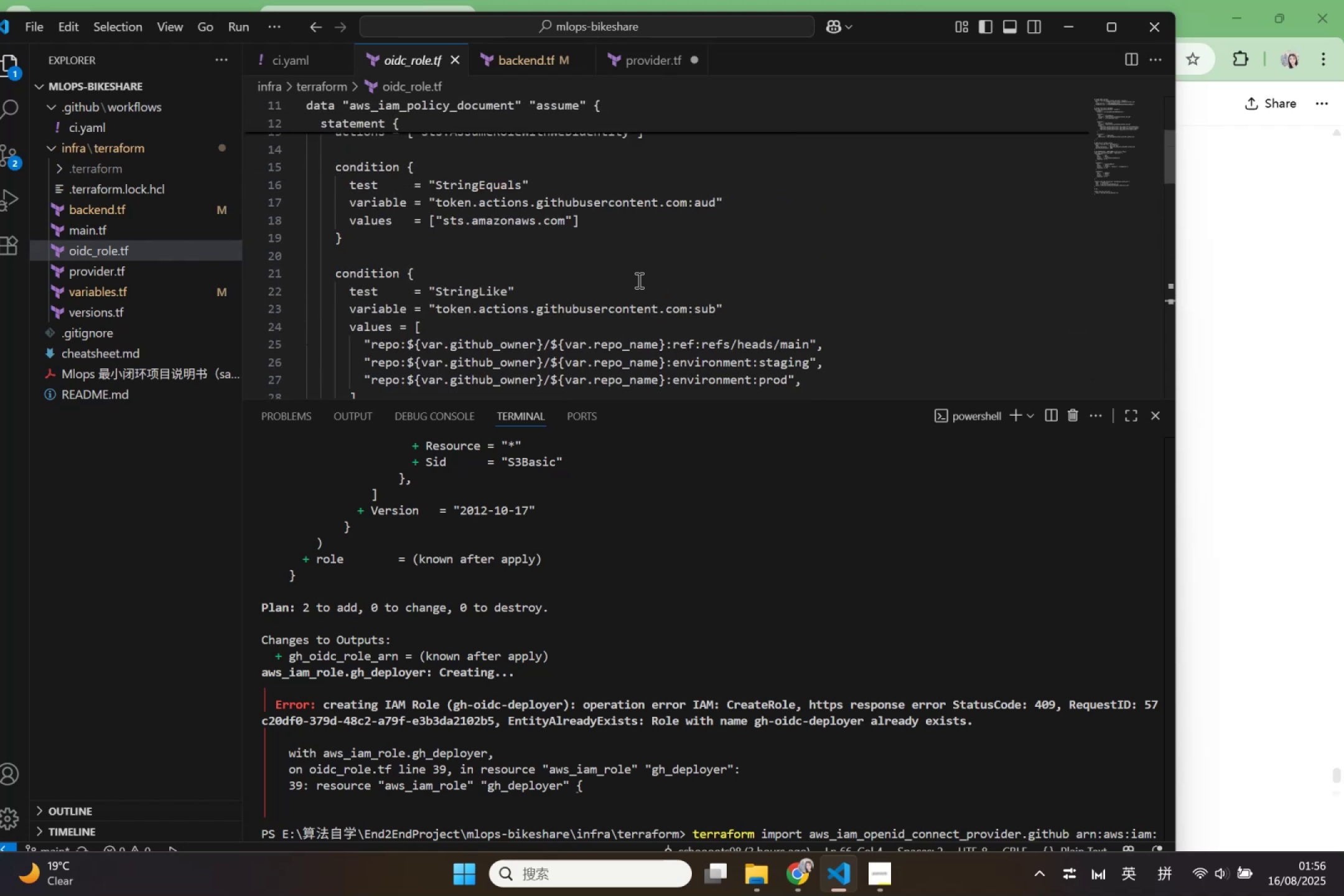 
scroll: coordinate [638, 280], scroll_direction: none, amount: 0.0
 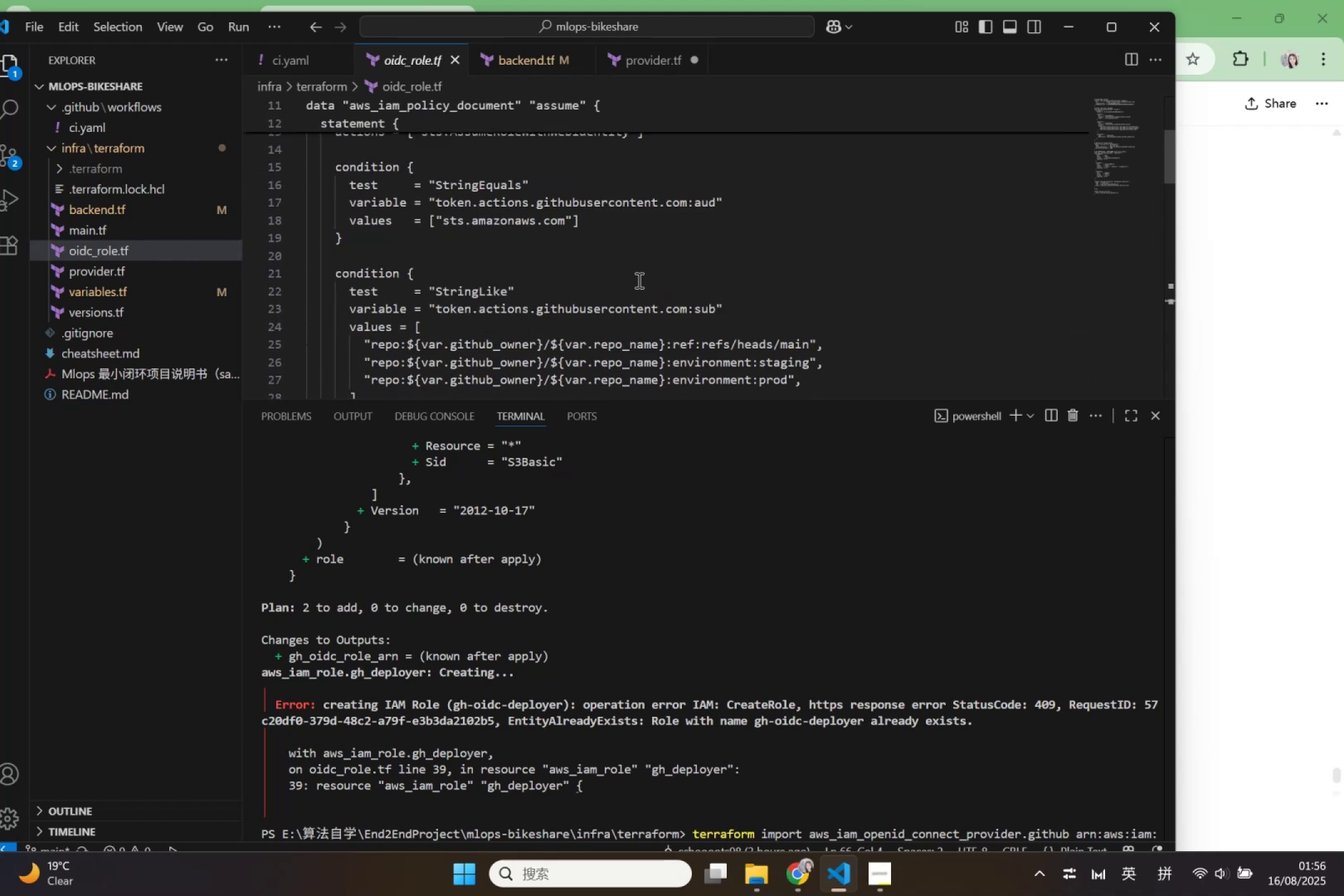 
scroll: coordinate [638, 280], scroll_direction: down, amount: 8.0
 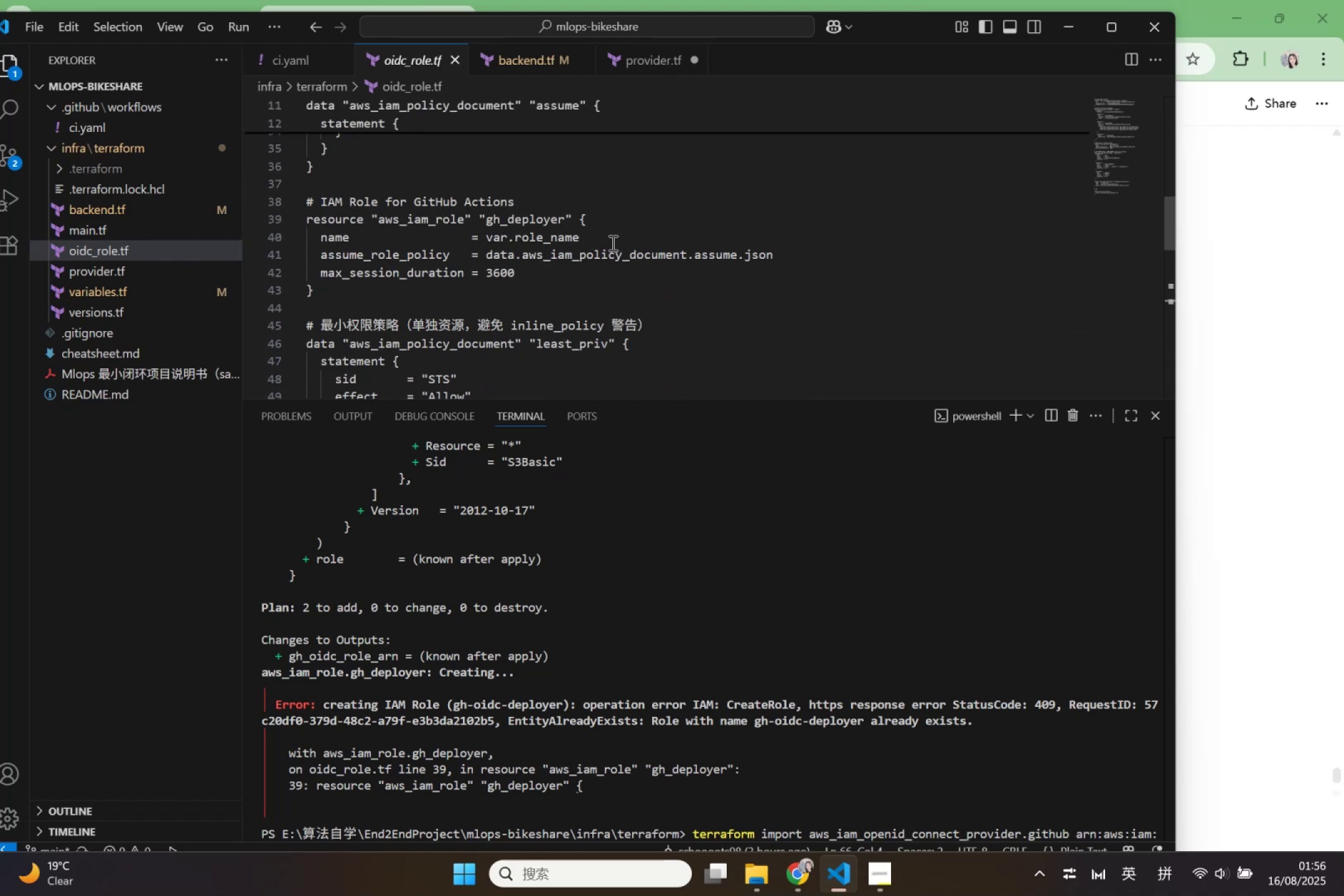 
left_click([609, 240])
 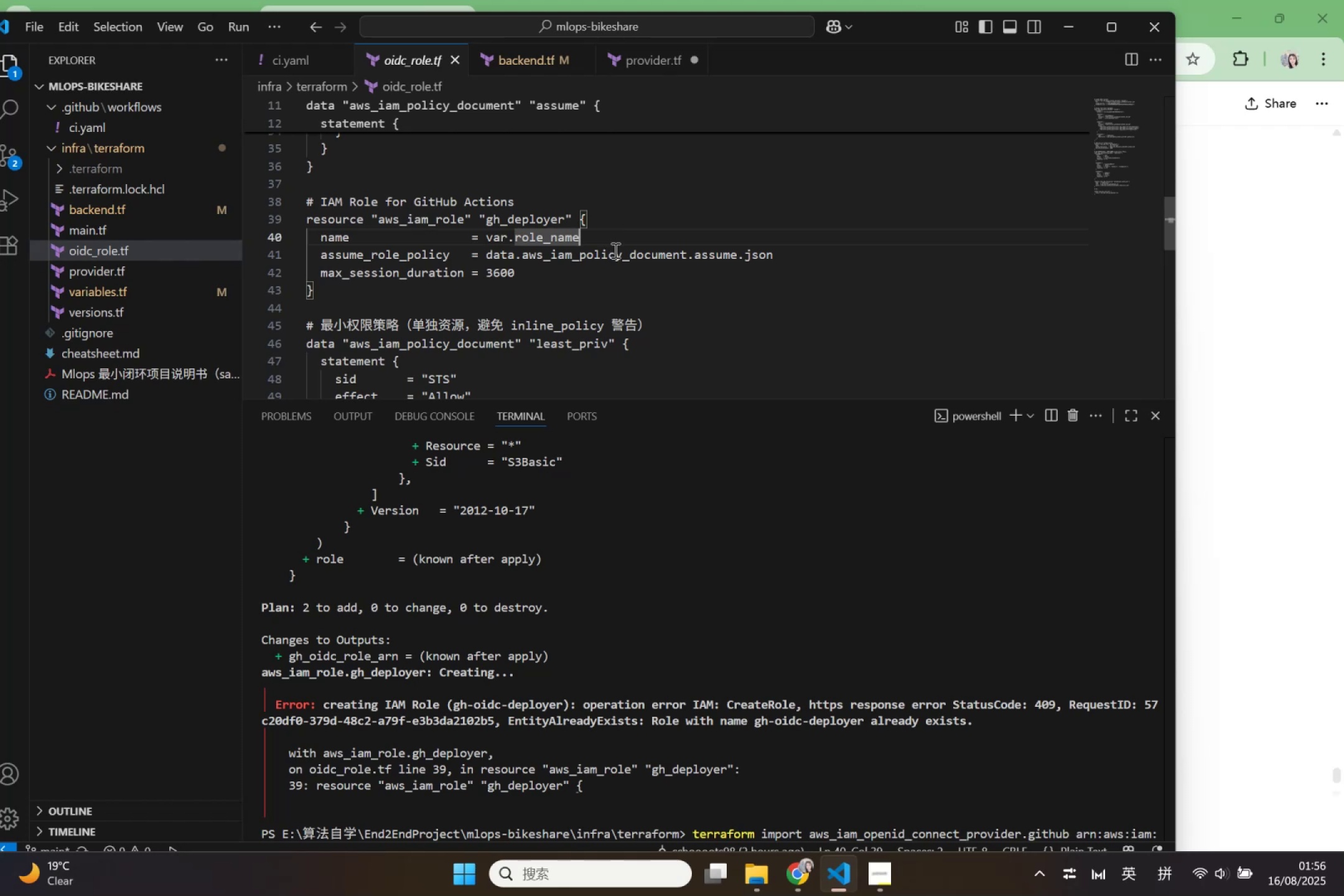 
wait(6.75)
 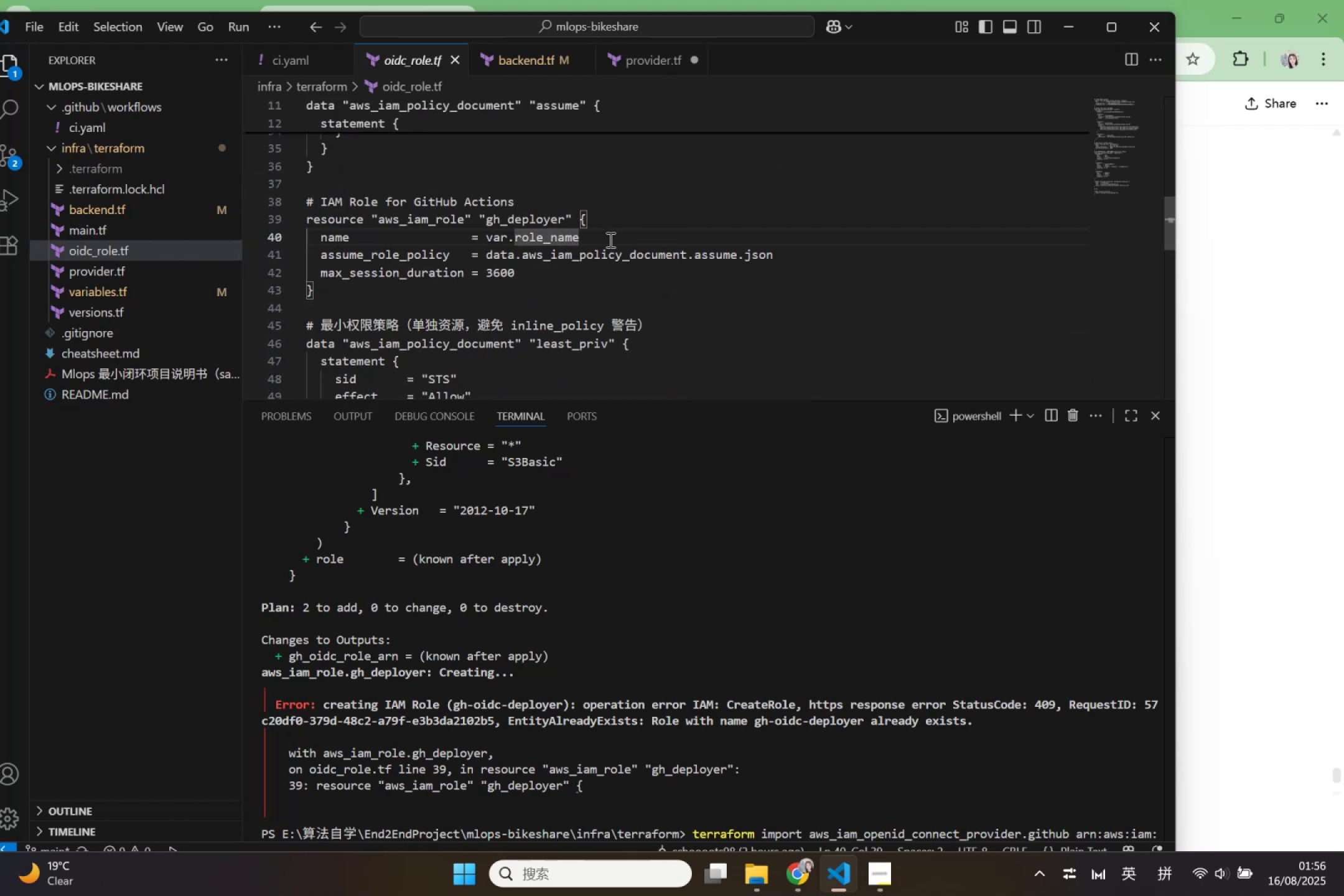 
left_click([516, 221])
 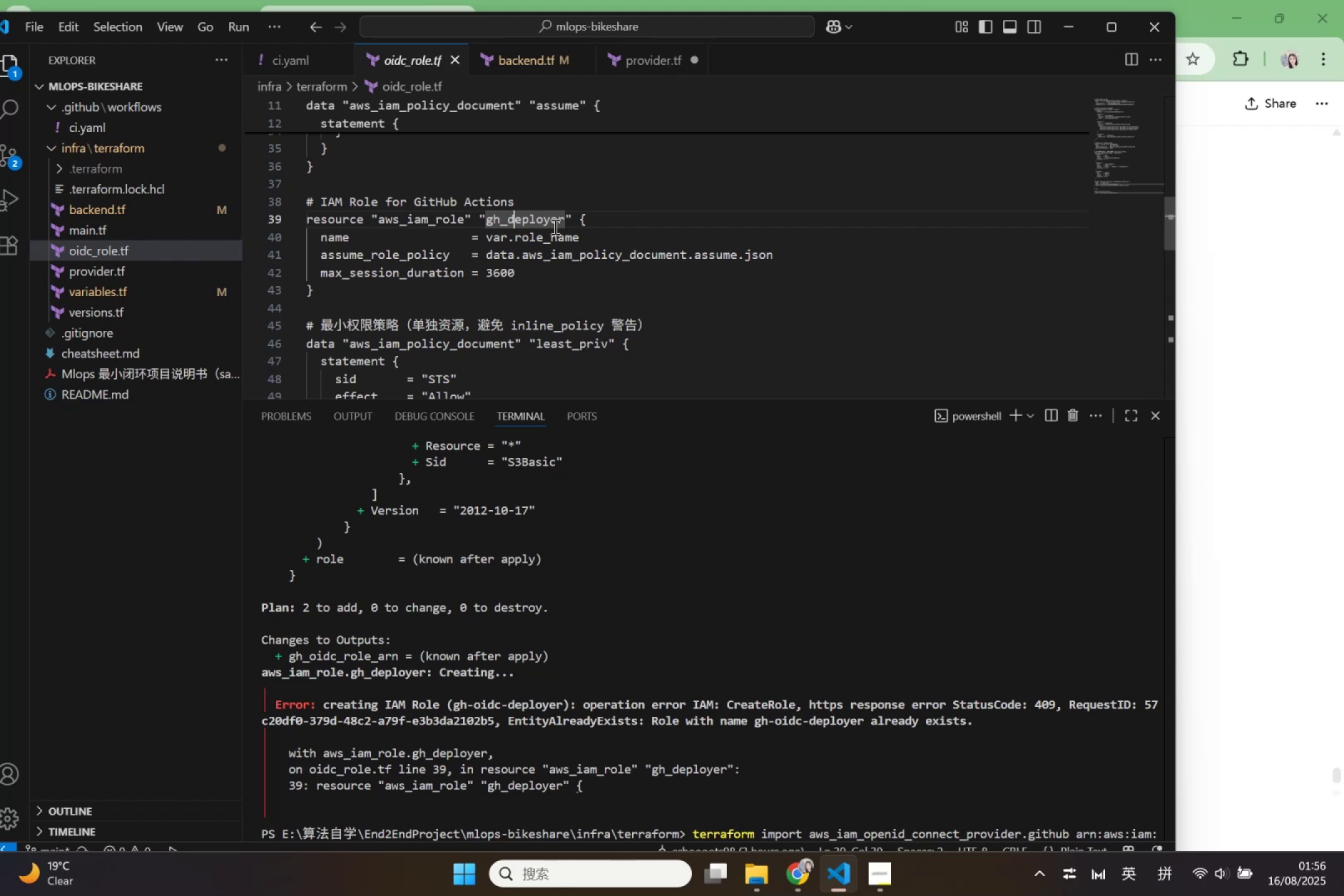 
wait(13.23)
 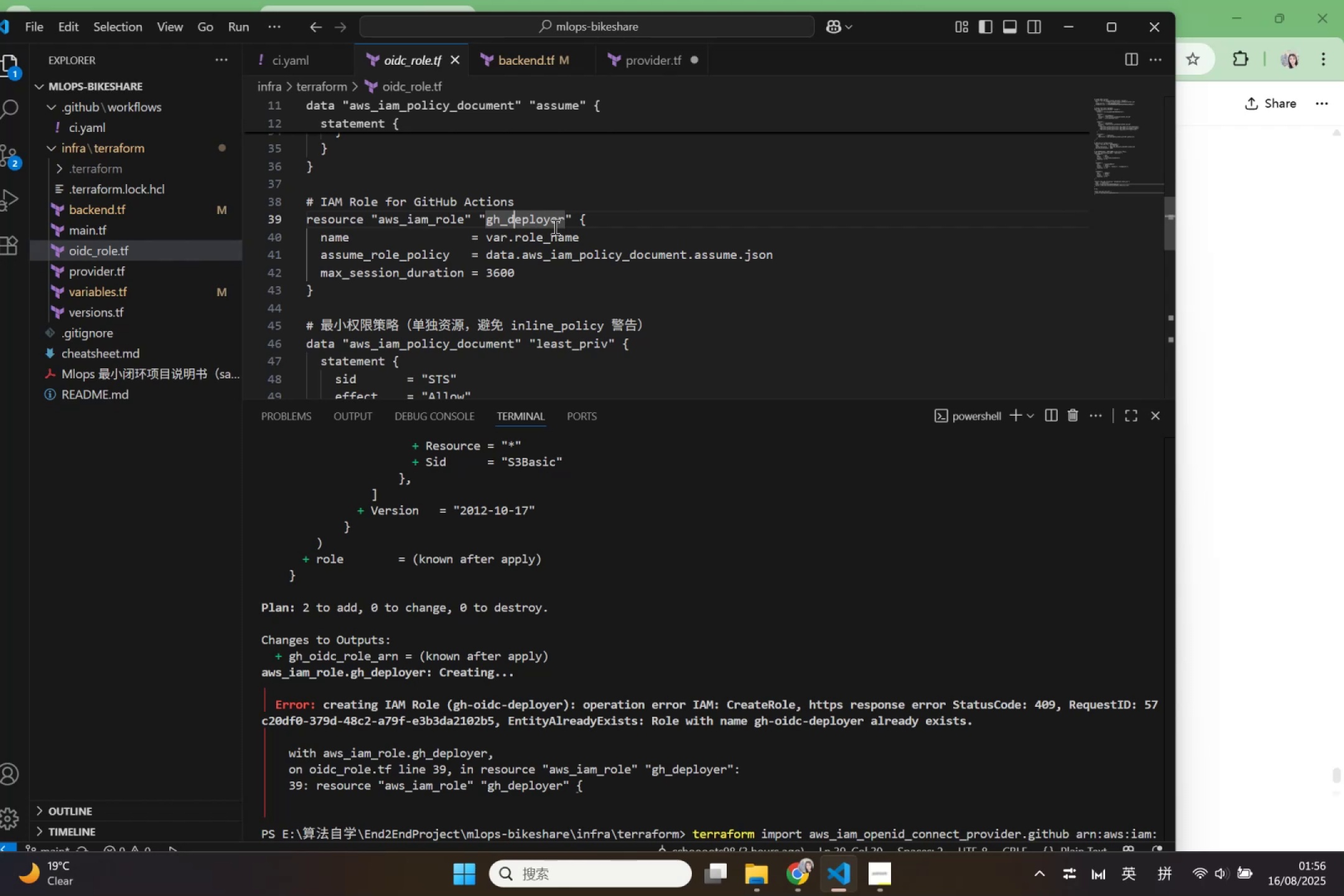 
scroll: coordinate [554, 226], scroll_direction: up, amount: 2.0
 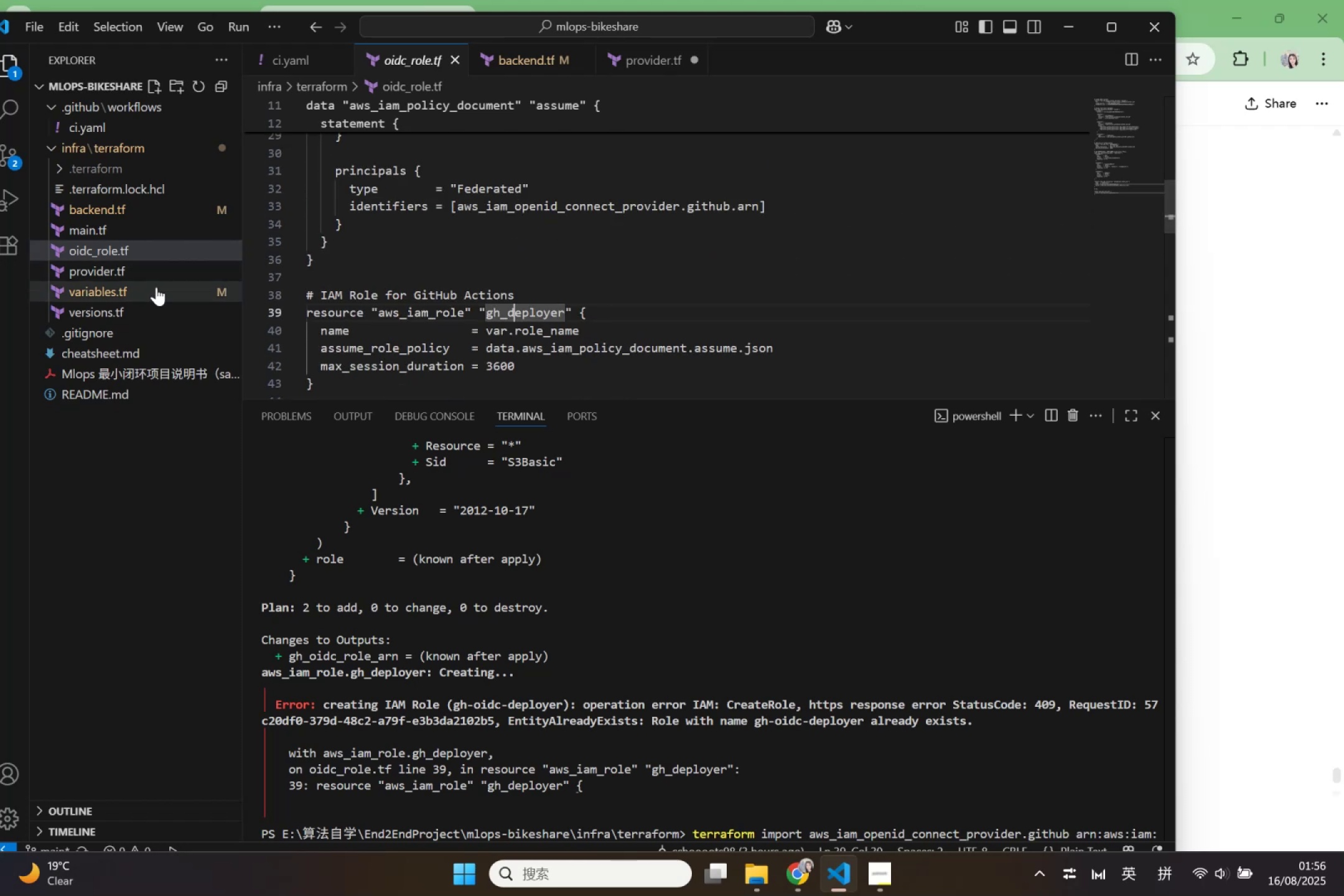 
left_click([156, 287])
 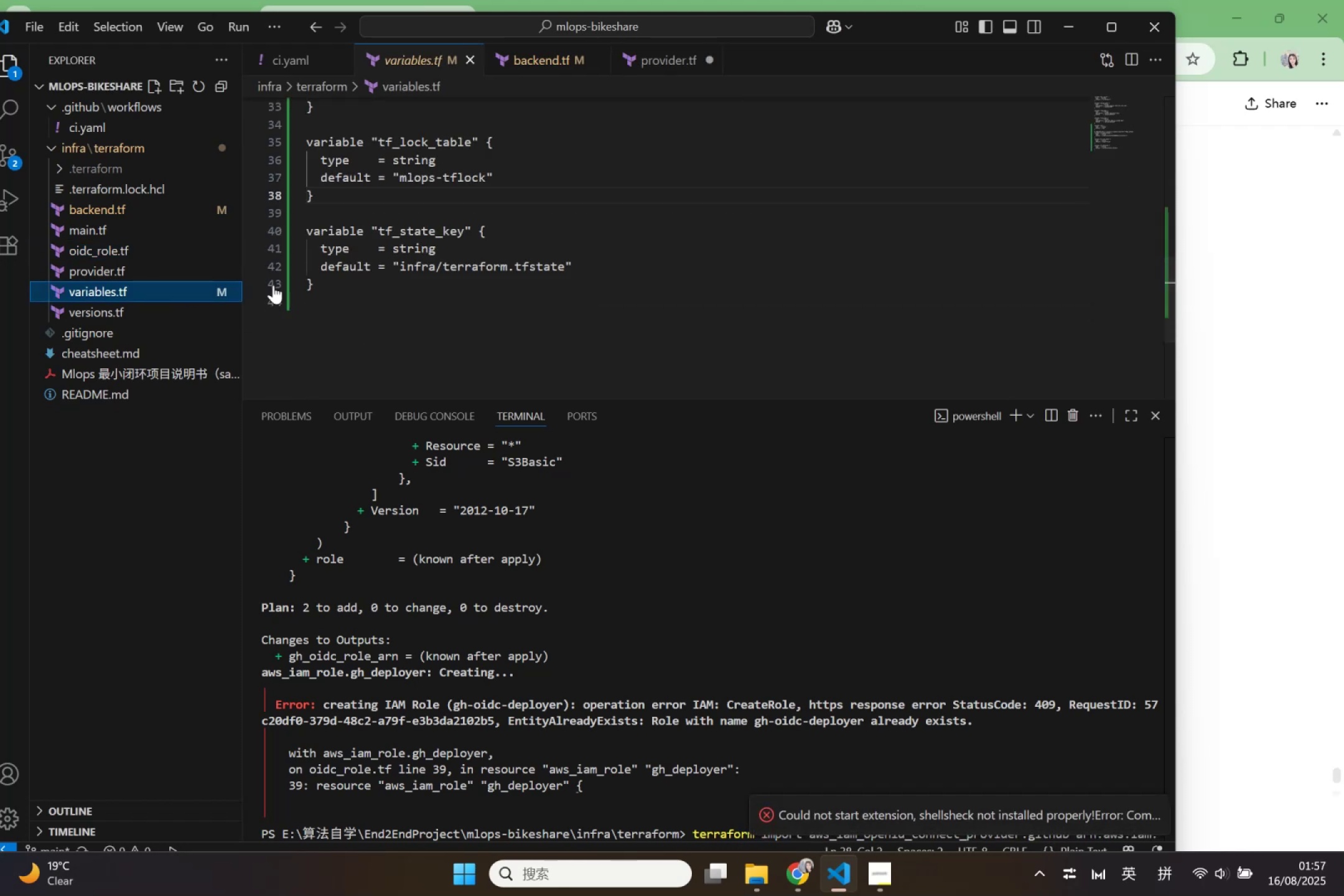 
scroll: coordinate [610, 320], scroll_direction: up, amount: 5.0
 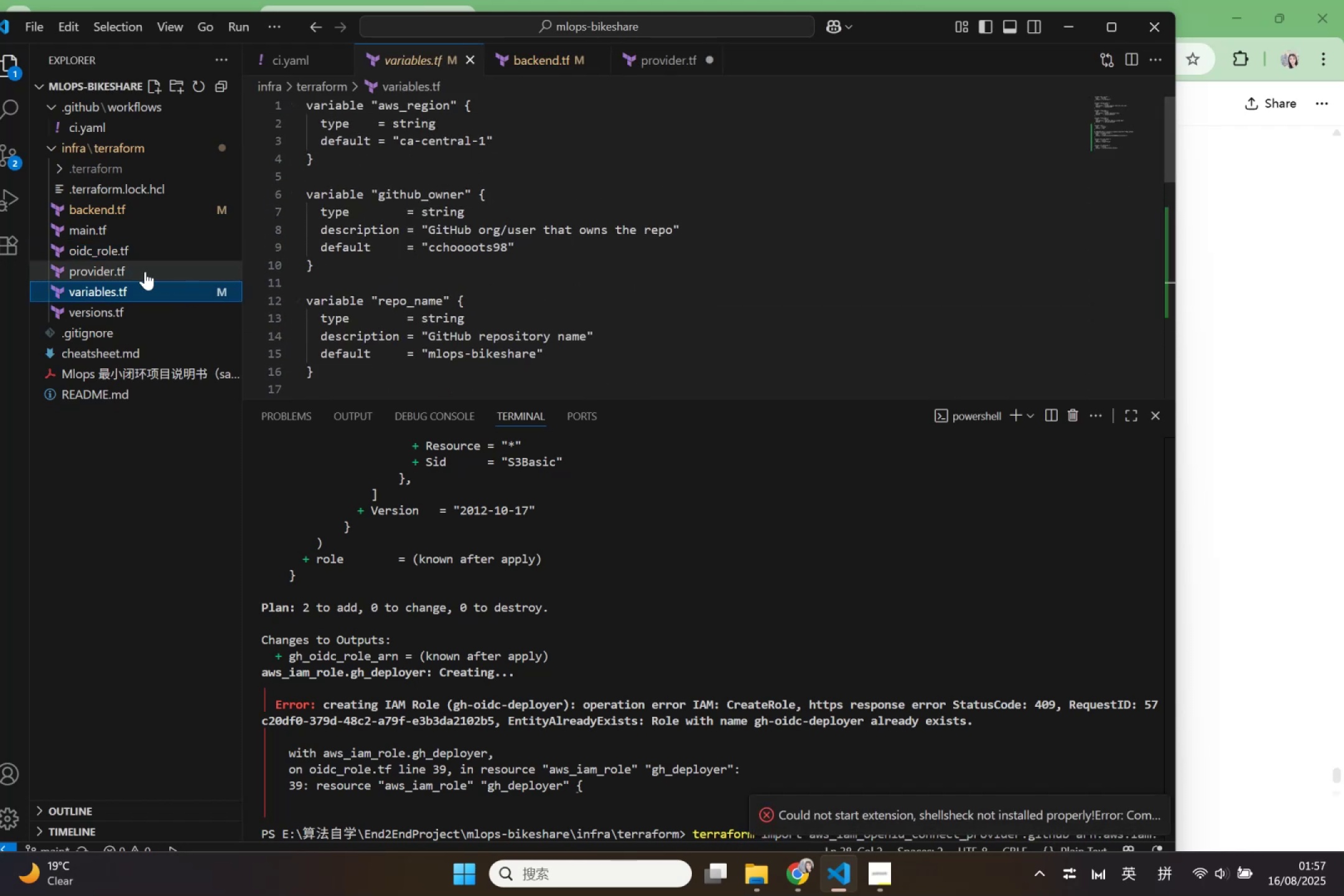 
left_click([134, 275])
 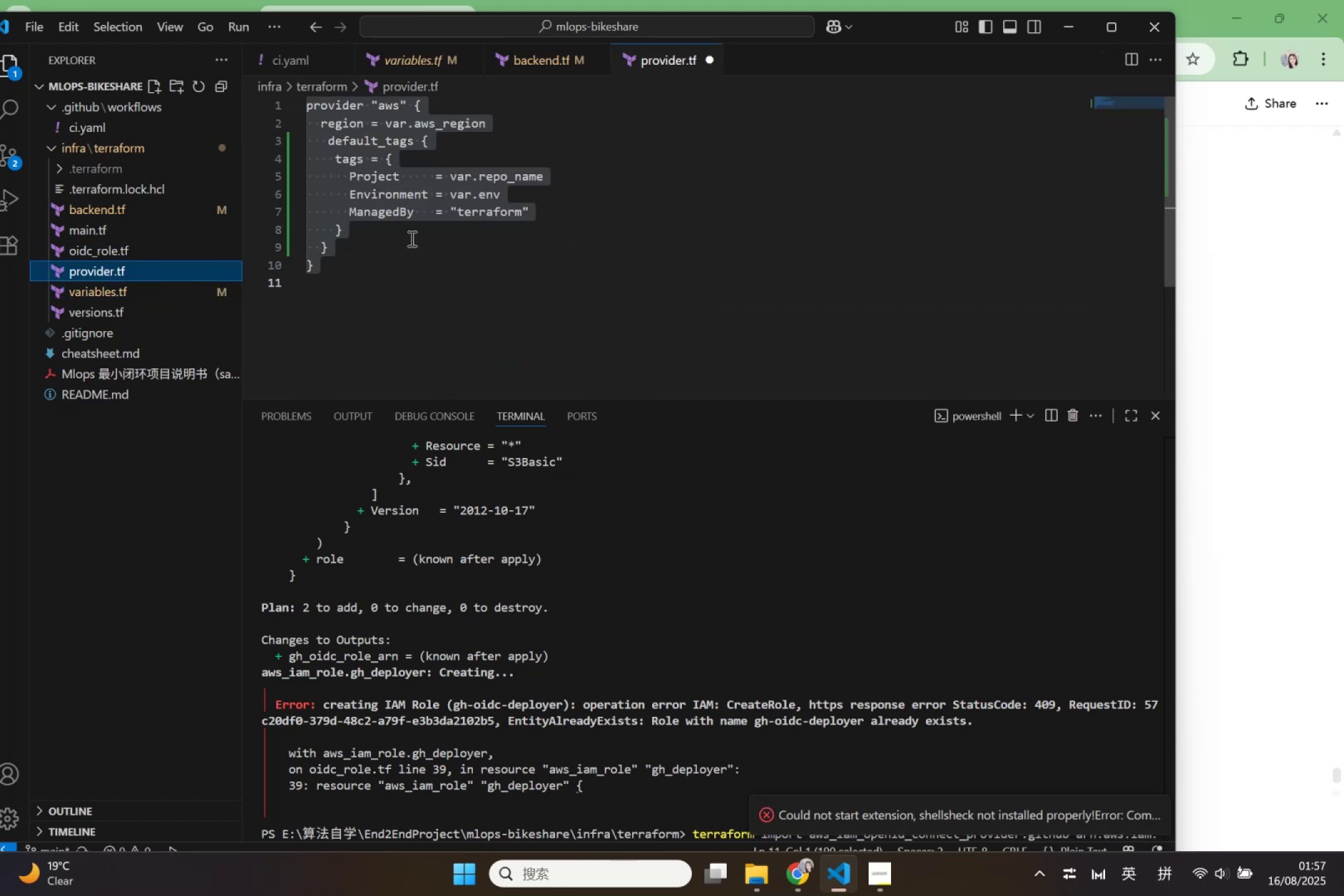 
left_click([411, 238])
 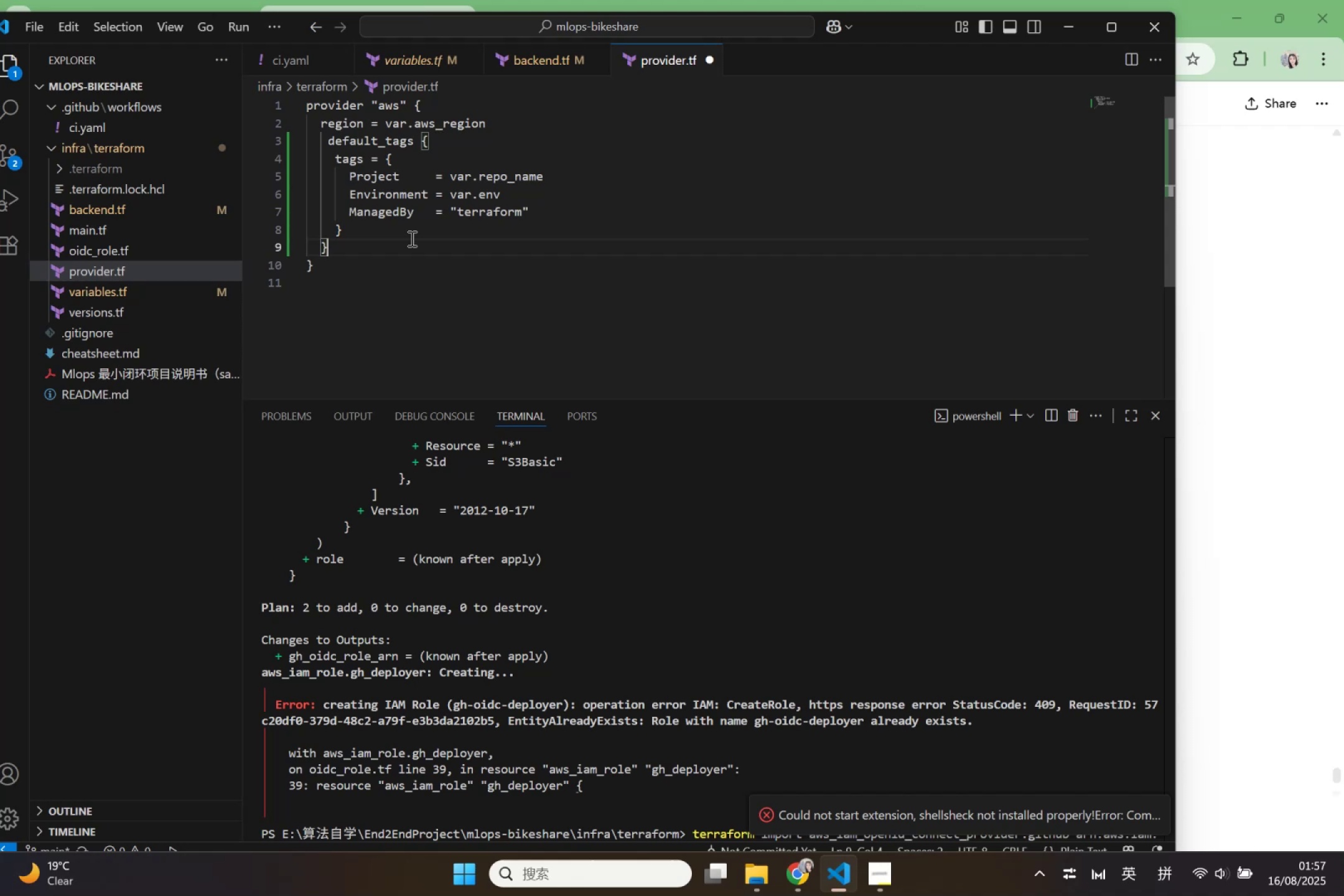 
scroll: coordinate [412, 238], scroll_direction: up, amount: 2.0
 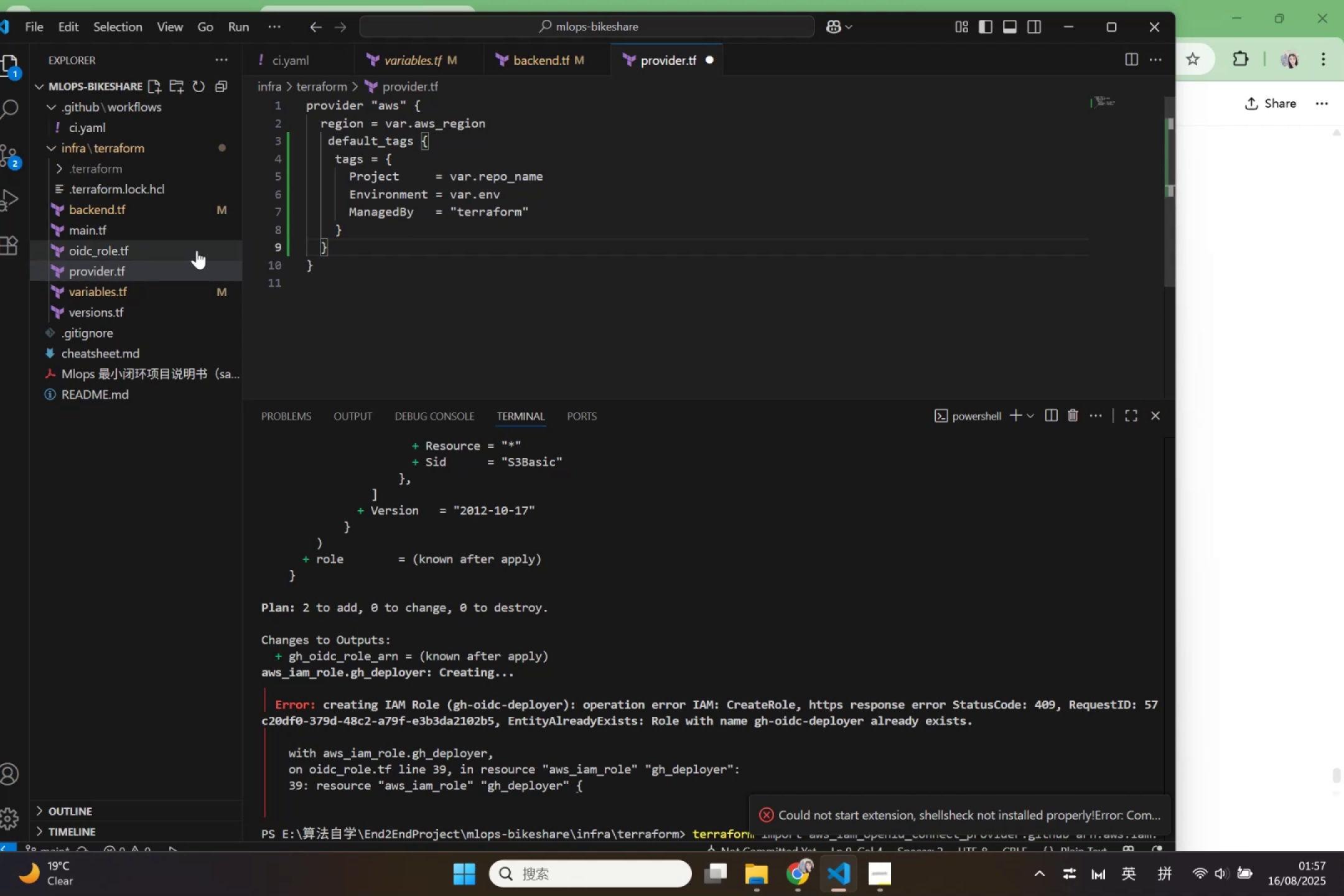 
left_click([163, 247])
 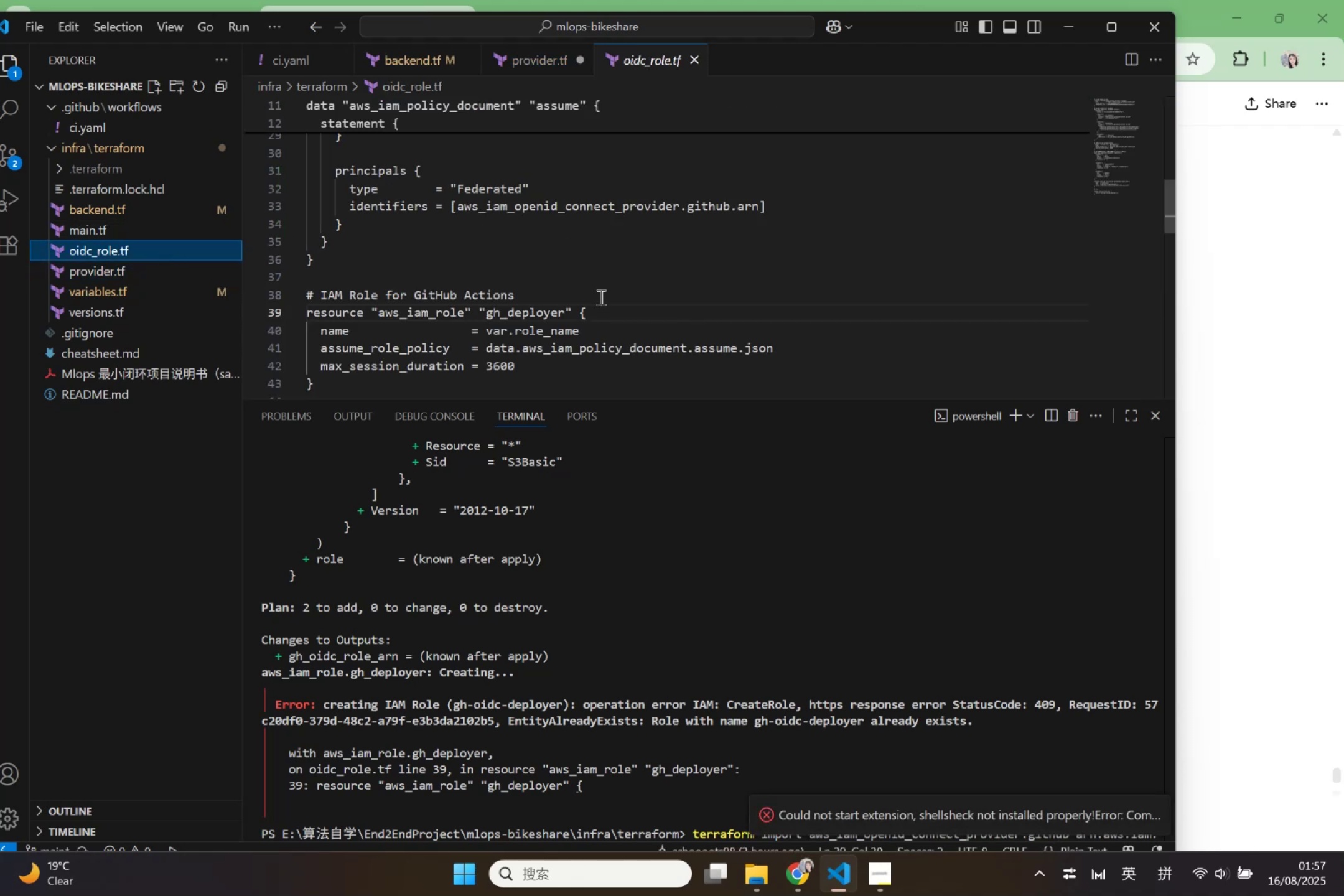 
scroll: coordinate [689, 709], scroll_direction: down, amount: 10.0
 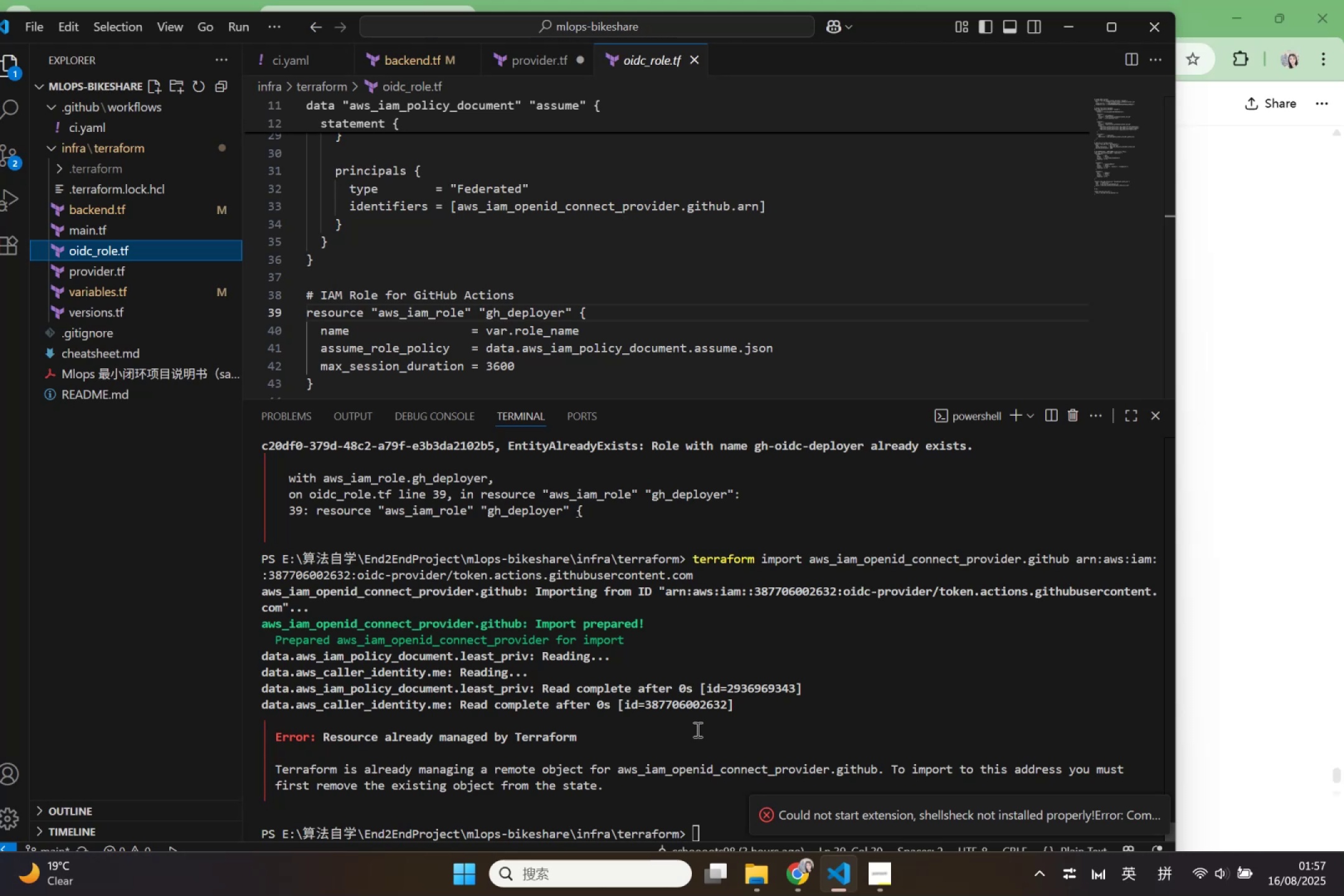 
wait(8.8)
 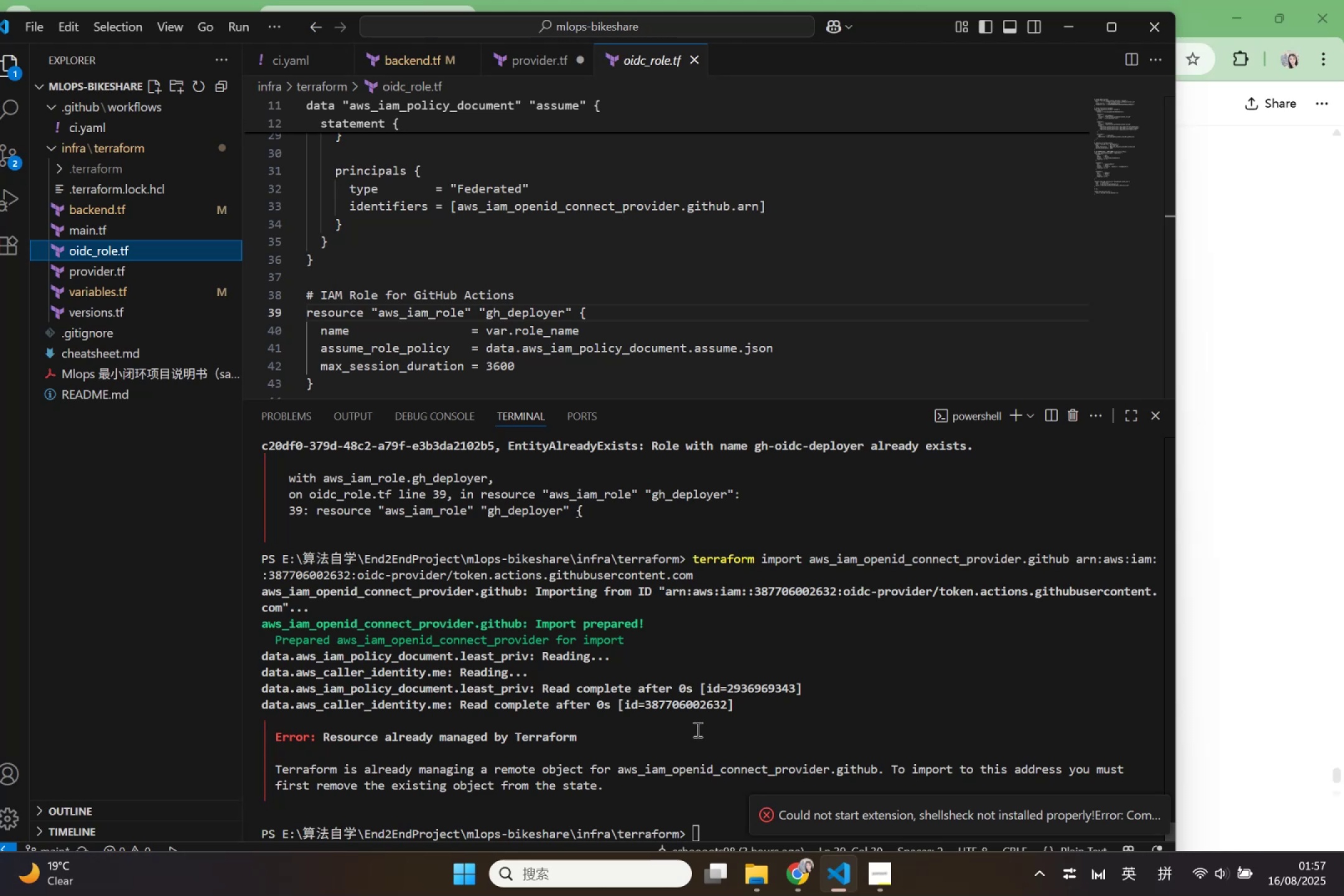 
scroll: coordinate [681, 742], scroll_direction: up, amount: 3.0
 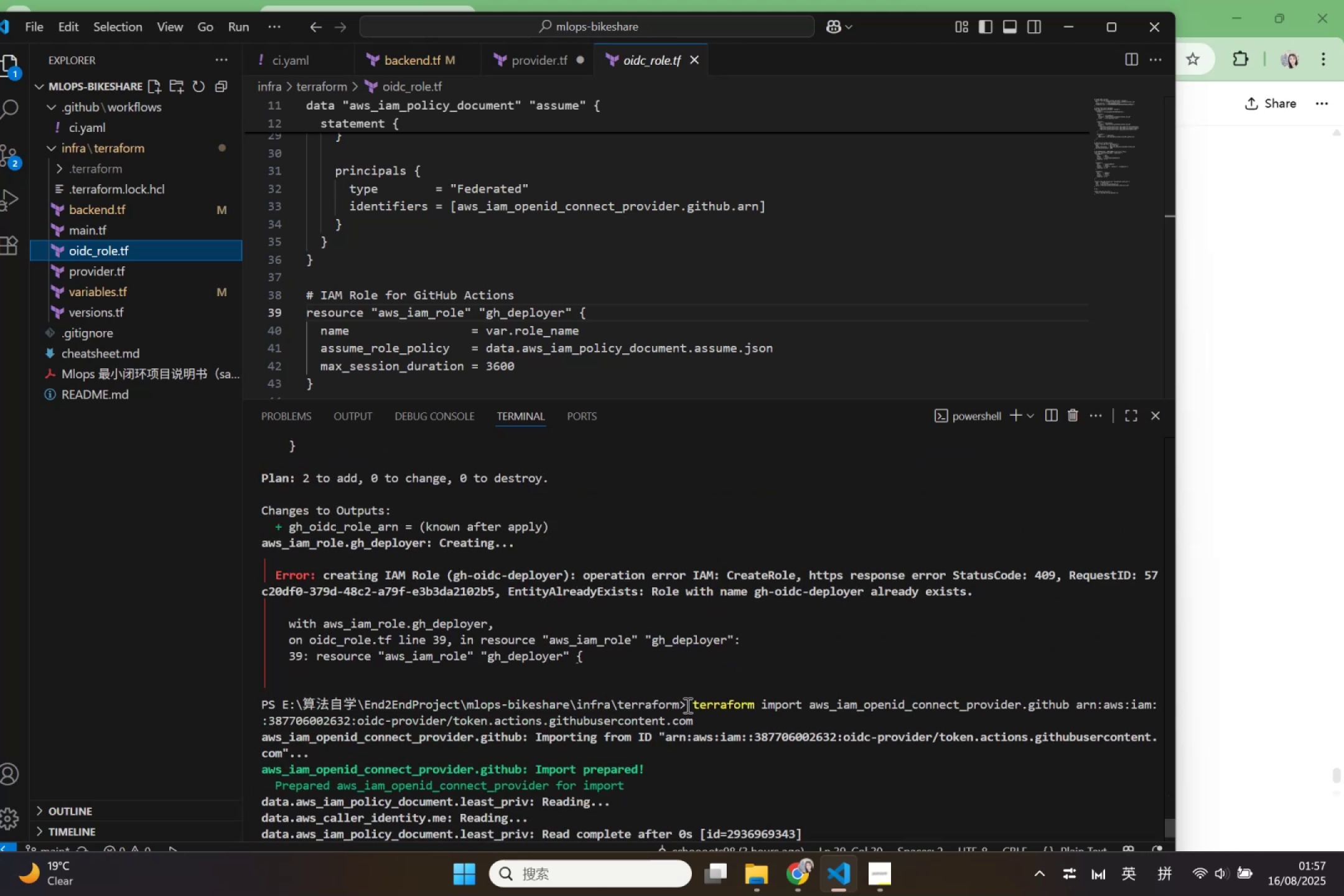 
left_click([686, 705])
 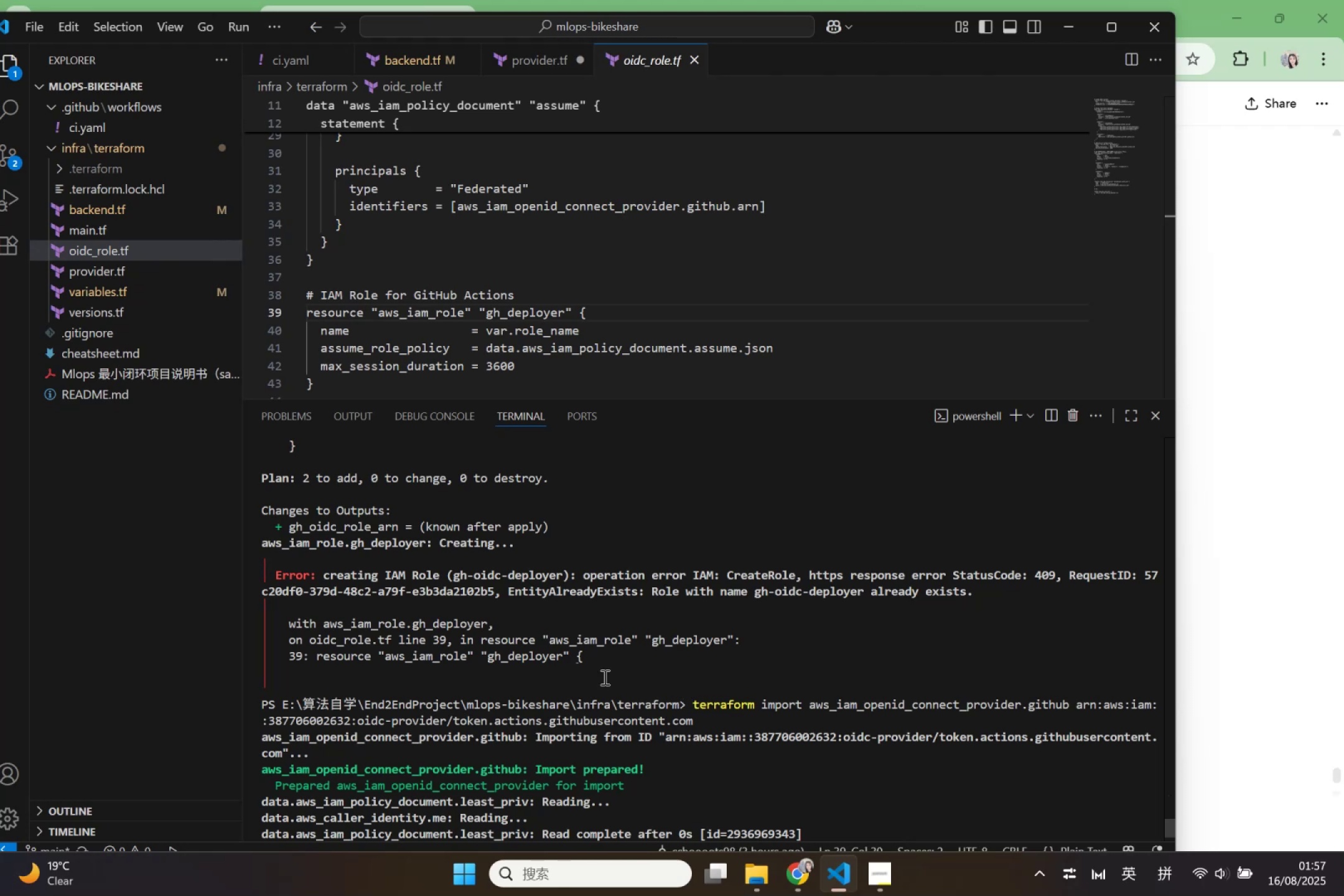 
left_click_drag(start_coordinate=[601, 673], to_coordinate=[230, 590])
 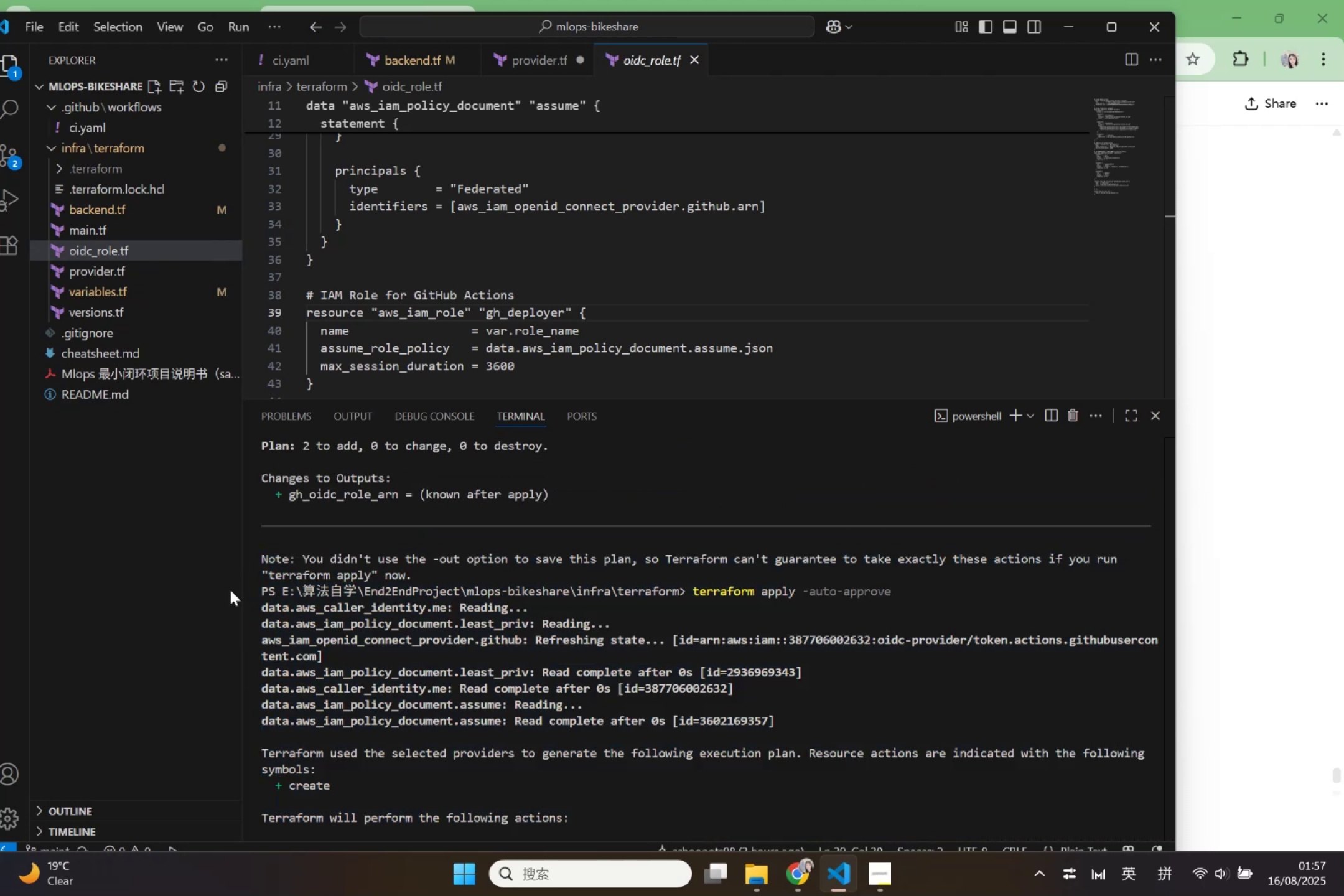 
scroll: coordinate [422, 538], scroll_direction: up, amount: 36.0
 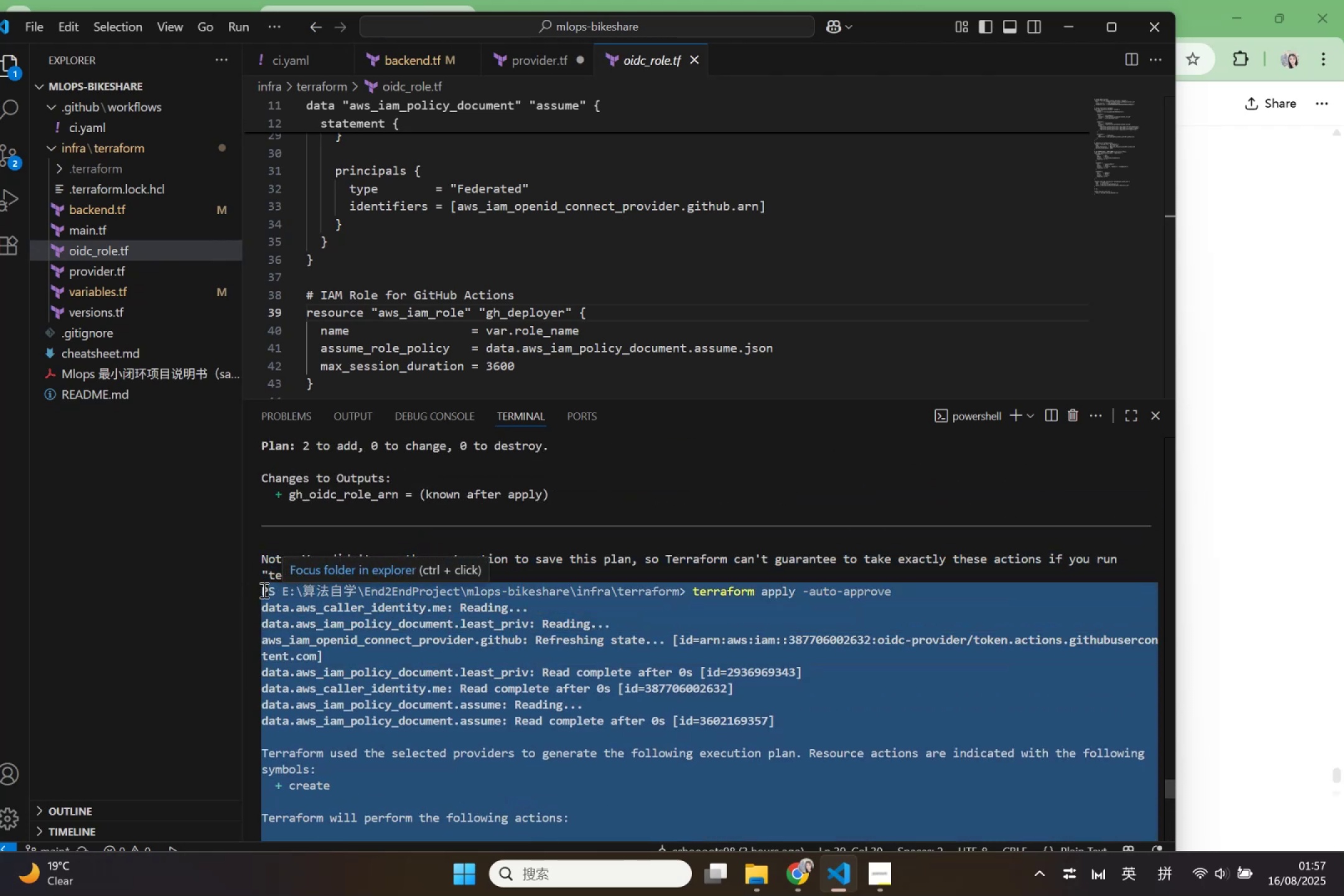 
key(Control+C)
 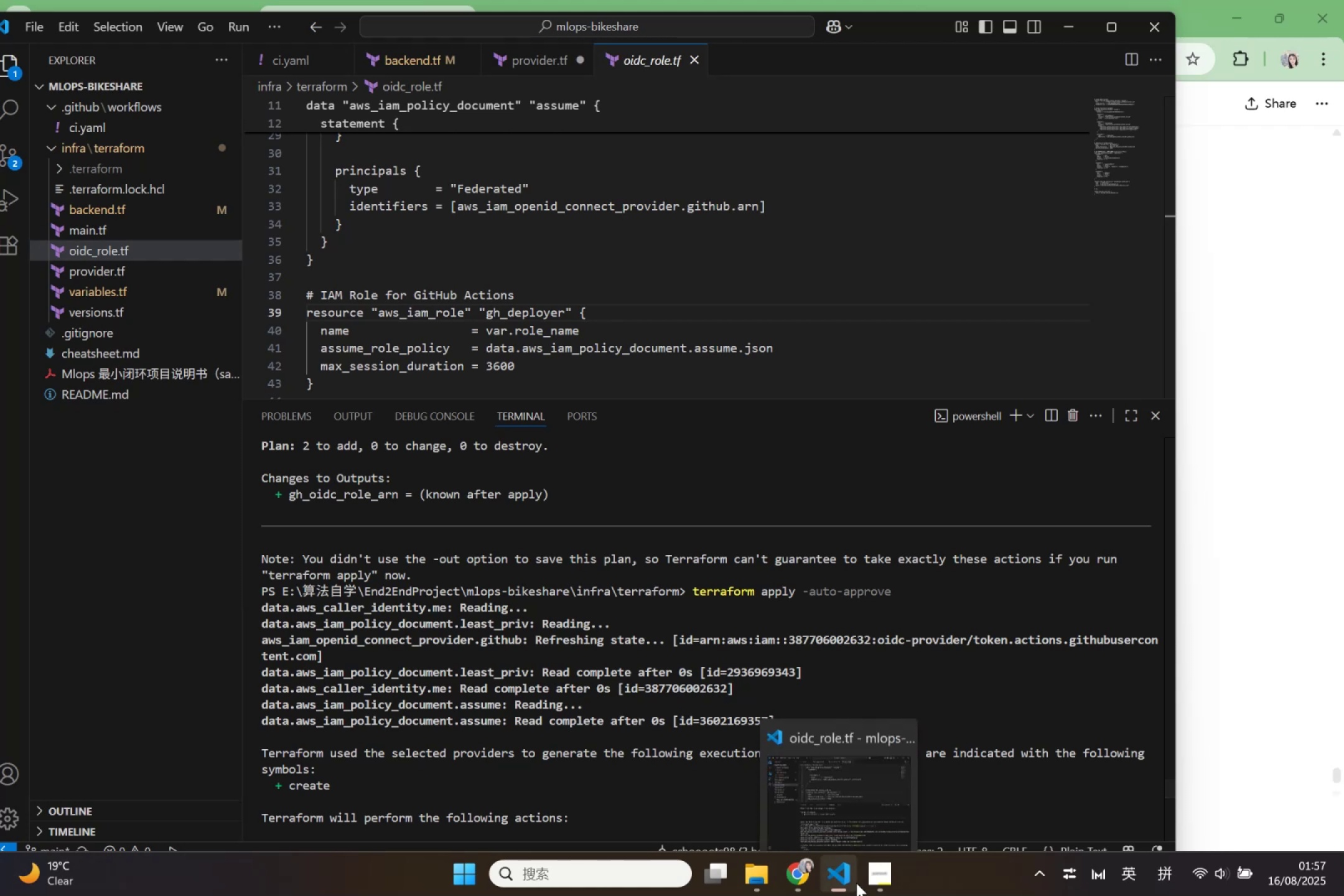 
left_click([813, 879])
 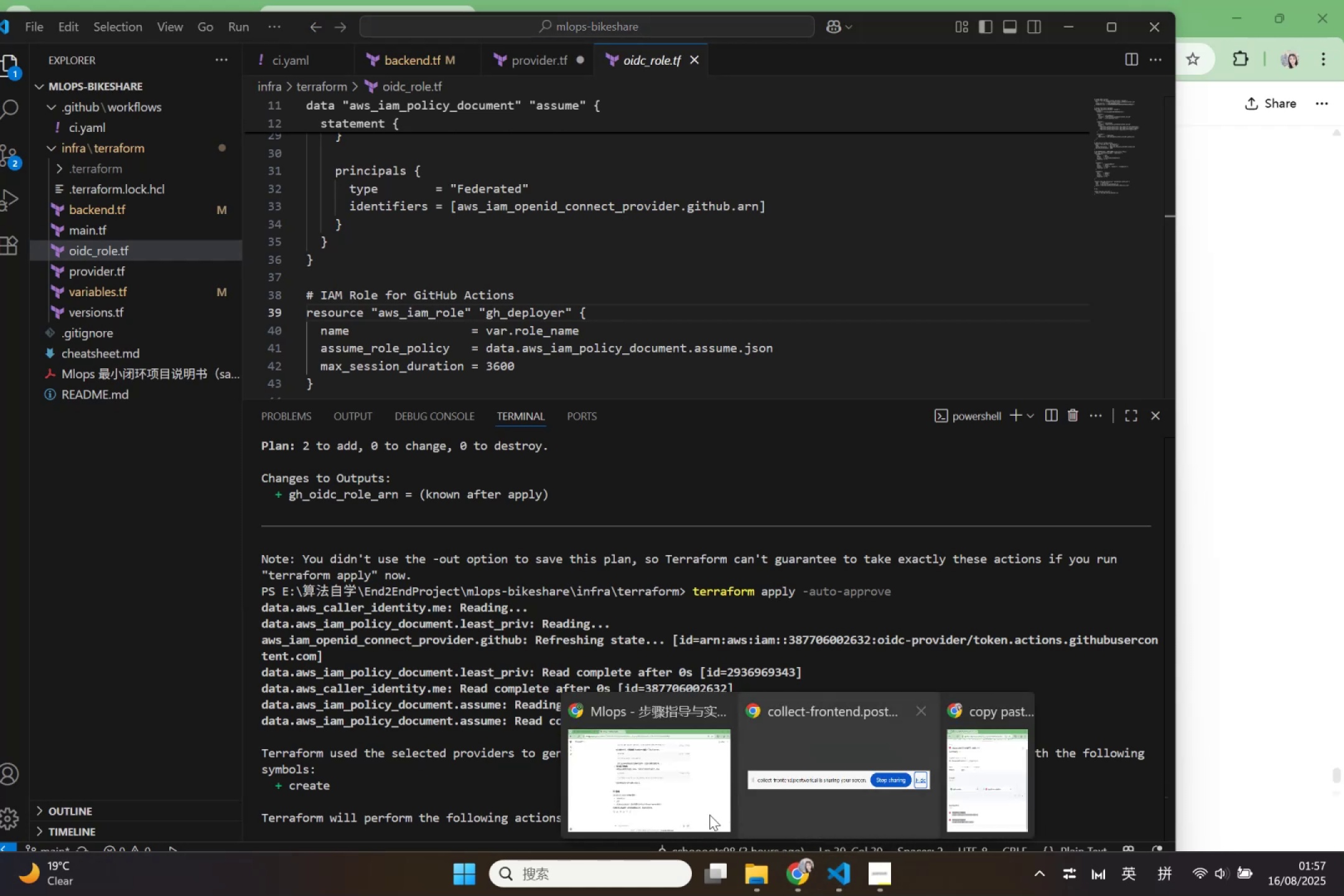 
left_click([681, 800])
 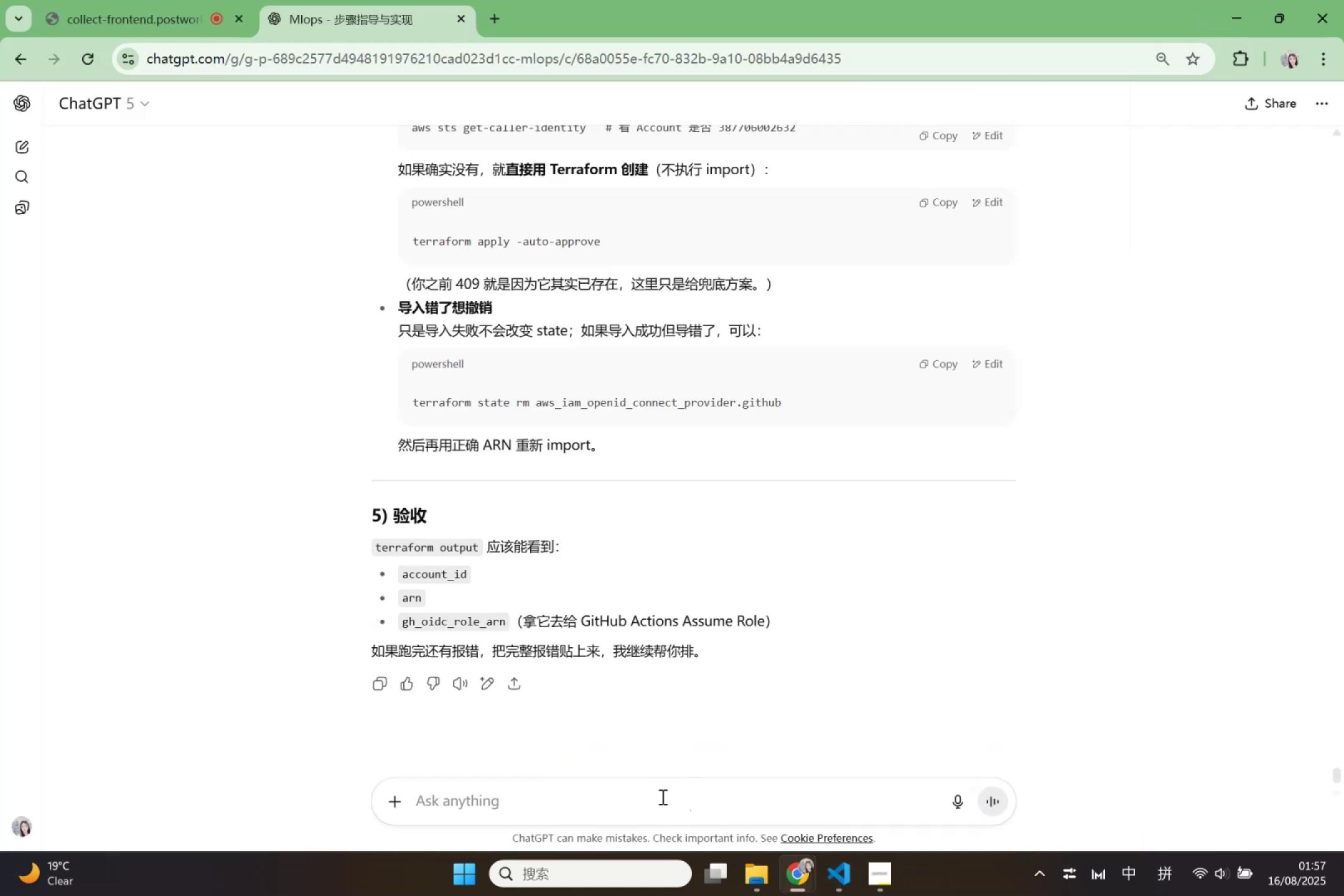 
left_click([660, 800])
 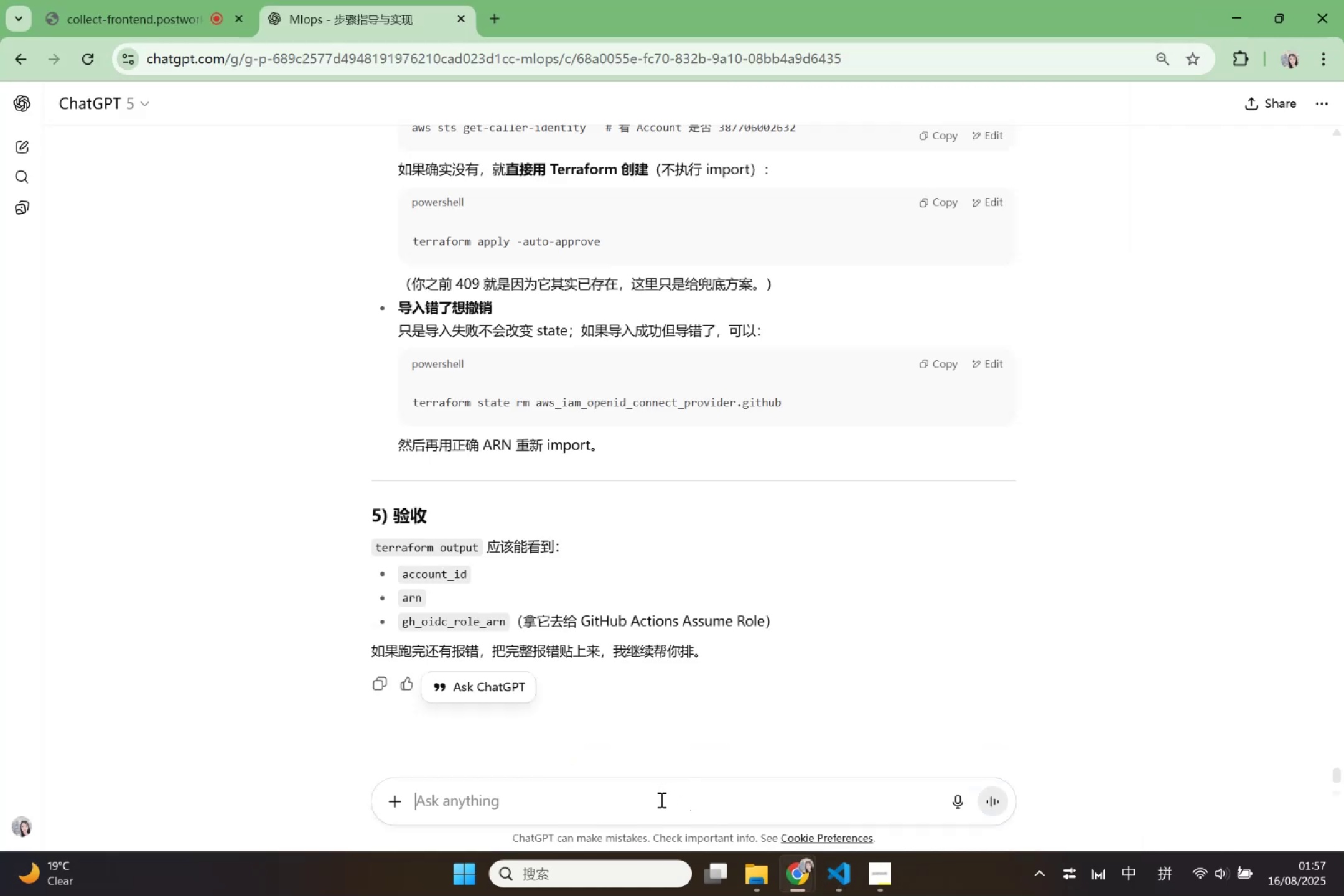 
key(Control+V)
 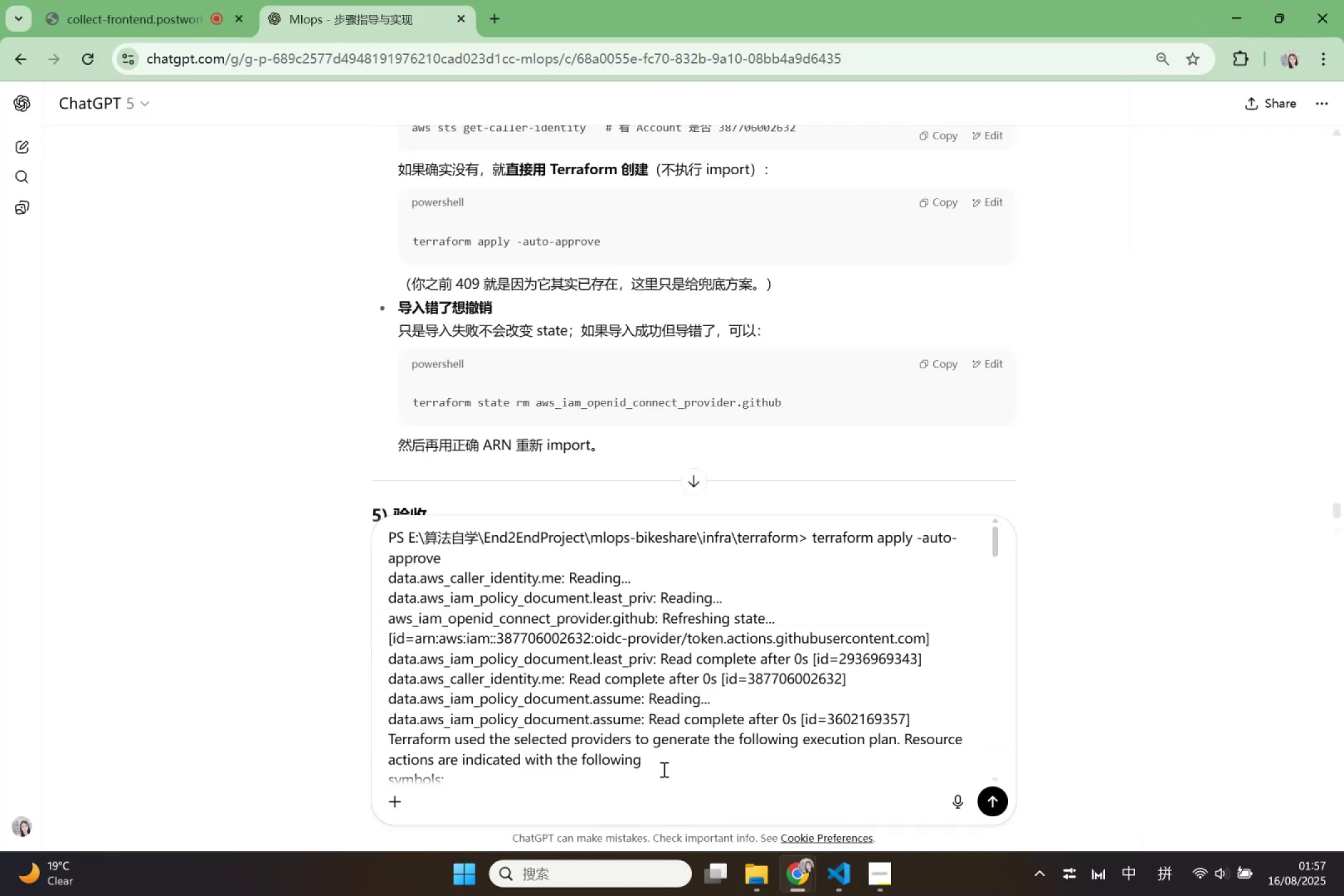 
key(Enter)
 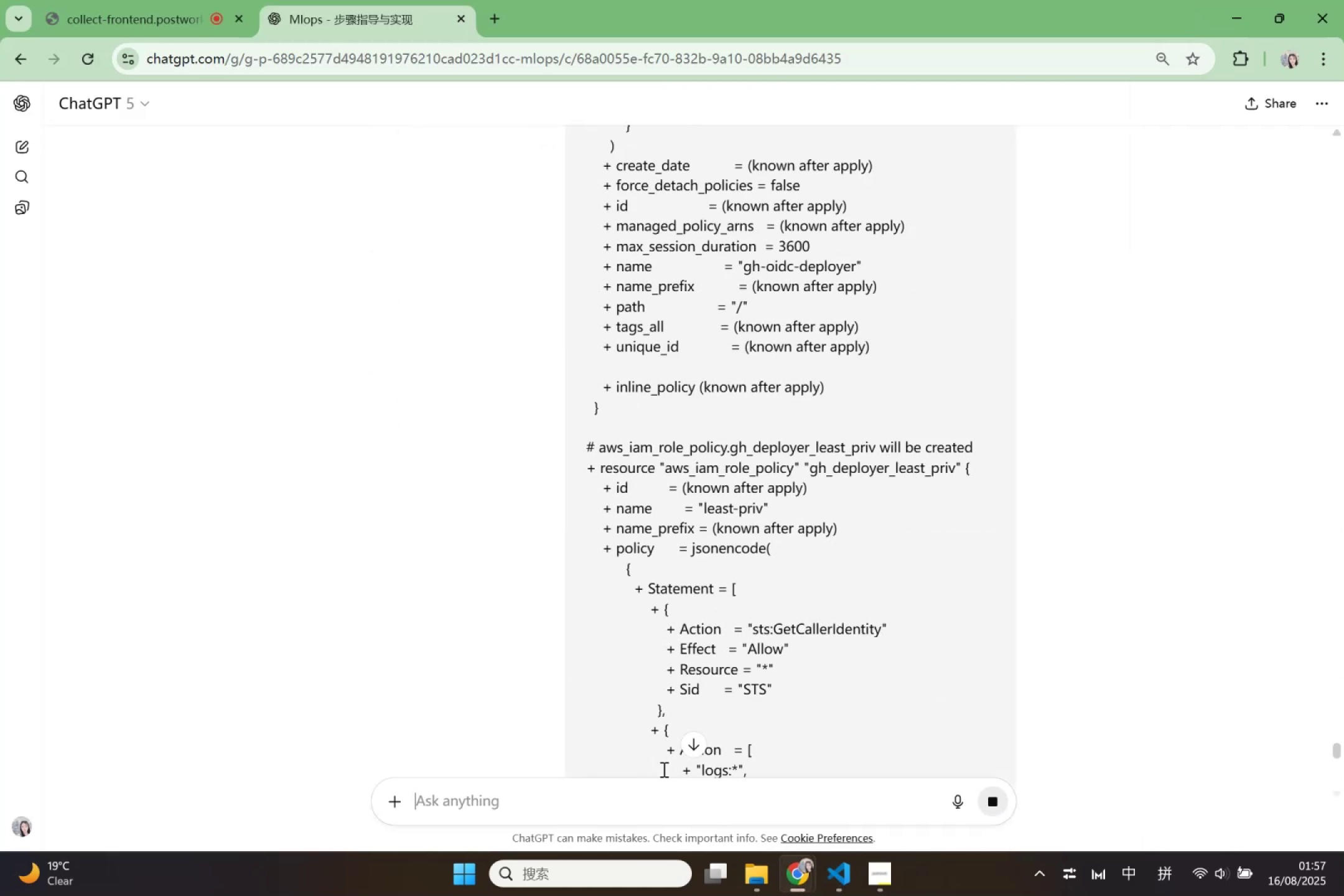 
scroll: coordinate [673, 740], scroll_direction: up, amount: 42.0
 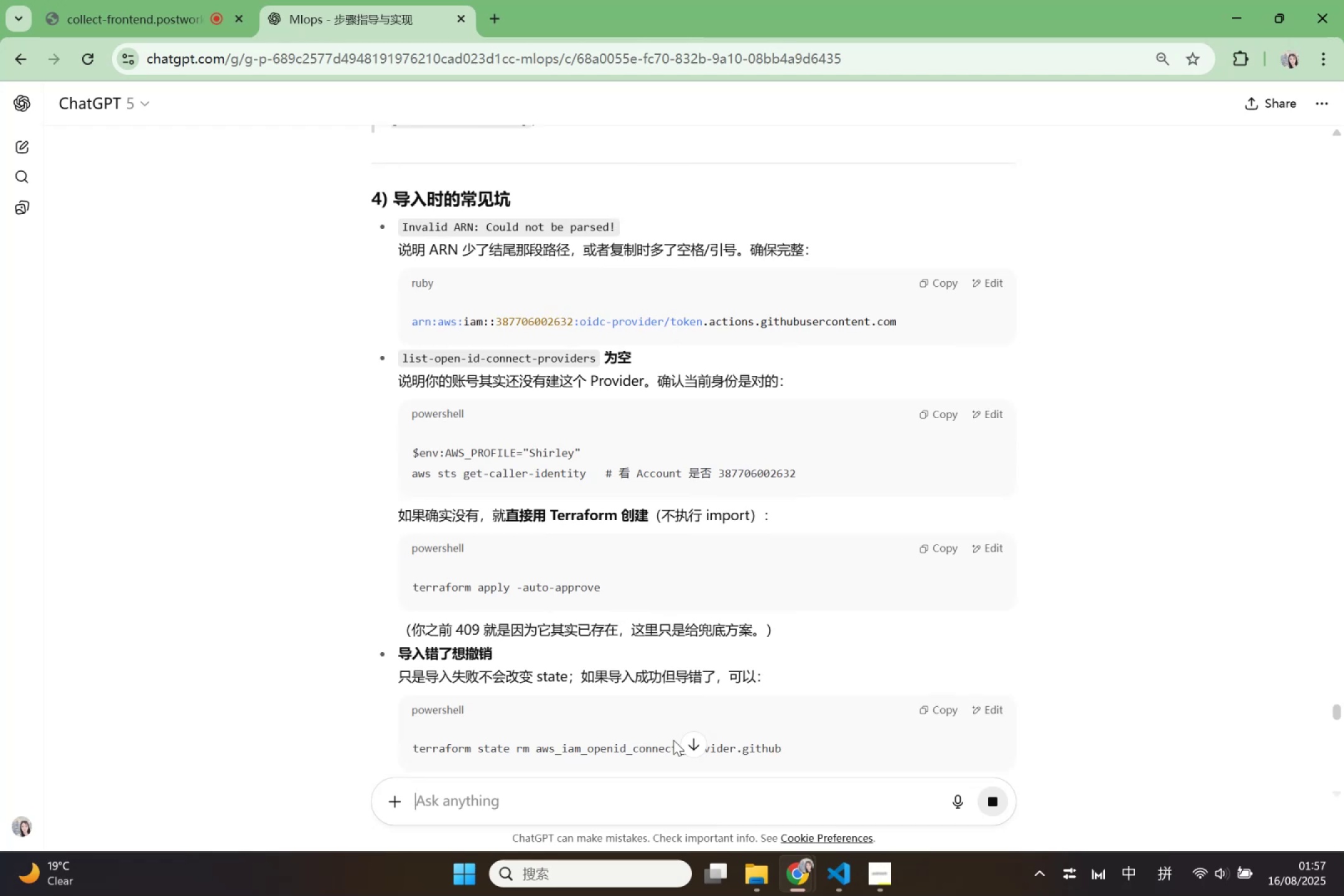 
wait(16.34)
 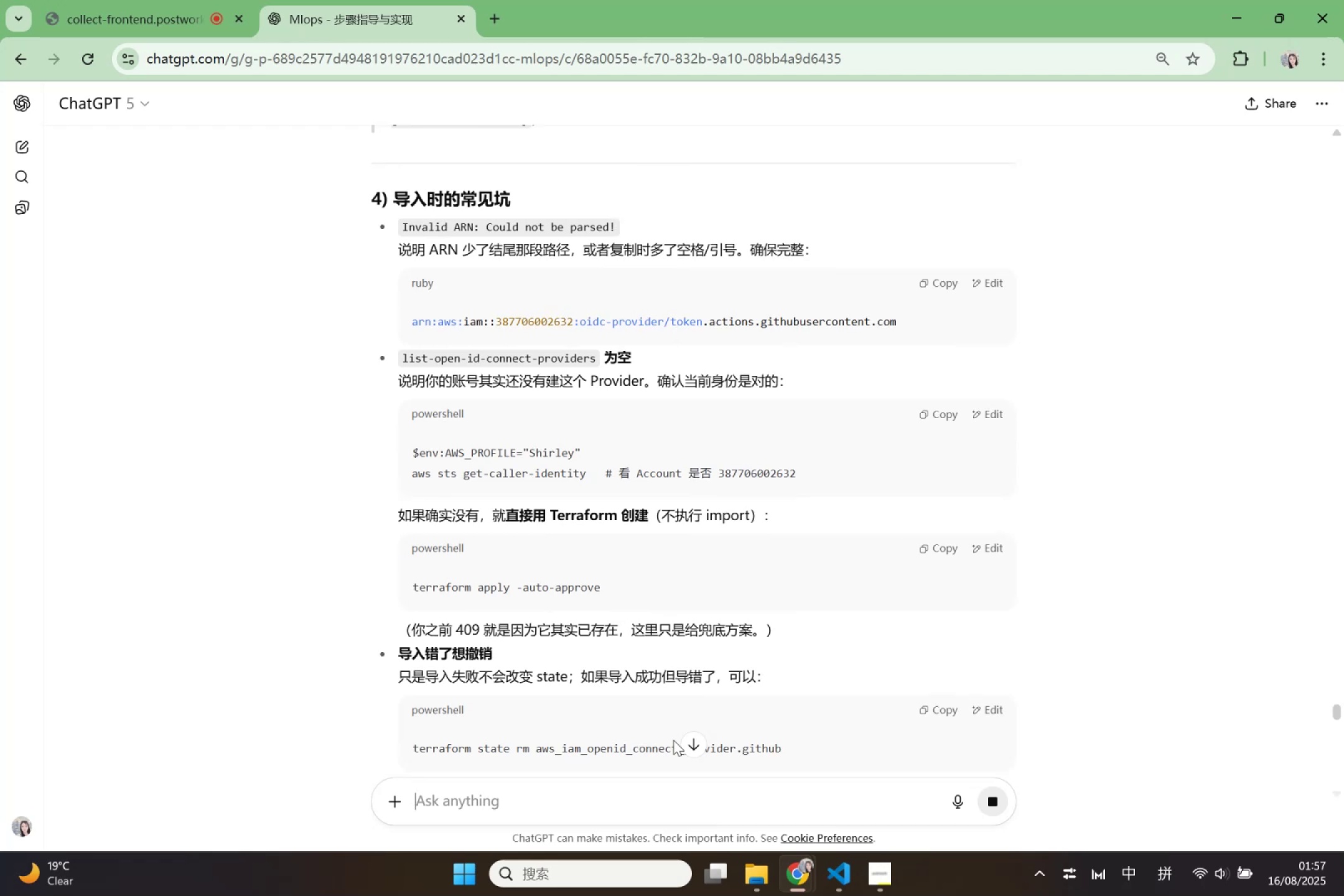 
scroll: coordinate [655, 561], scroll_direction: up, amount: 7.0
 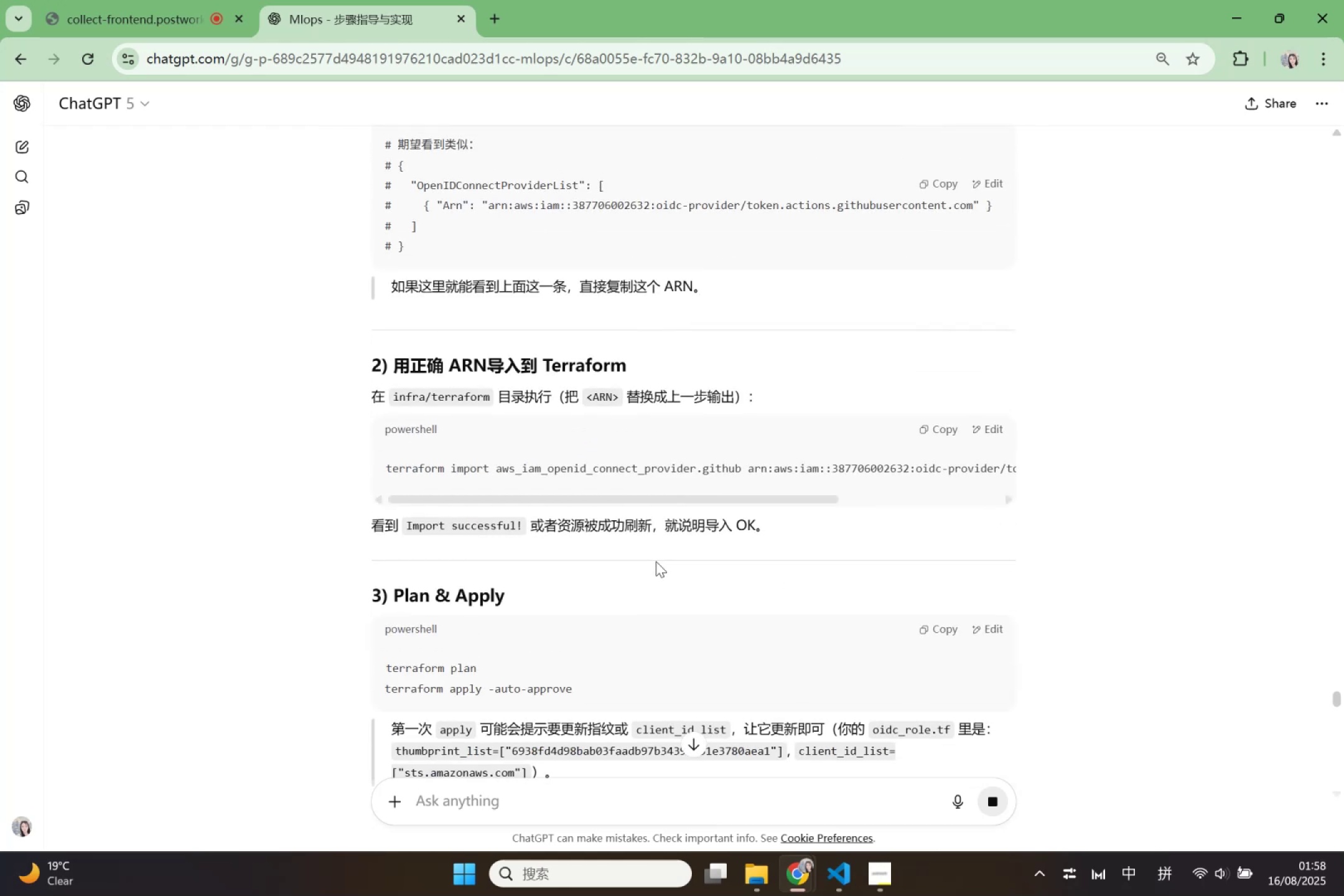 
wait(5.94)
 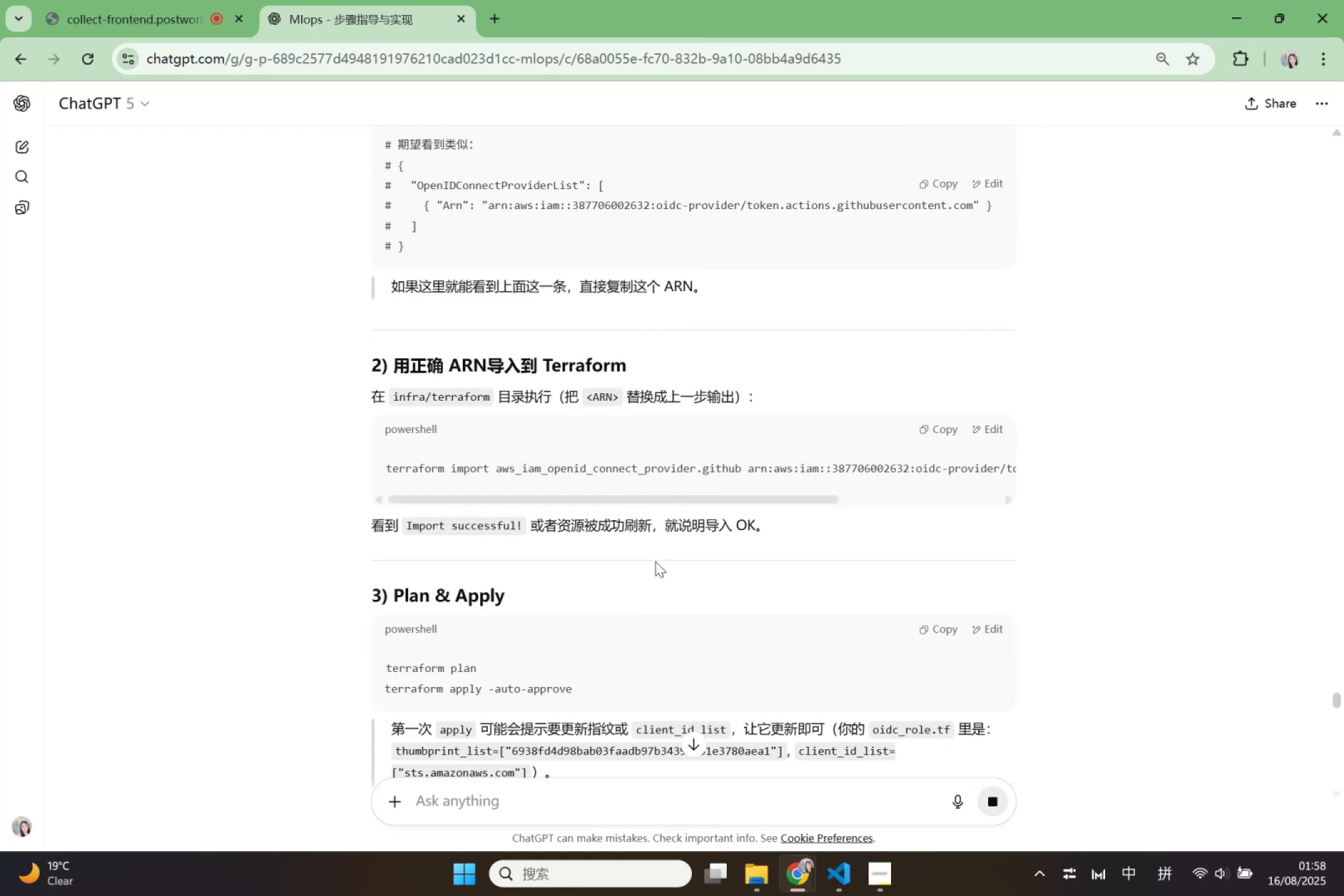 
scroll: coordinate [666, 599], scroll_direction: down, amount: 45.0
 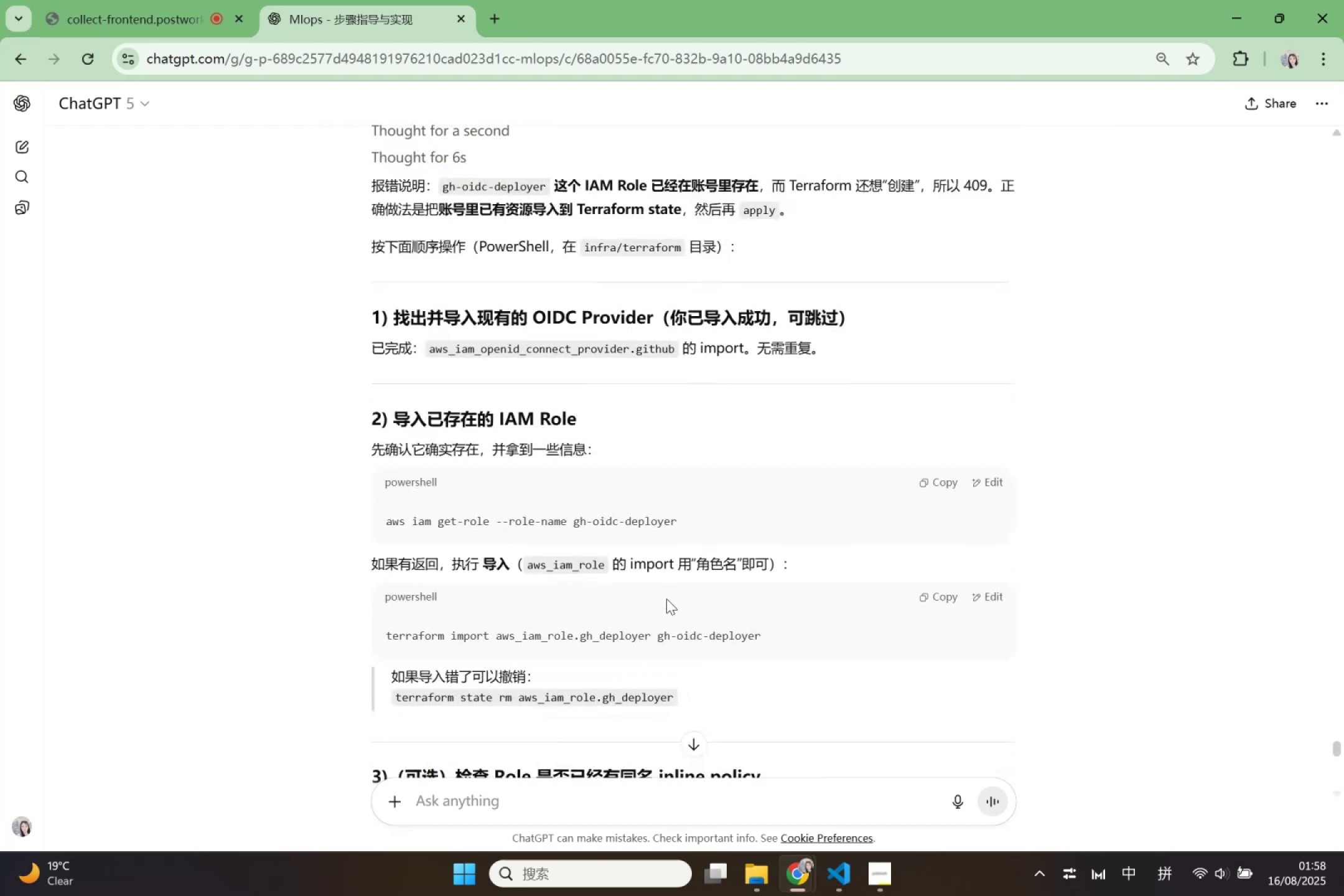 
scroll: coordinate [666, 599], scroll_direction: up, amount: 1.0
 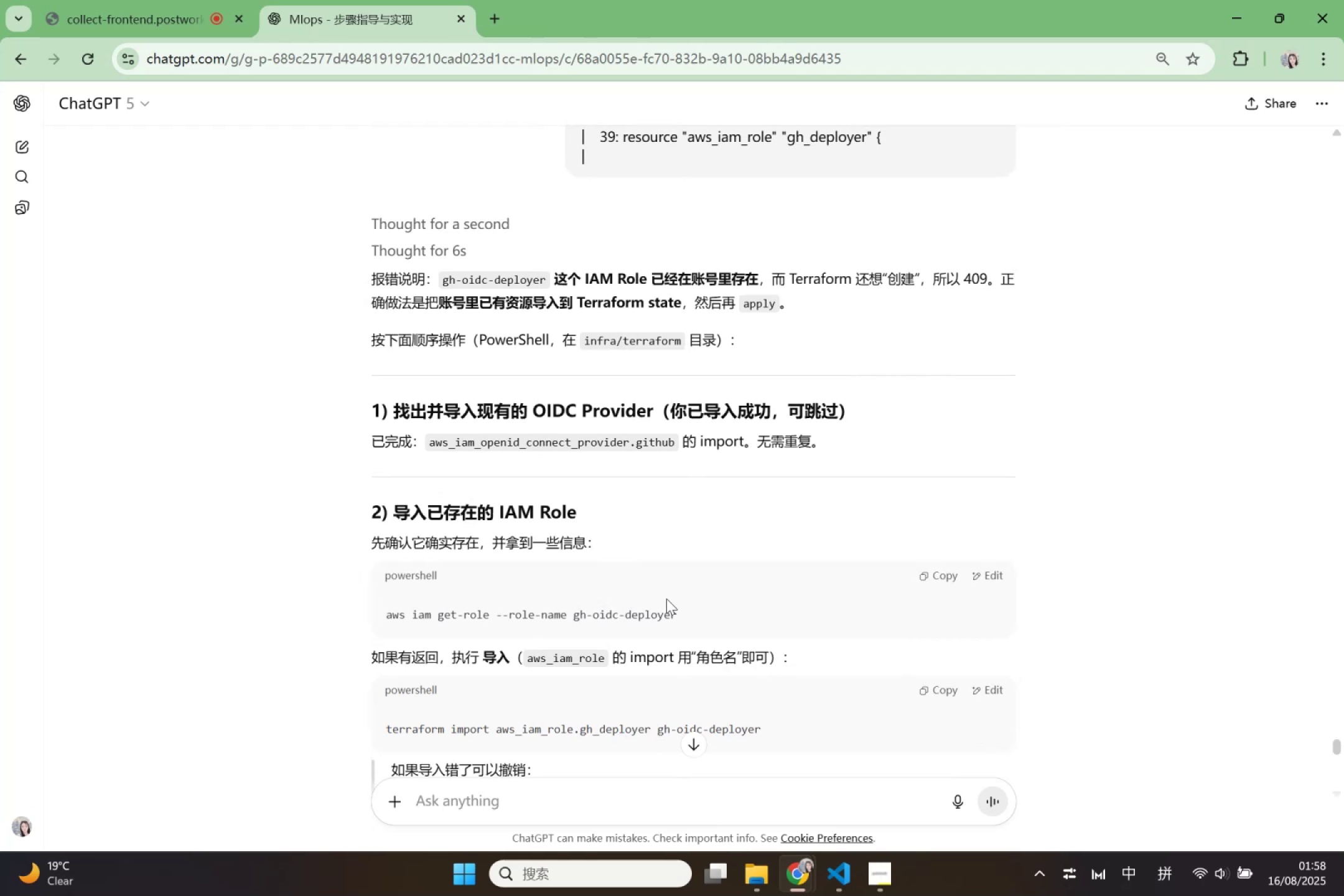 
wait(7.87)
 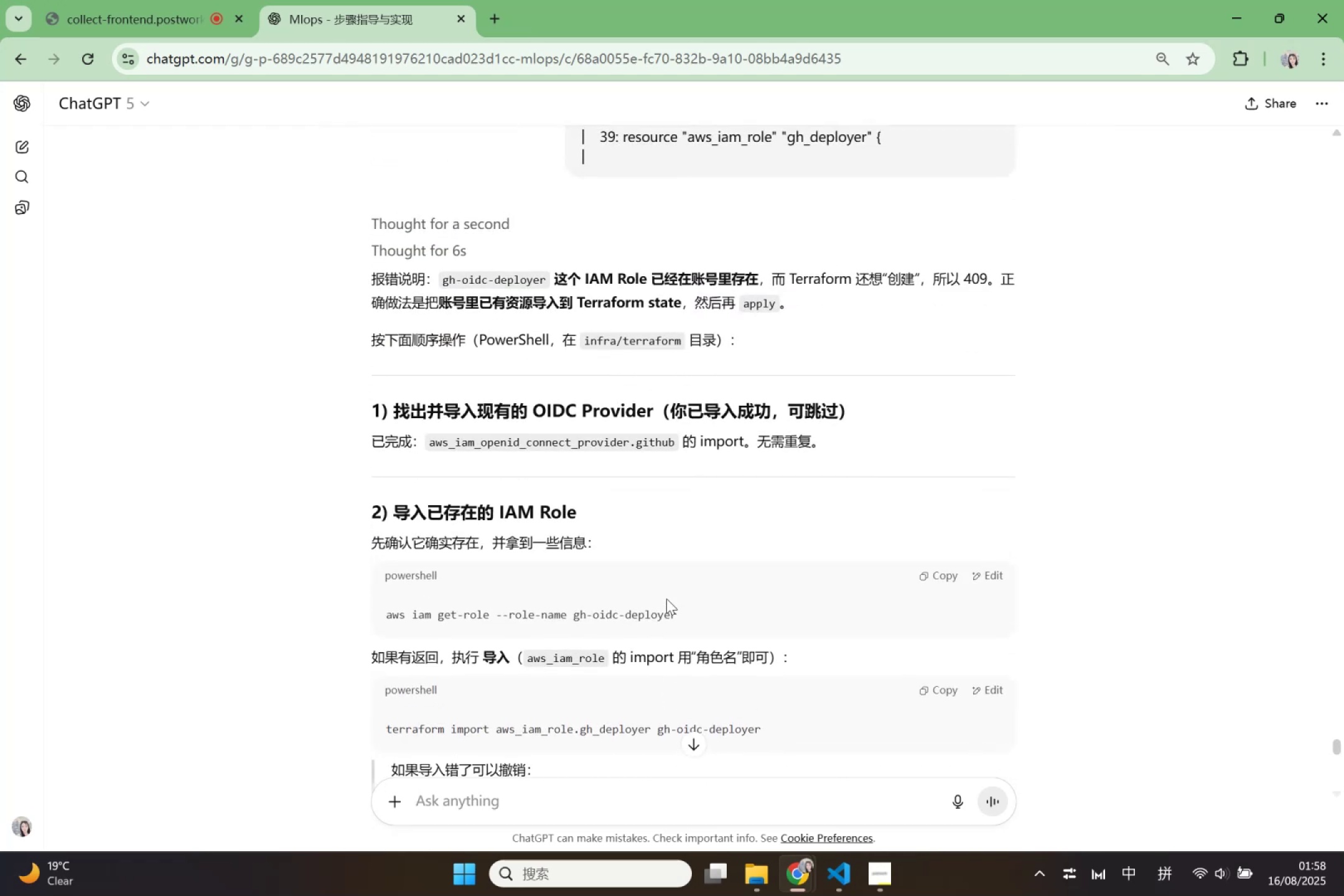 
left_click_drag(start_coordinate=[390, 620], to_coordinate=[625, 615])
 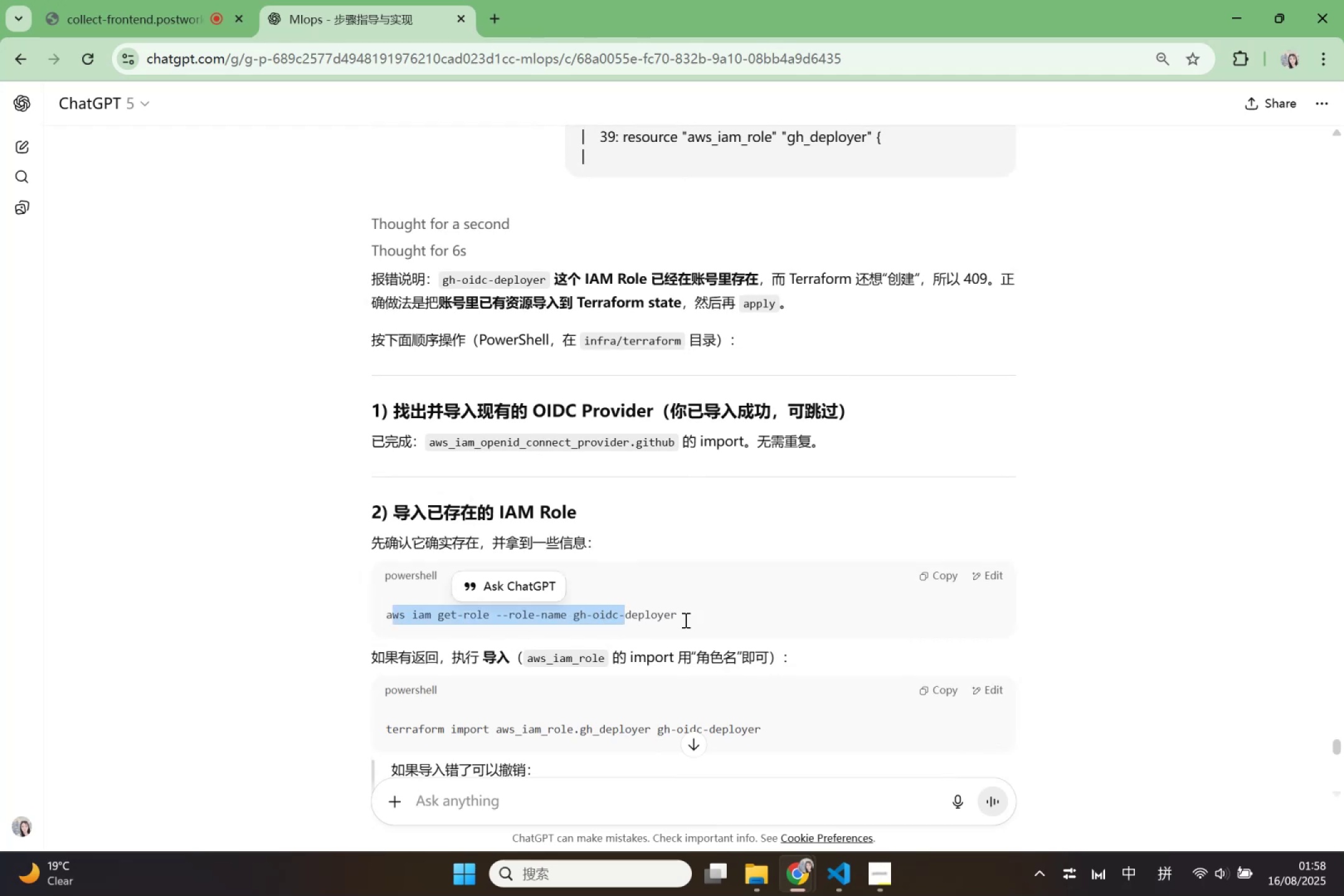 
left_click([705, 623])
 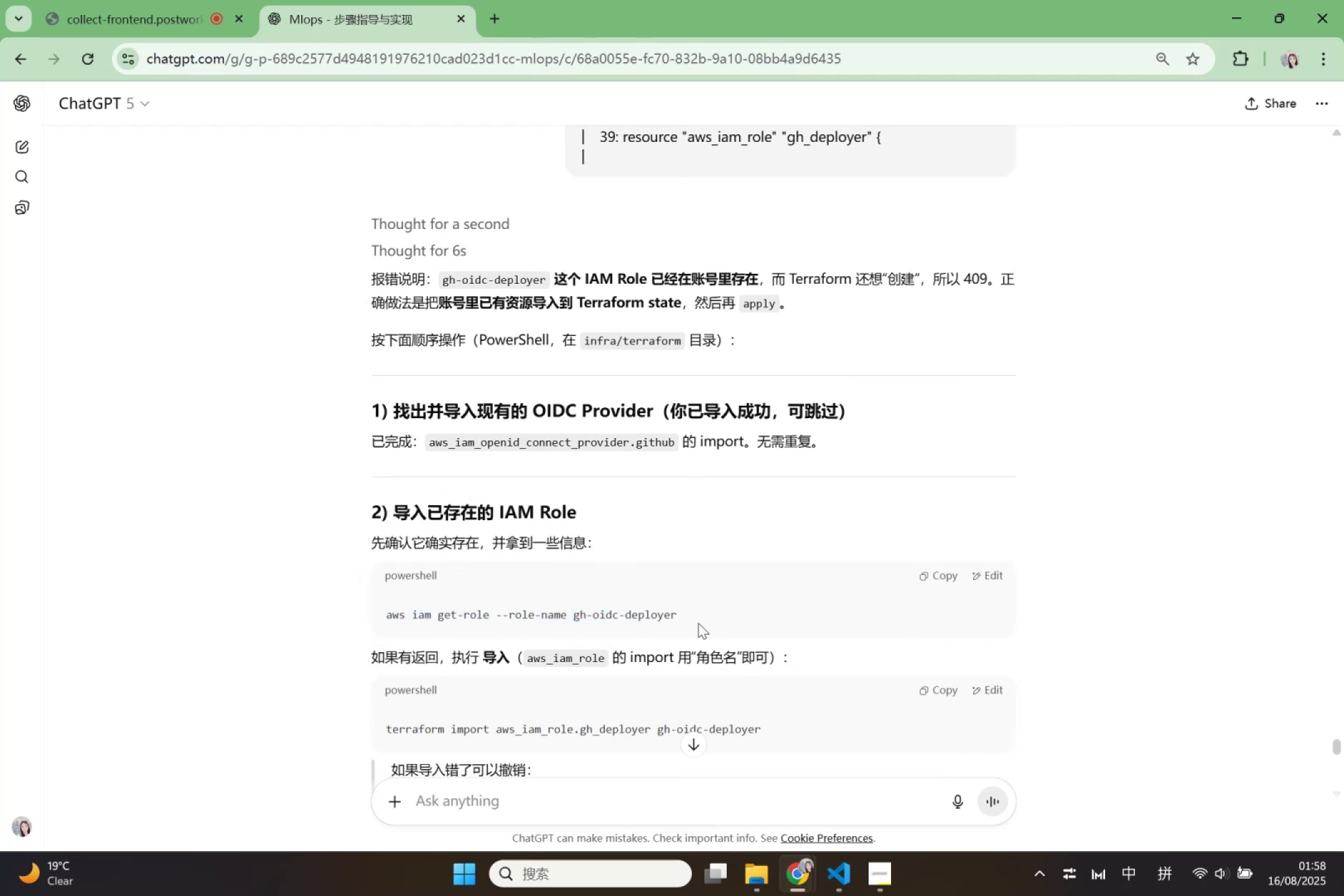 
left_click_drag(start_coordinate=[689, 623], to_coordinate=[364, 616])
 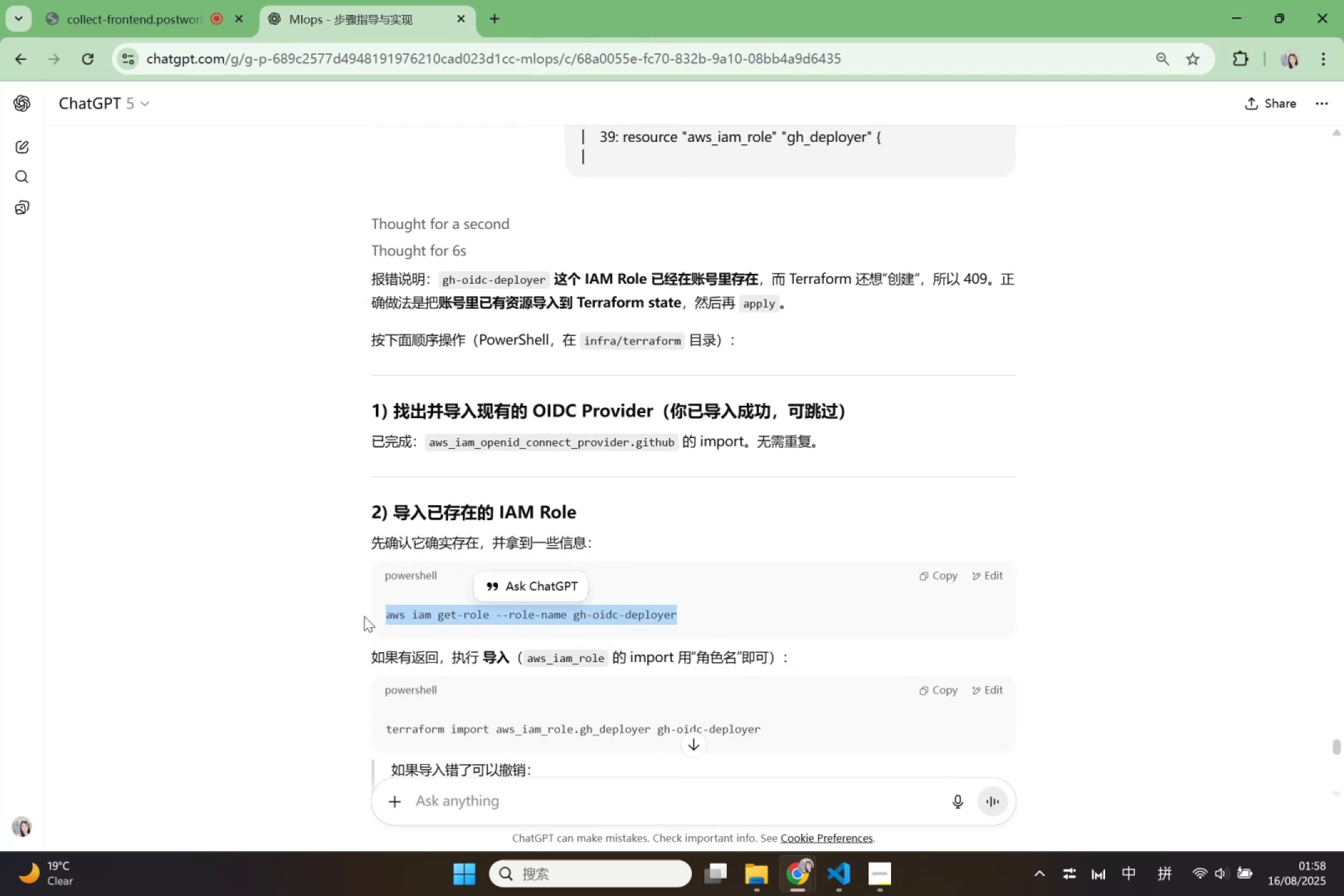 
key(Control+C)
 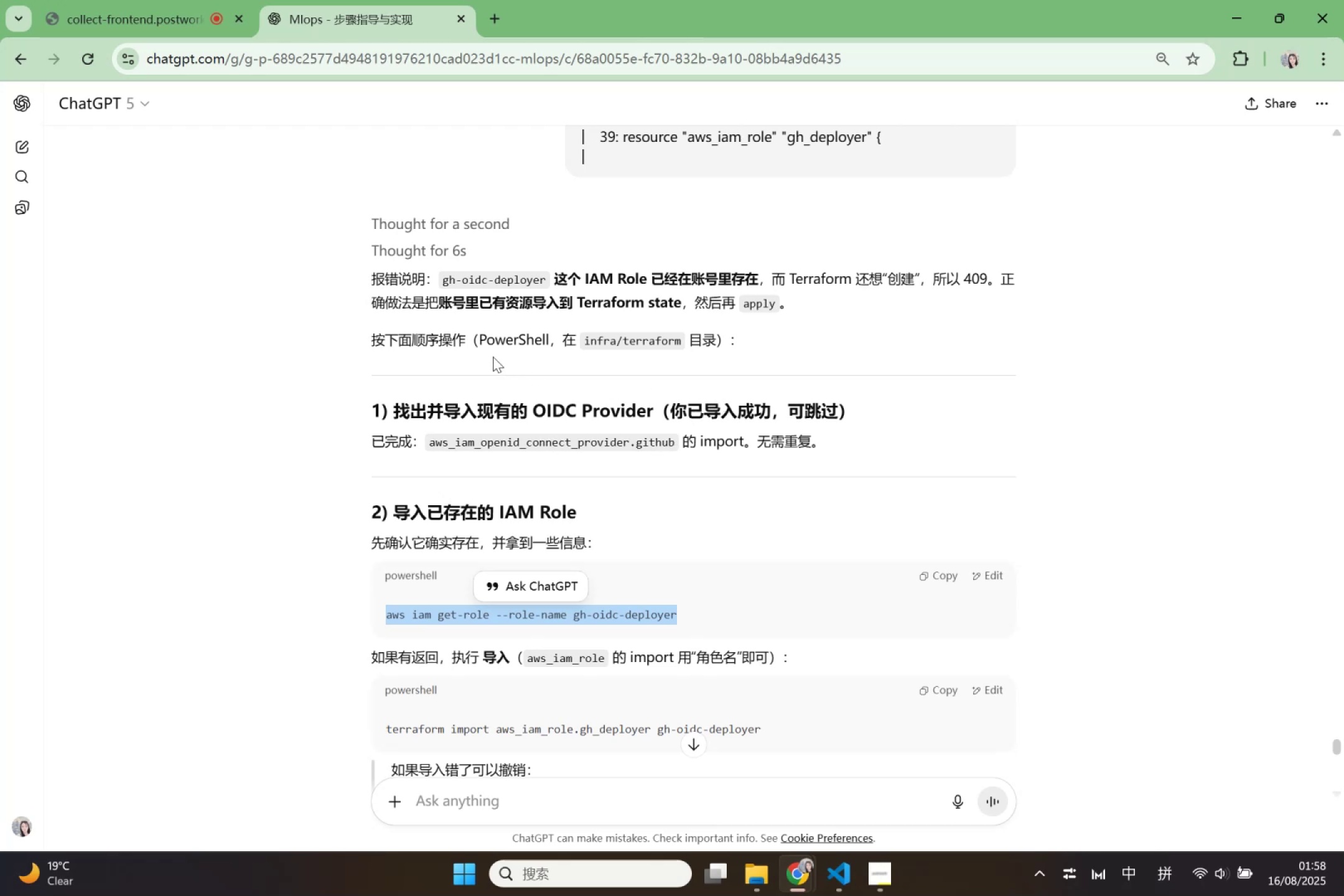 
wait(5.57)
 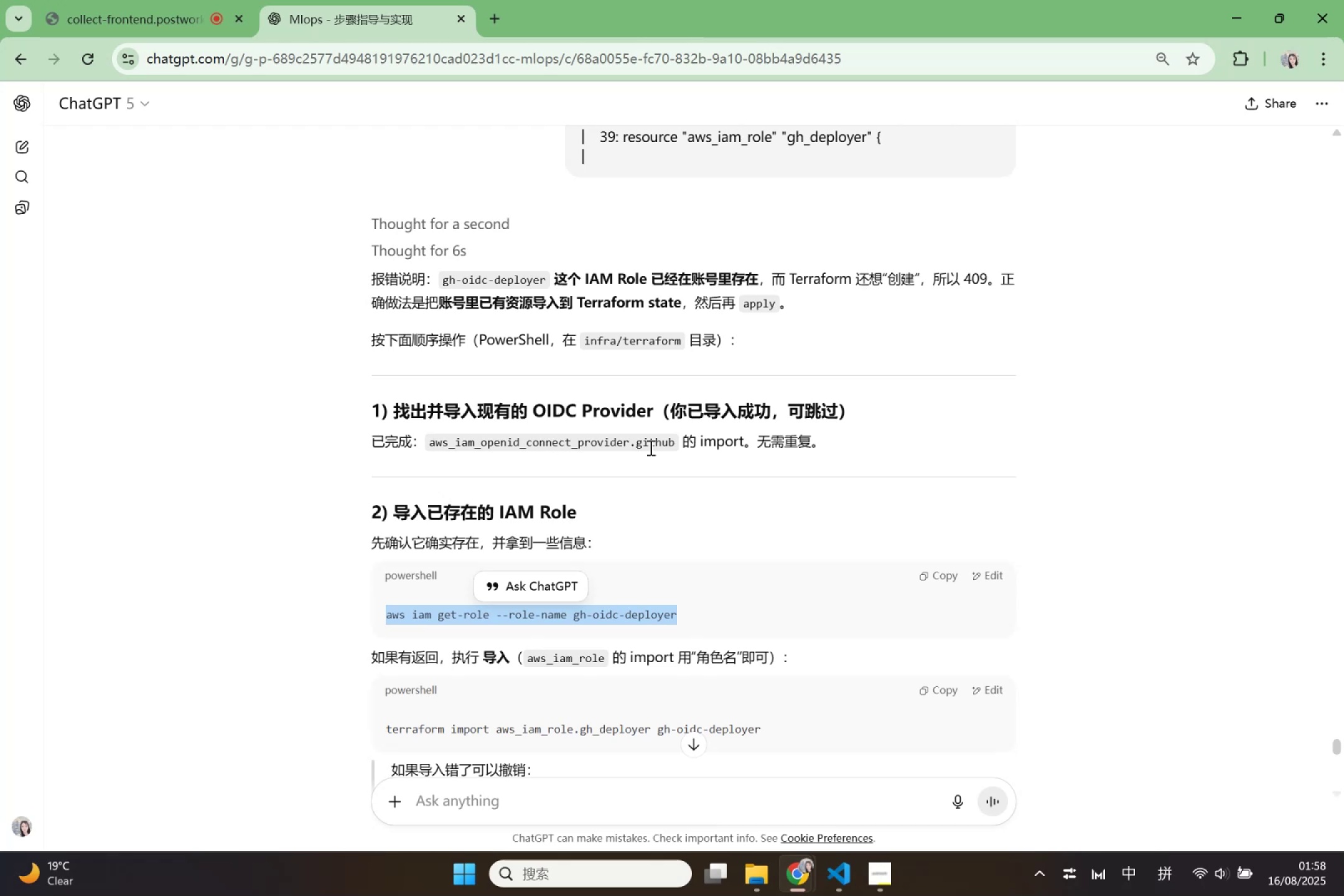 
left_click([482, 434])
 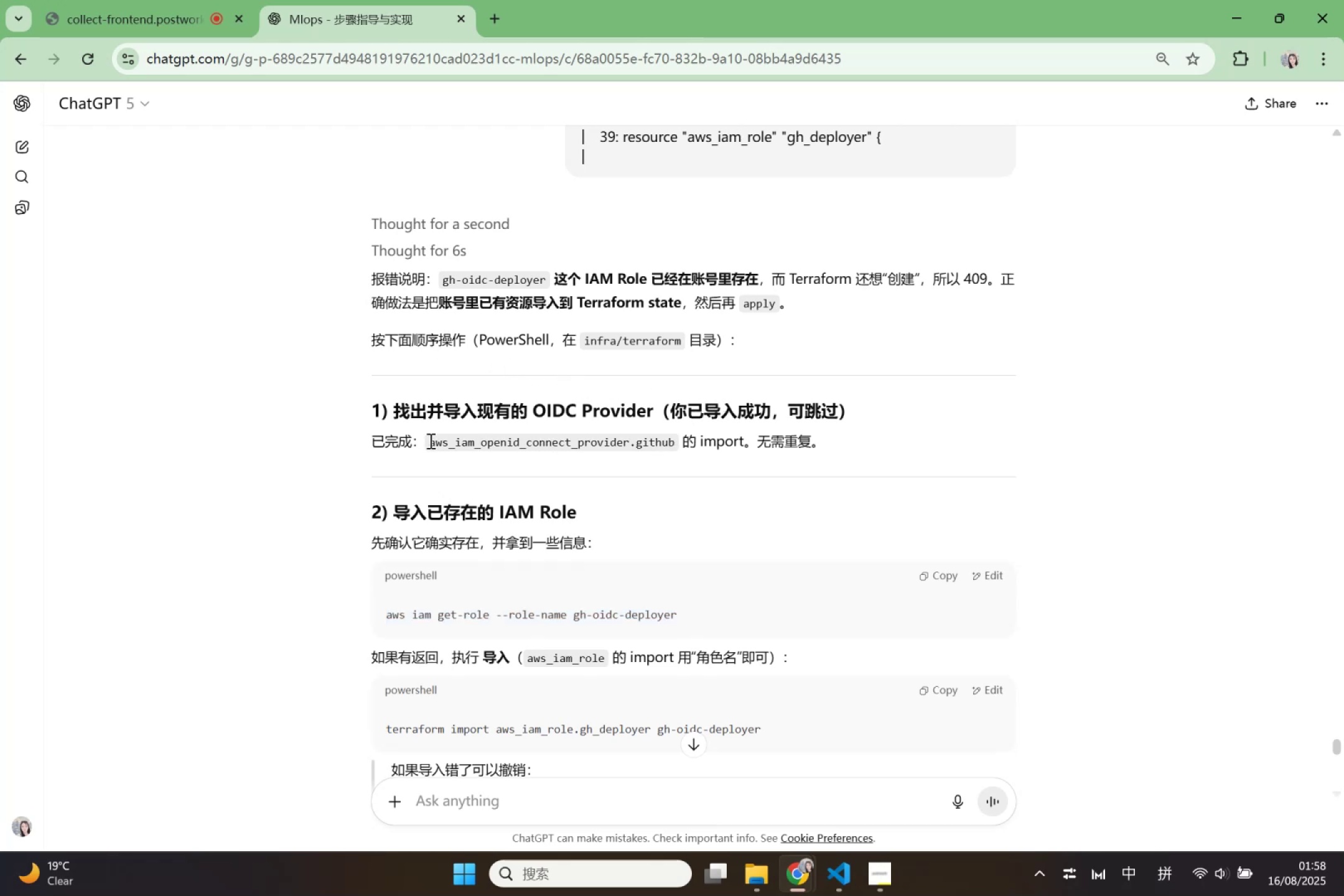 
left_click_drag(start_coordinate=[427, 441], to_coordinate=[678, 443])
 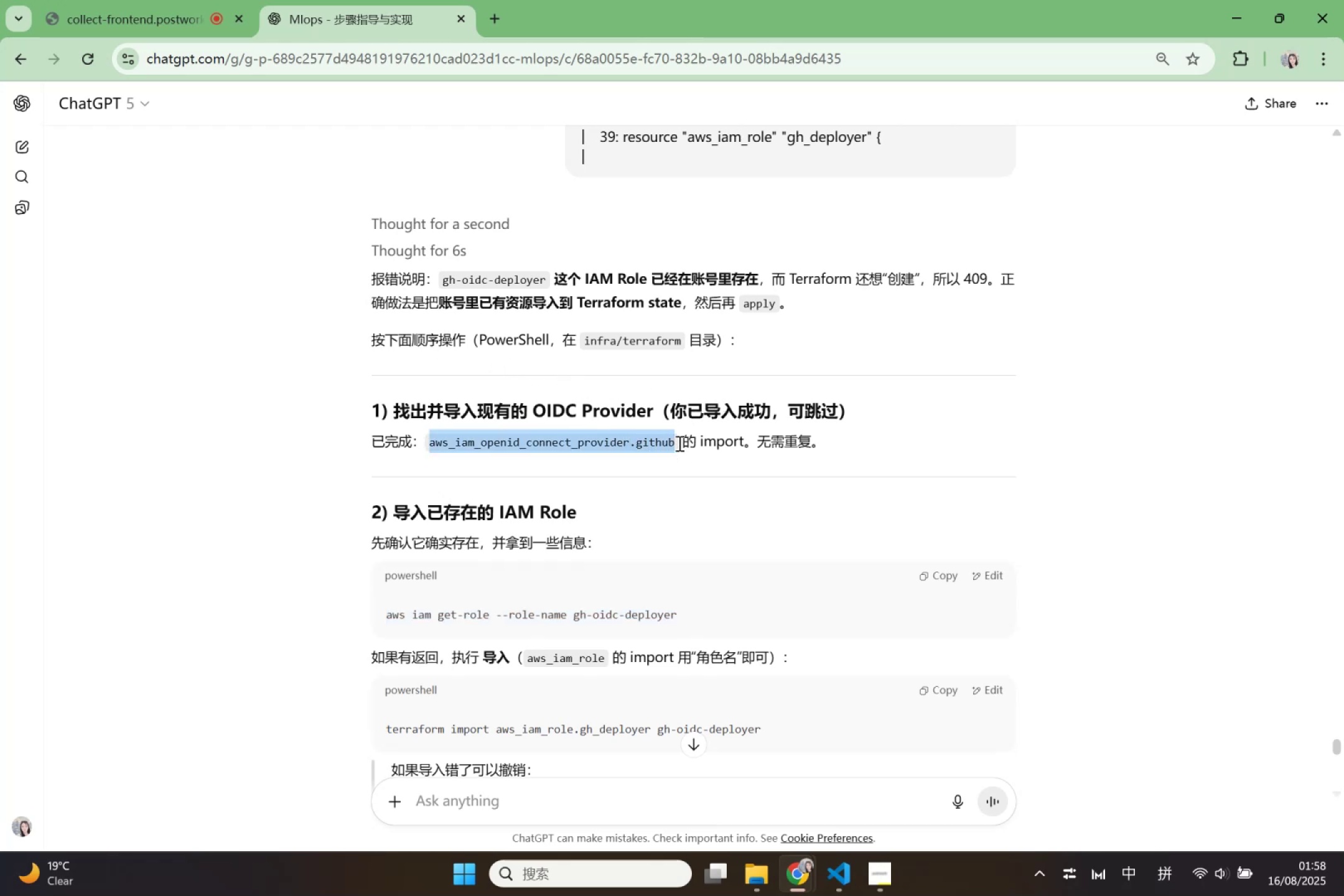 
key(Control+C)
 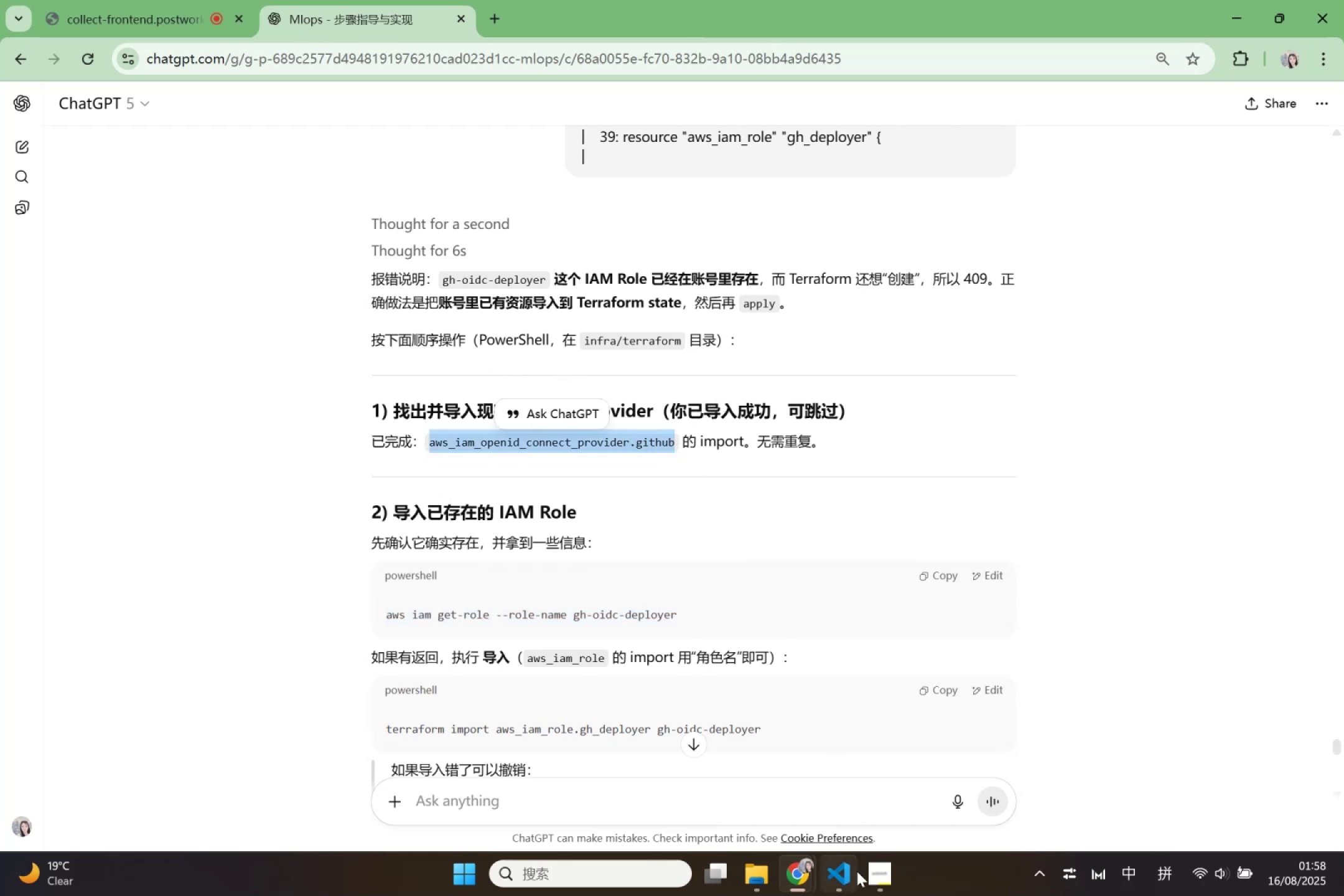 
mouse_move([835, 856])
 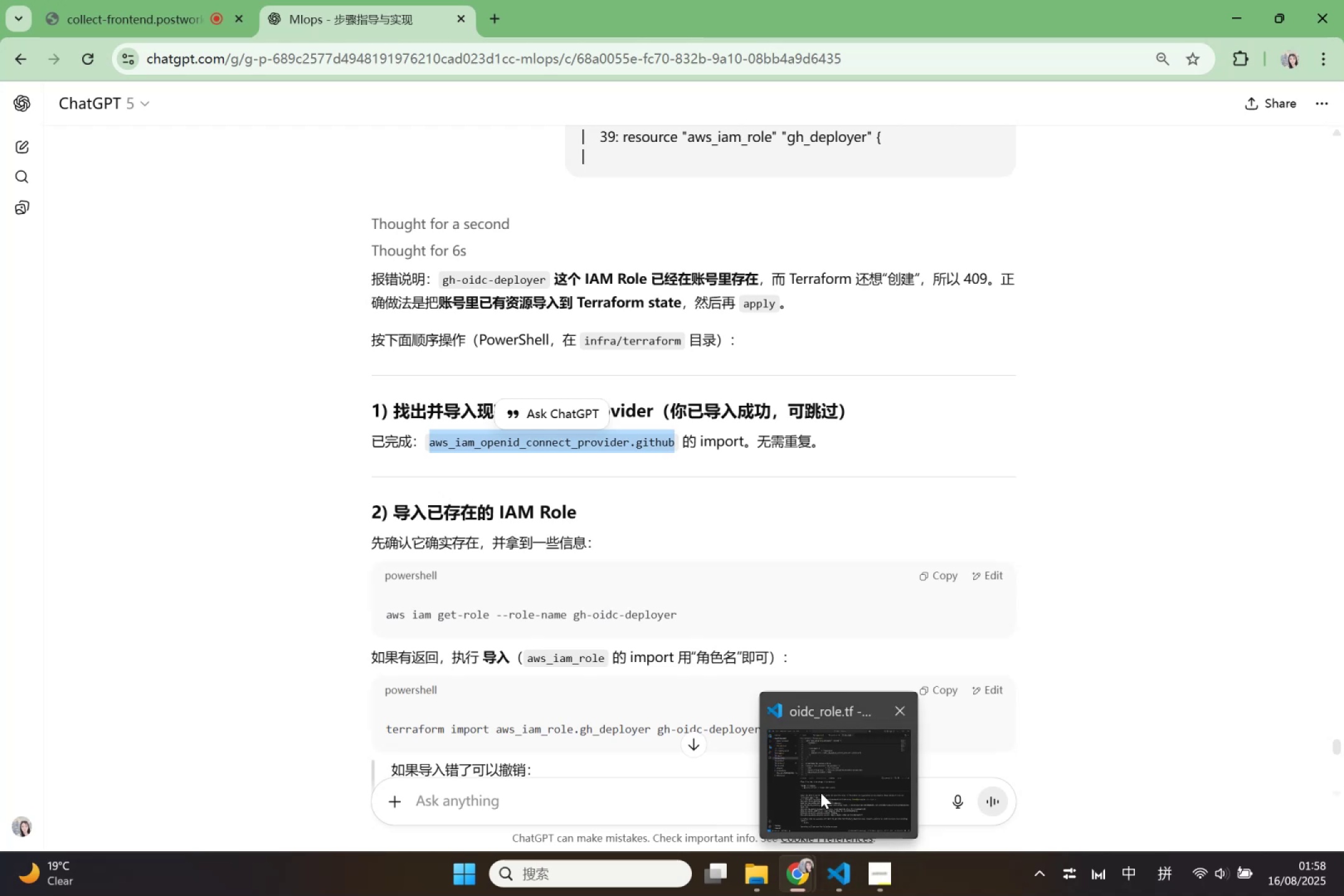 
left_click([821, 793])
 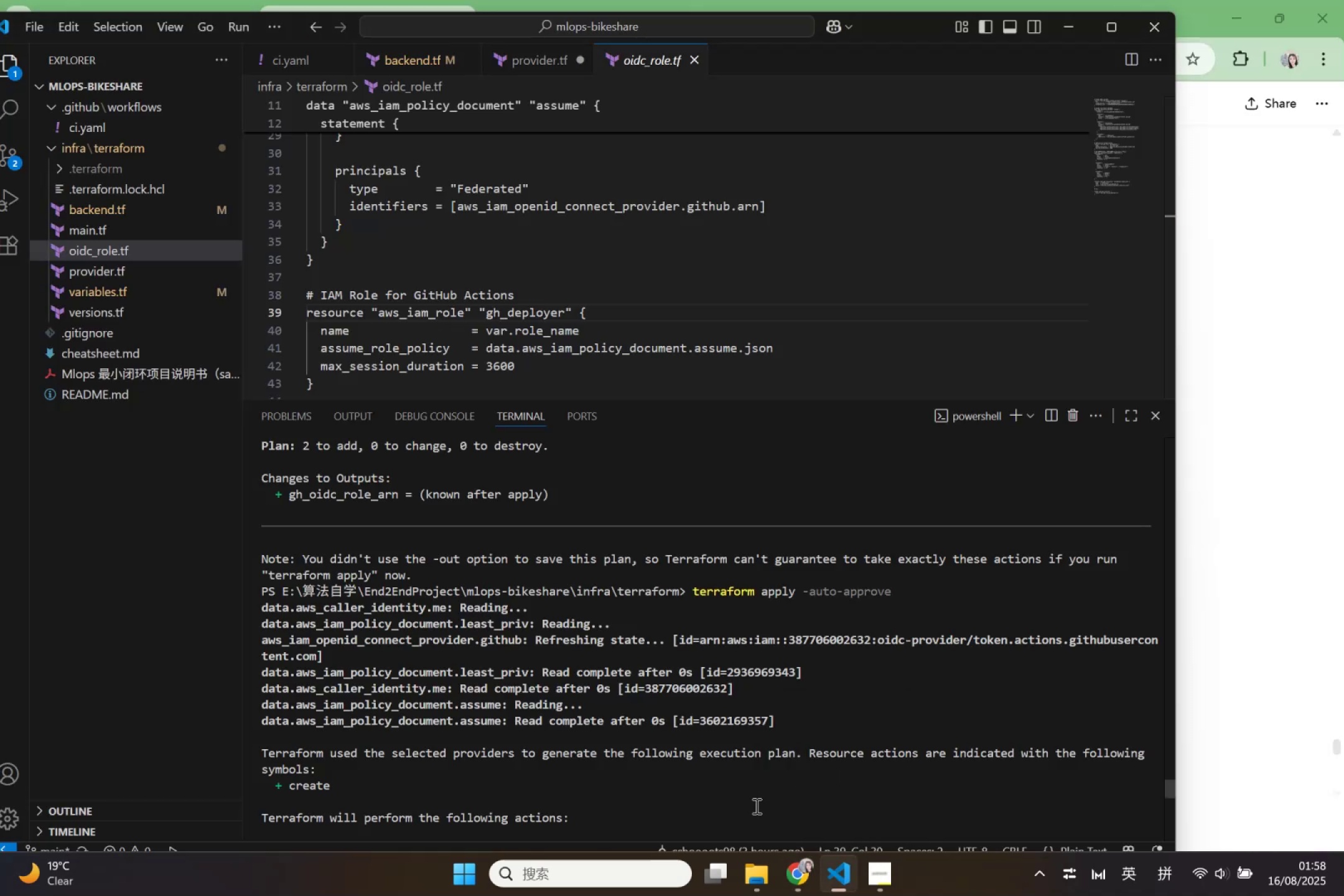 
left_click([755, 806])
 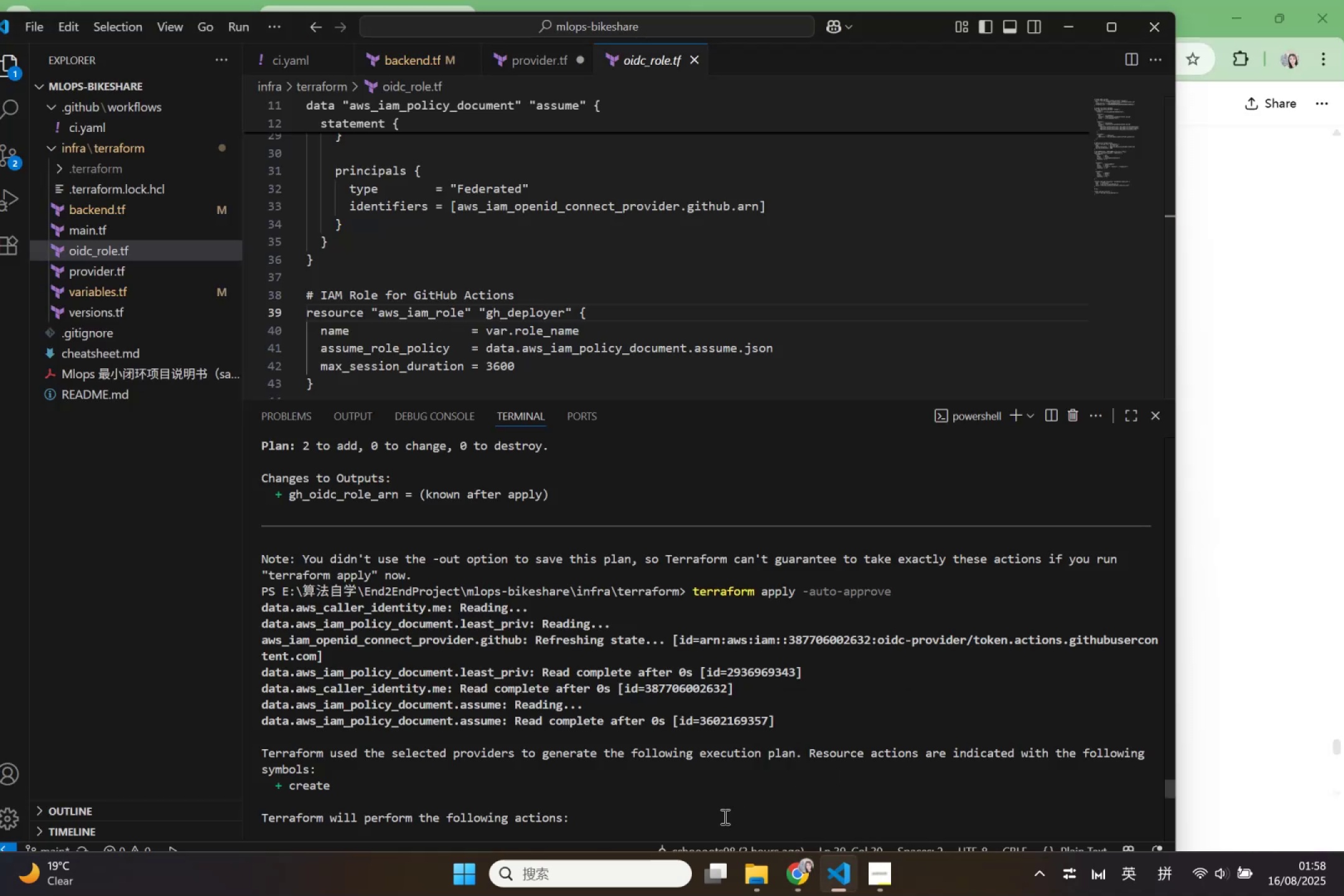 
scroll: coordinate [706, 791], scroll_direction: down, amount: 47.0
 